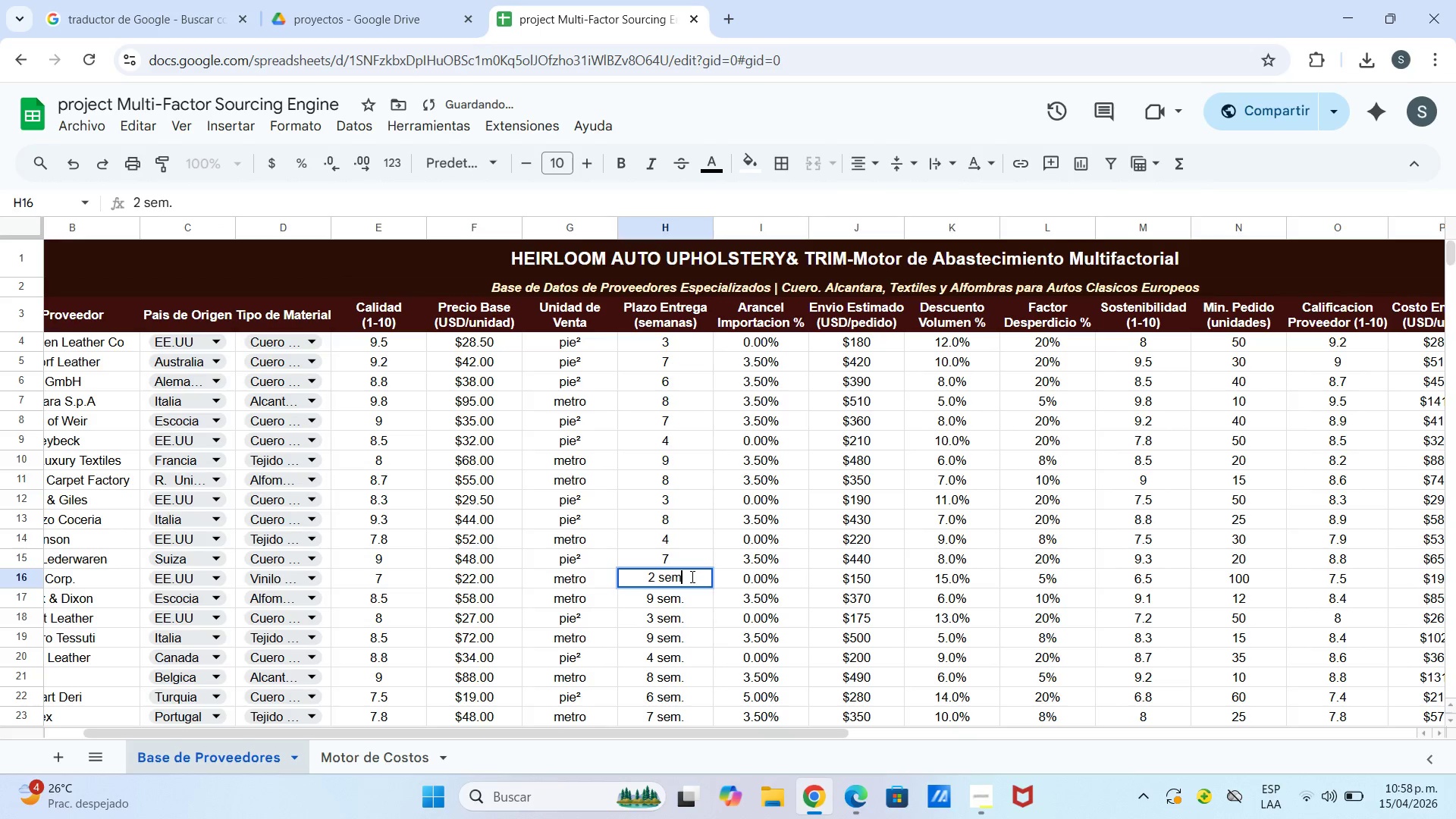 
key(Backspace)
 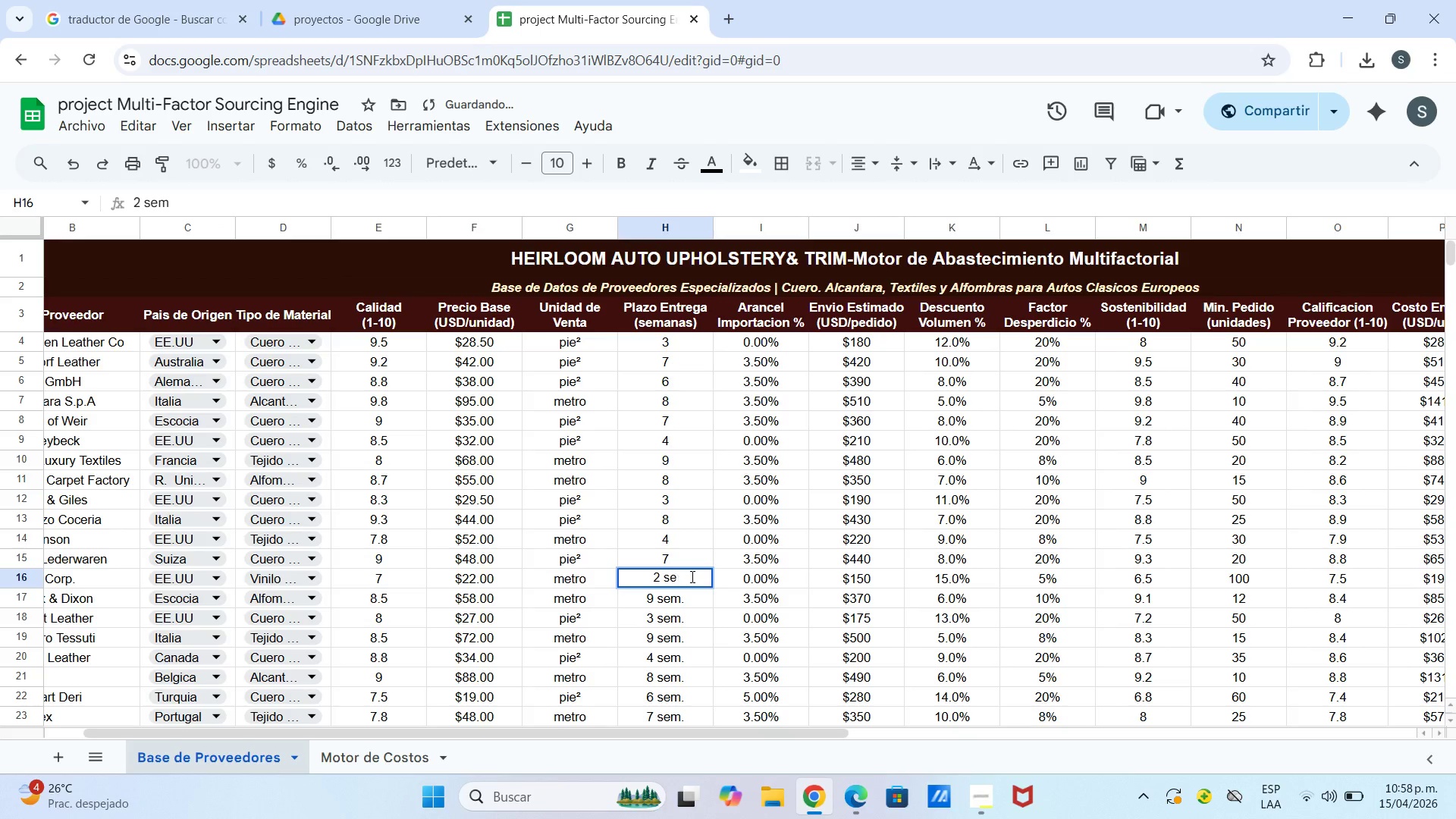 
key(Backspace)
 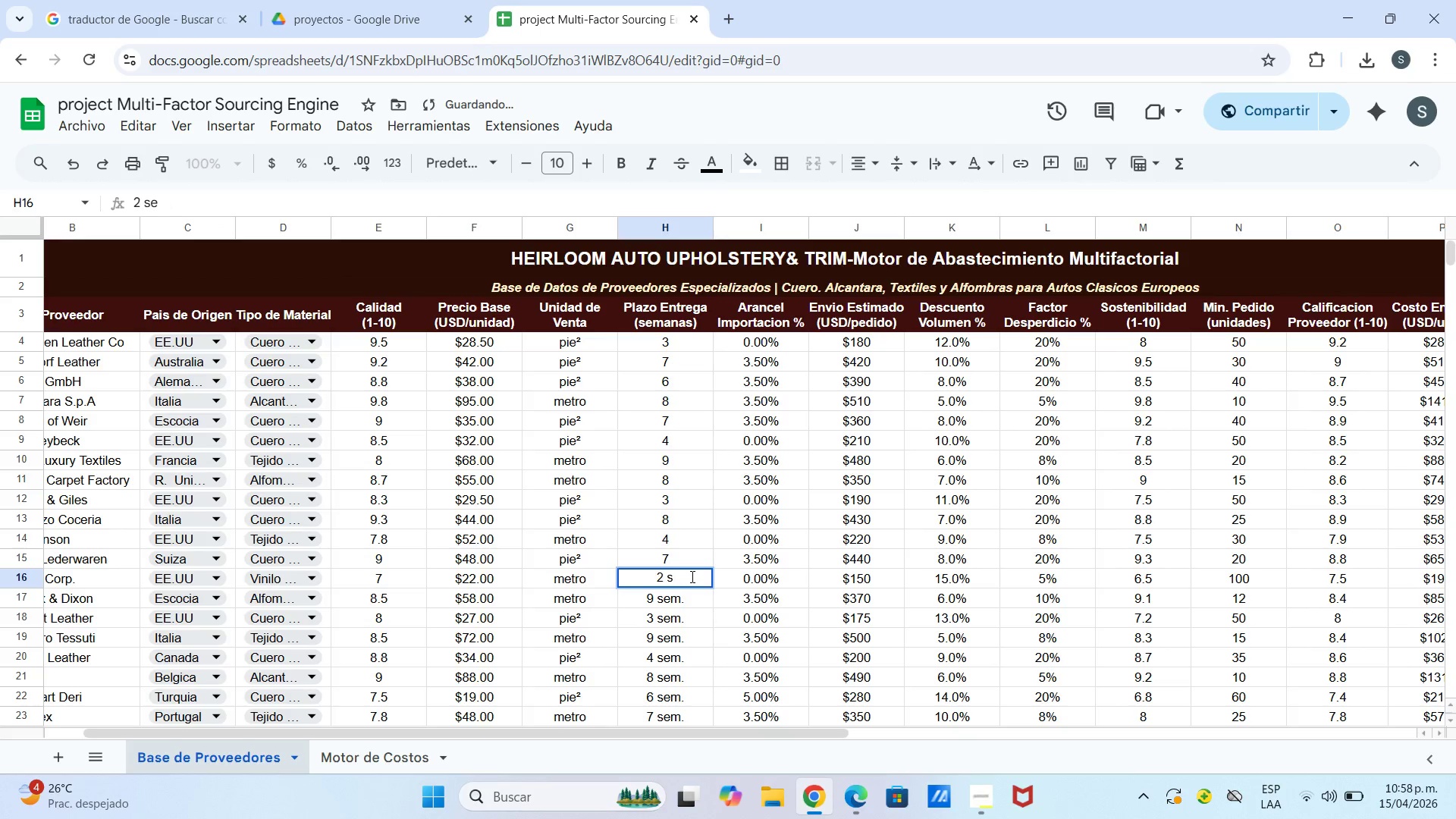 
key(Backspace)
 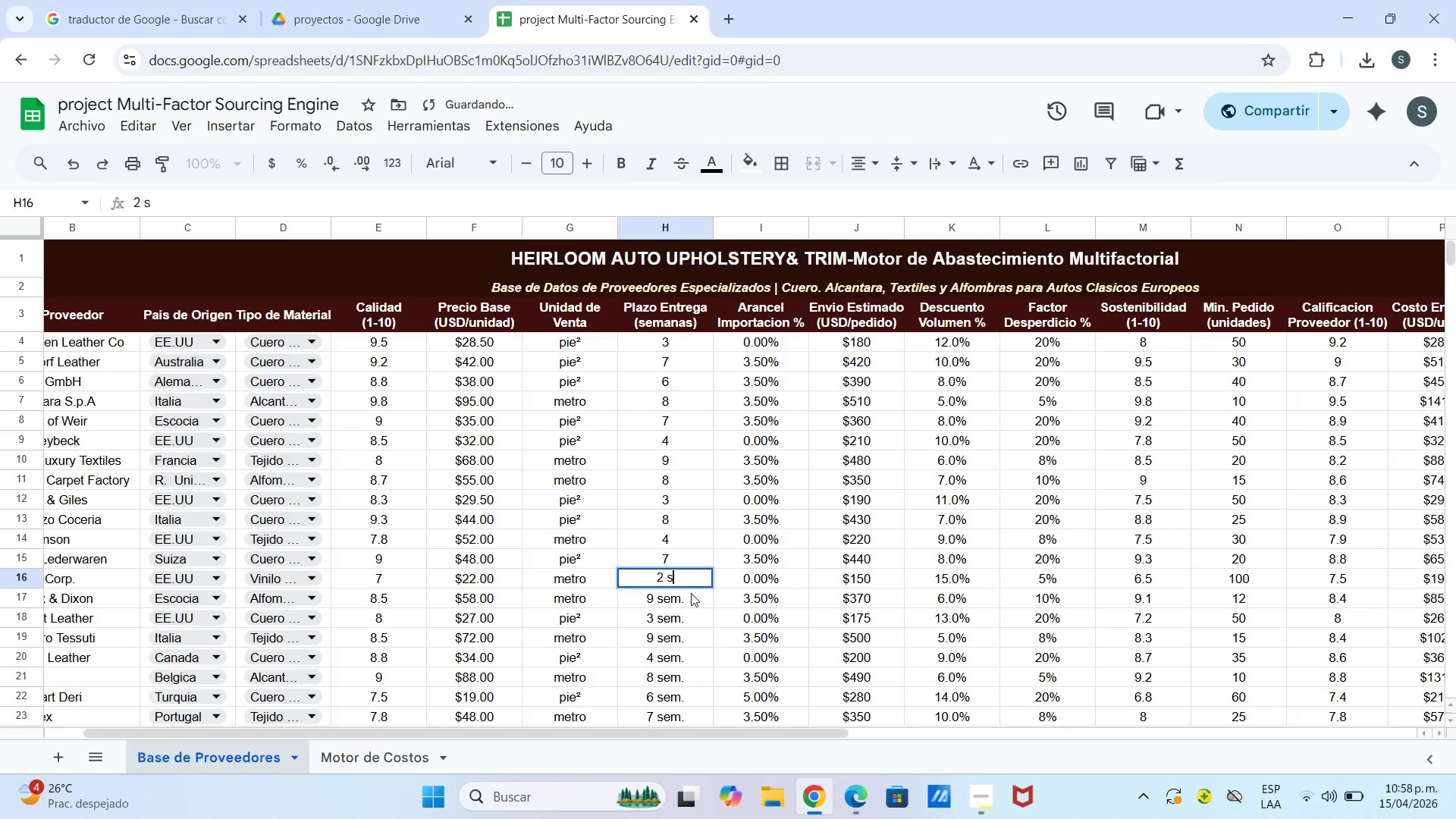 
key(Backspace)
 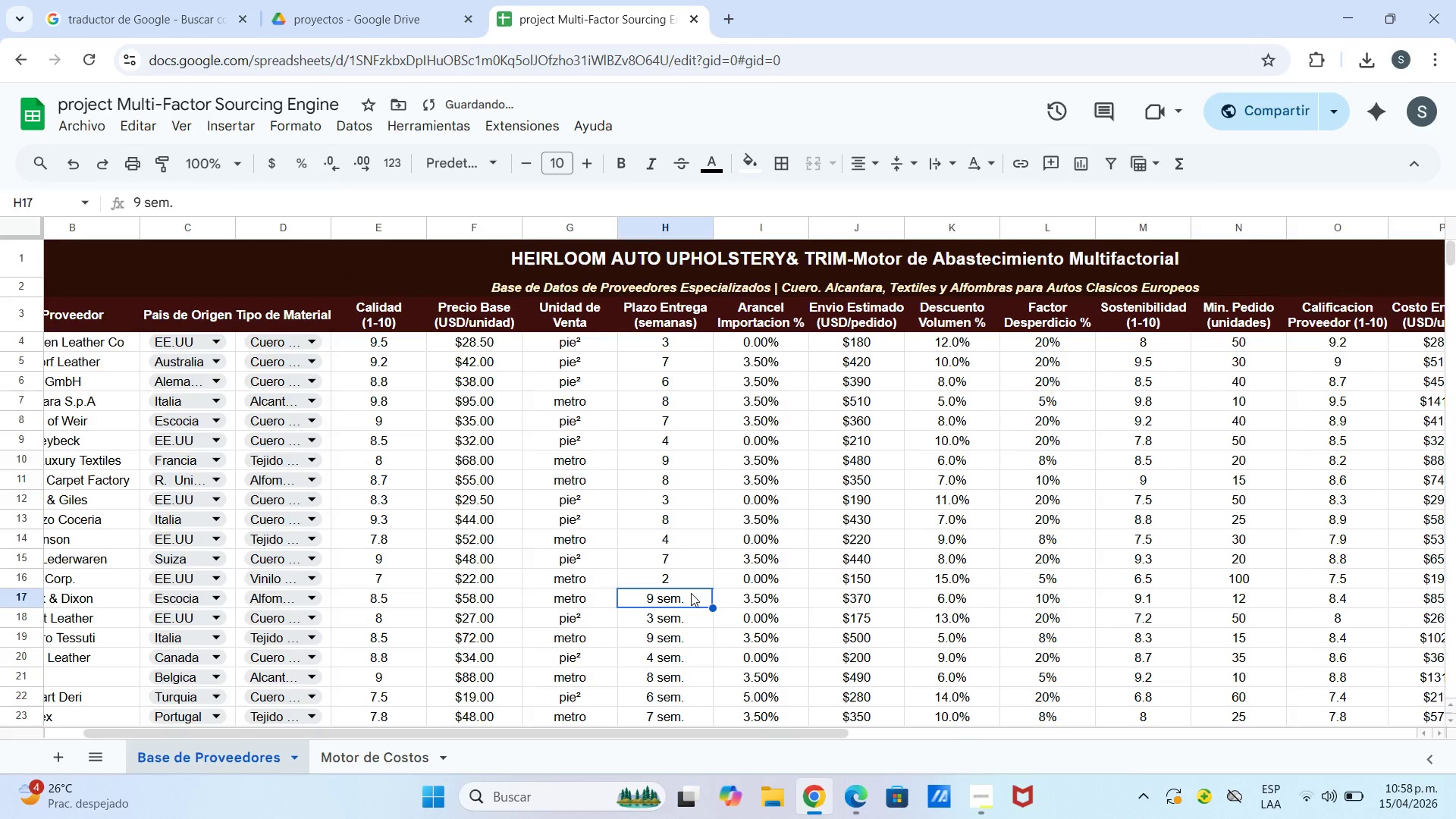 
double_click([691, 593])
 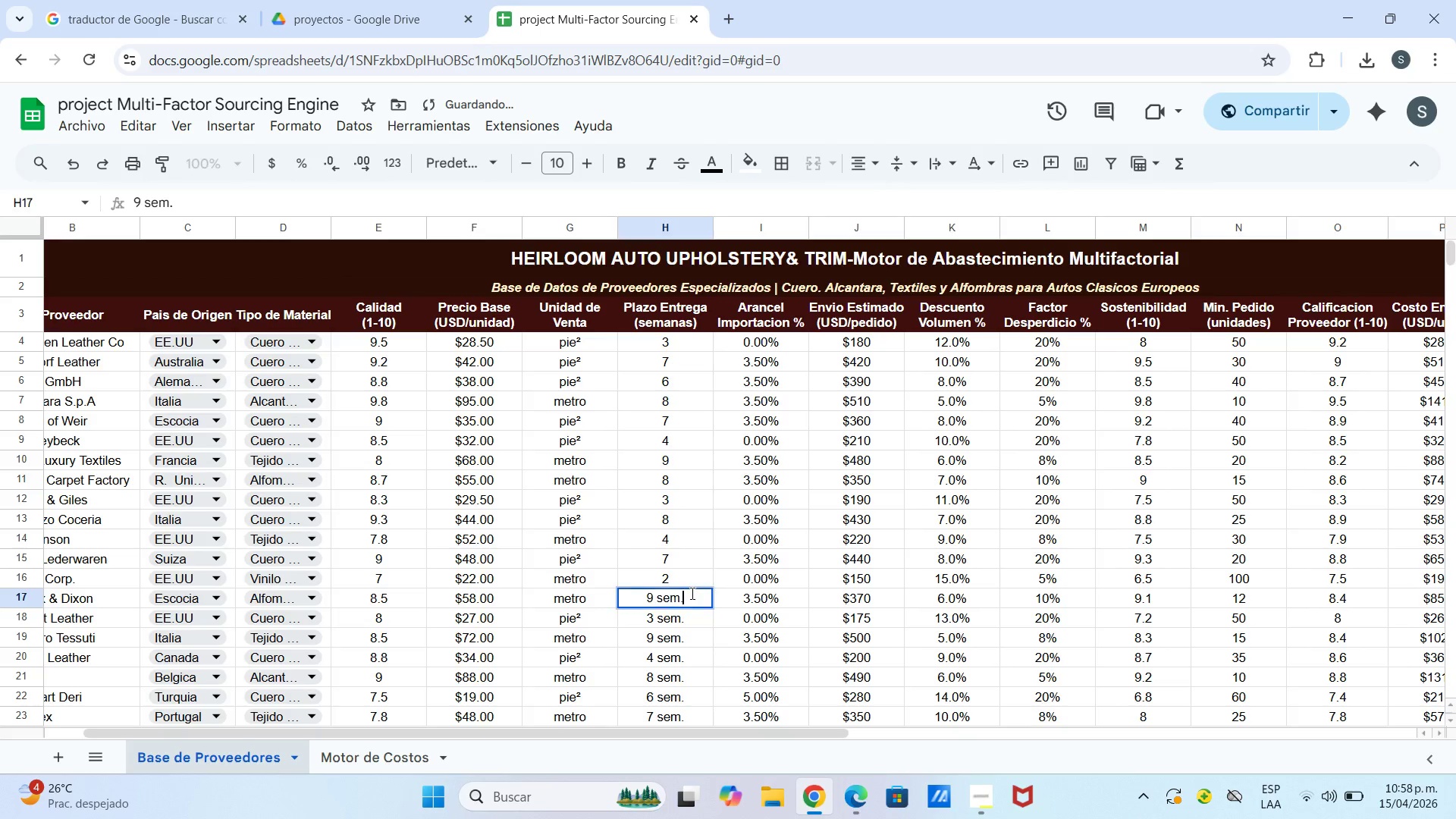 
key(Backspace)
 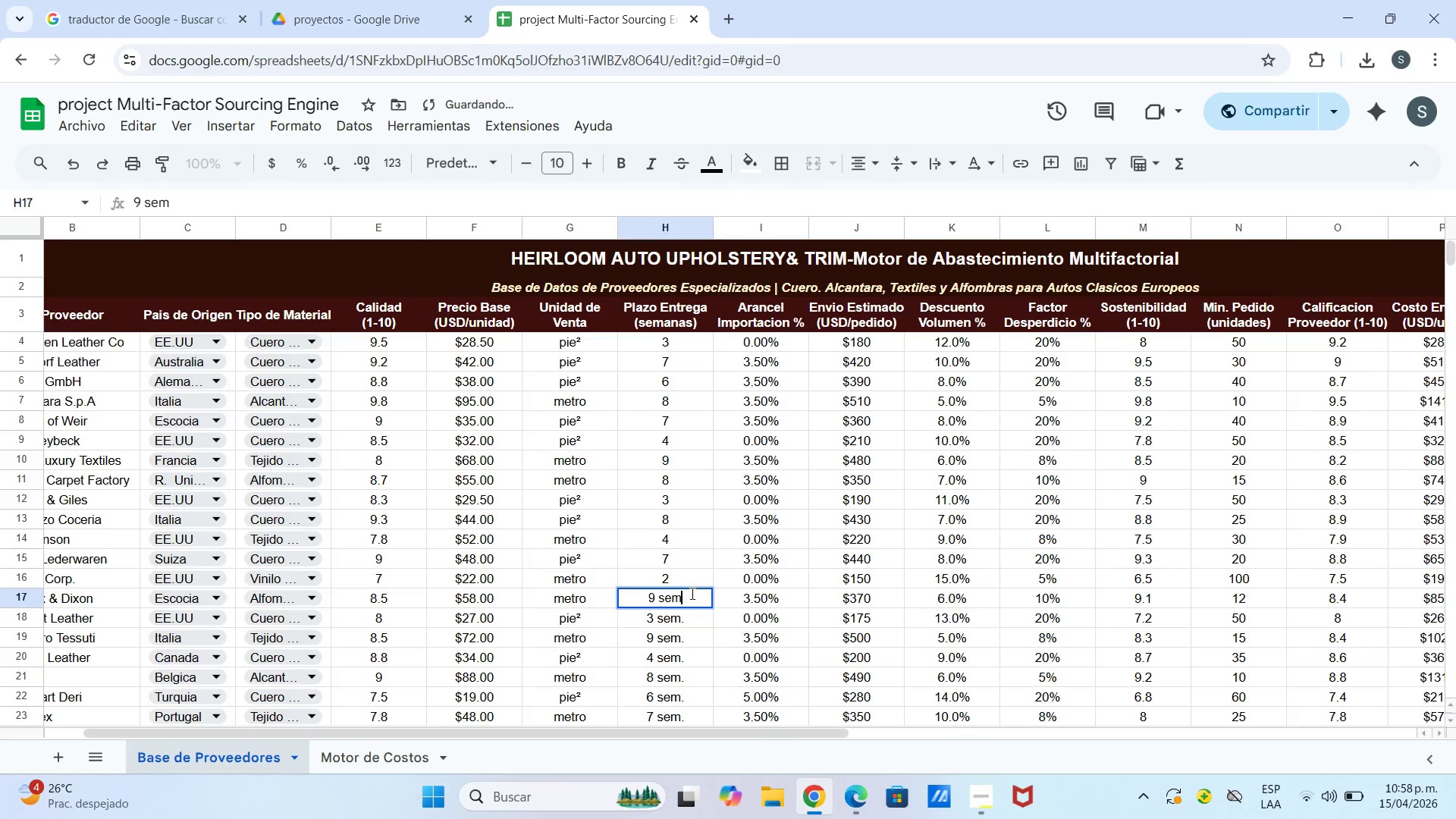 
key(Backspace)
 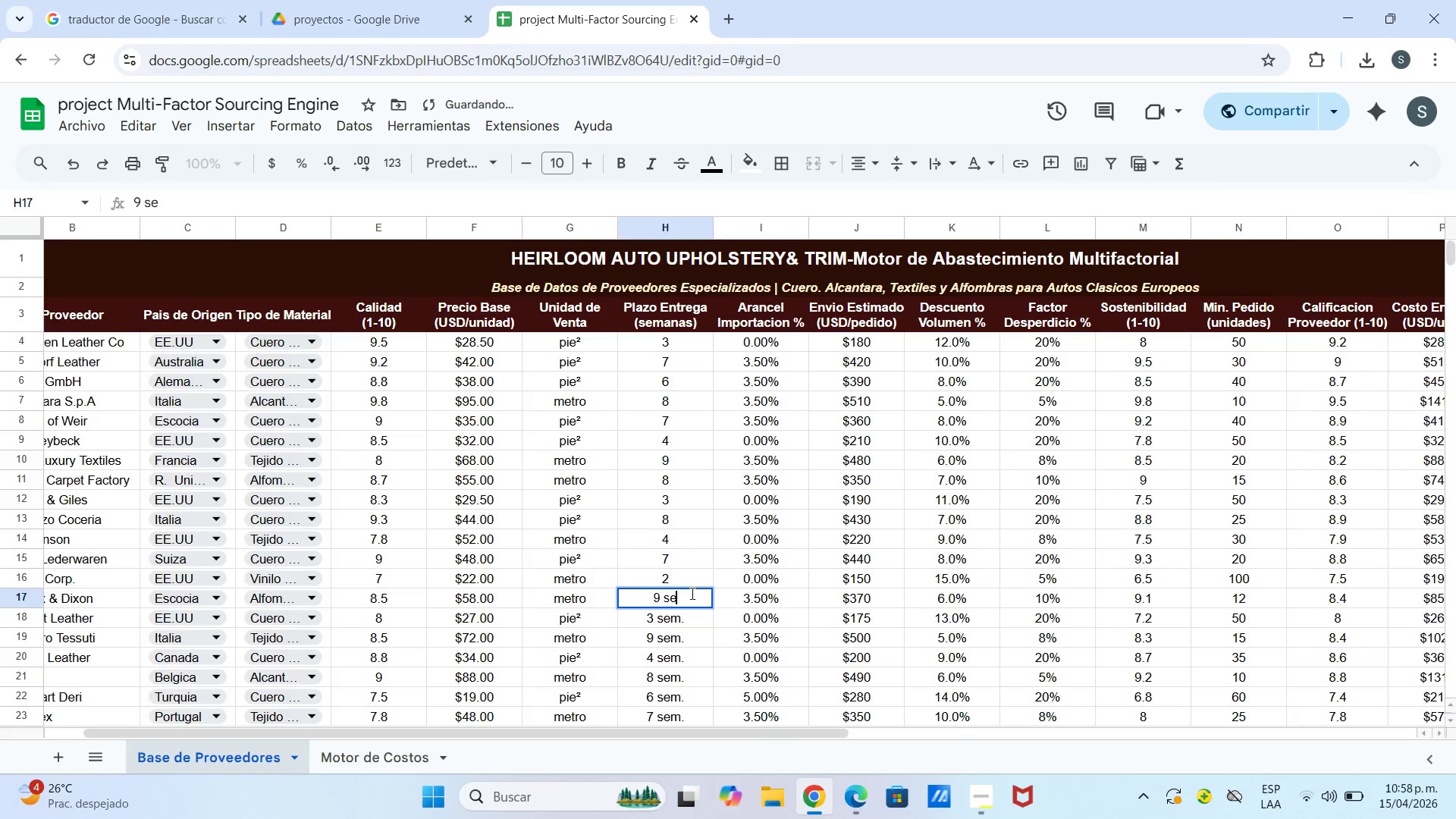 
key(Backspace)
 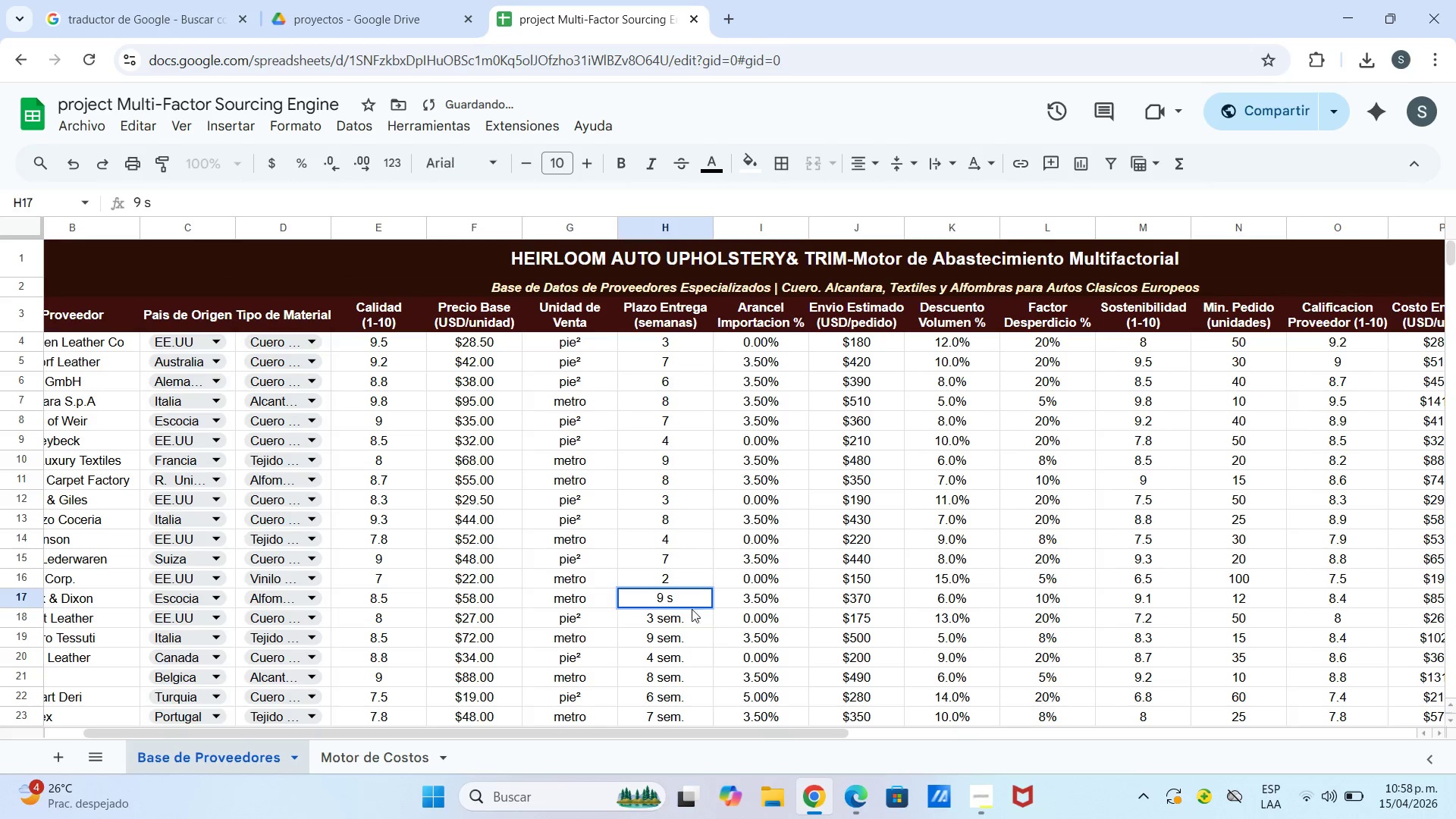 
key(Backspace)
 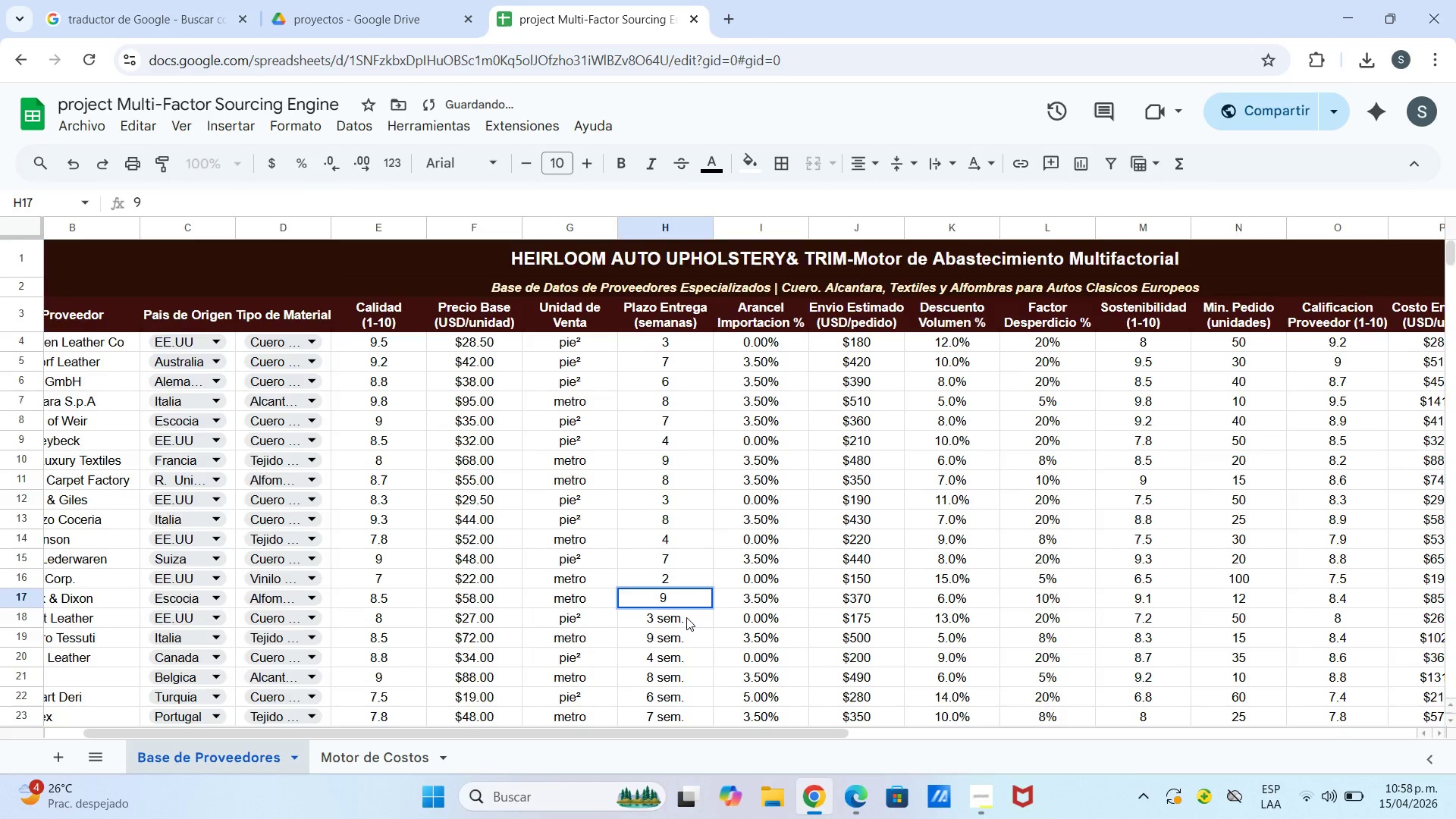 
scroll: coordinate [686, 617], scroll_direction: down, amount: 1.0
 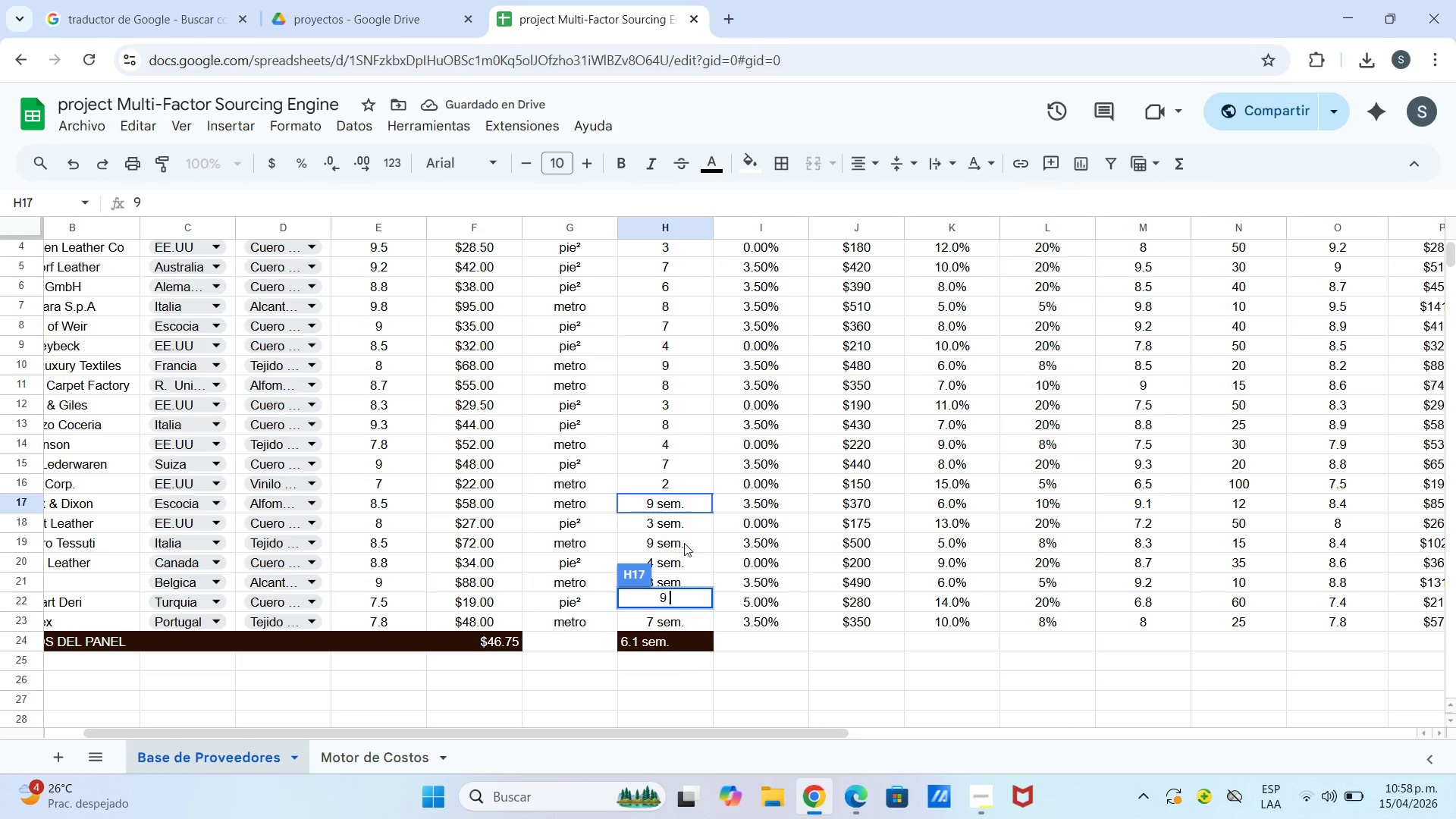 
left_click([673, 510])
 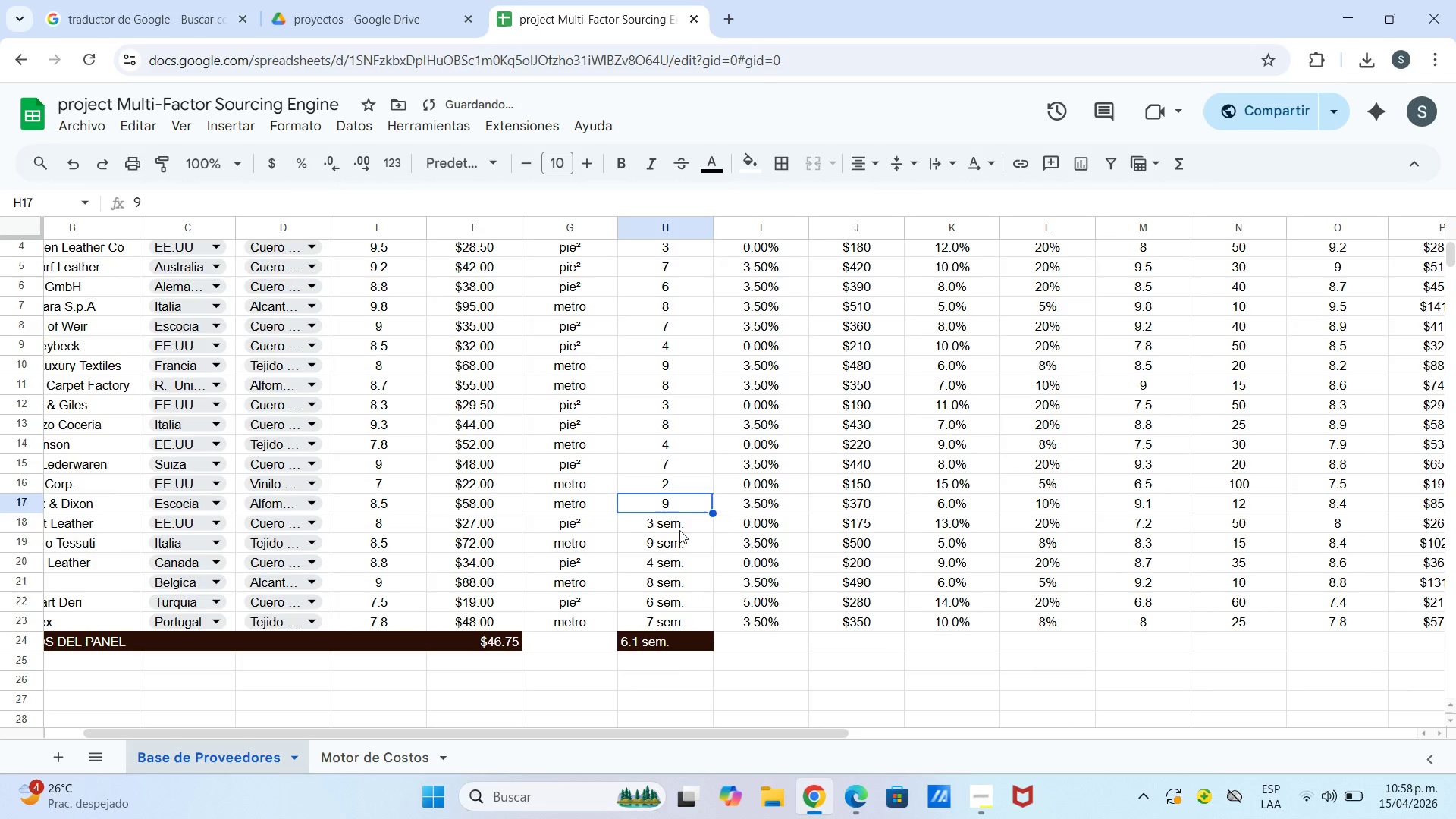 
double_click([679, 529])
 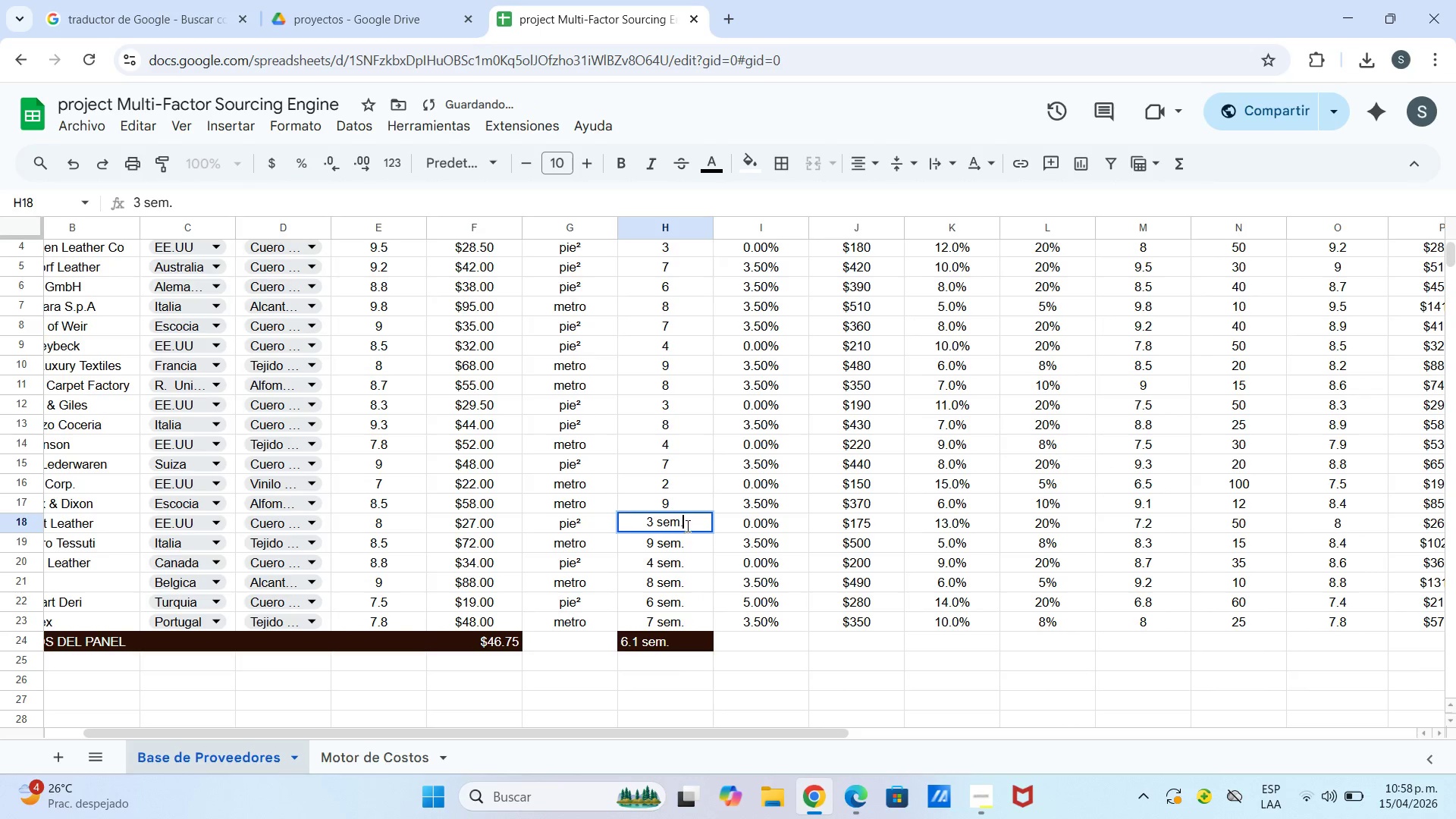 
key(Backspace)
 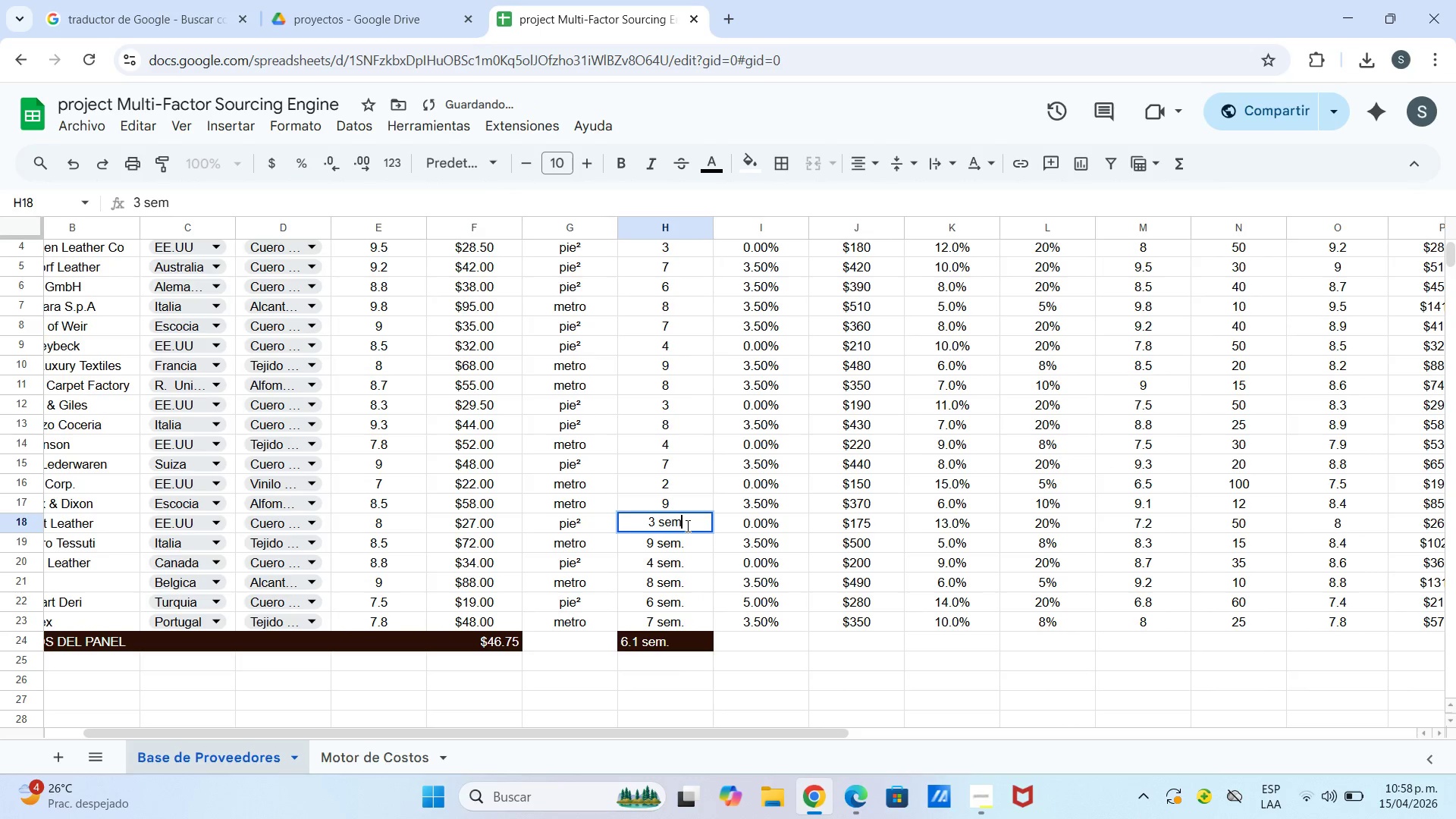 
key(Backspace)
 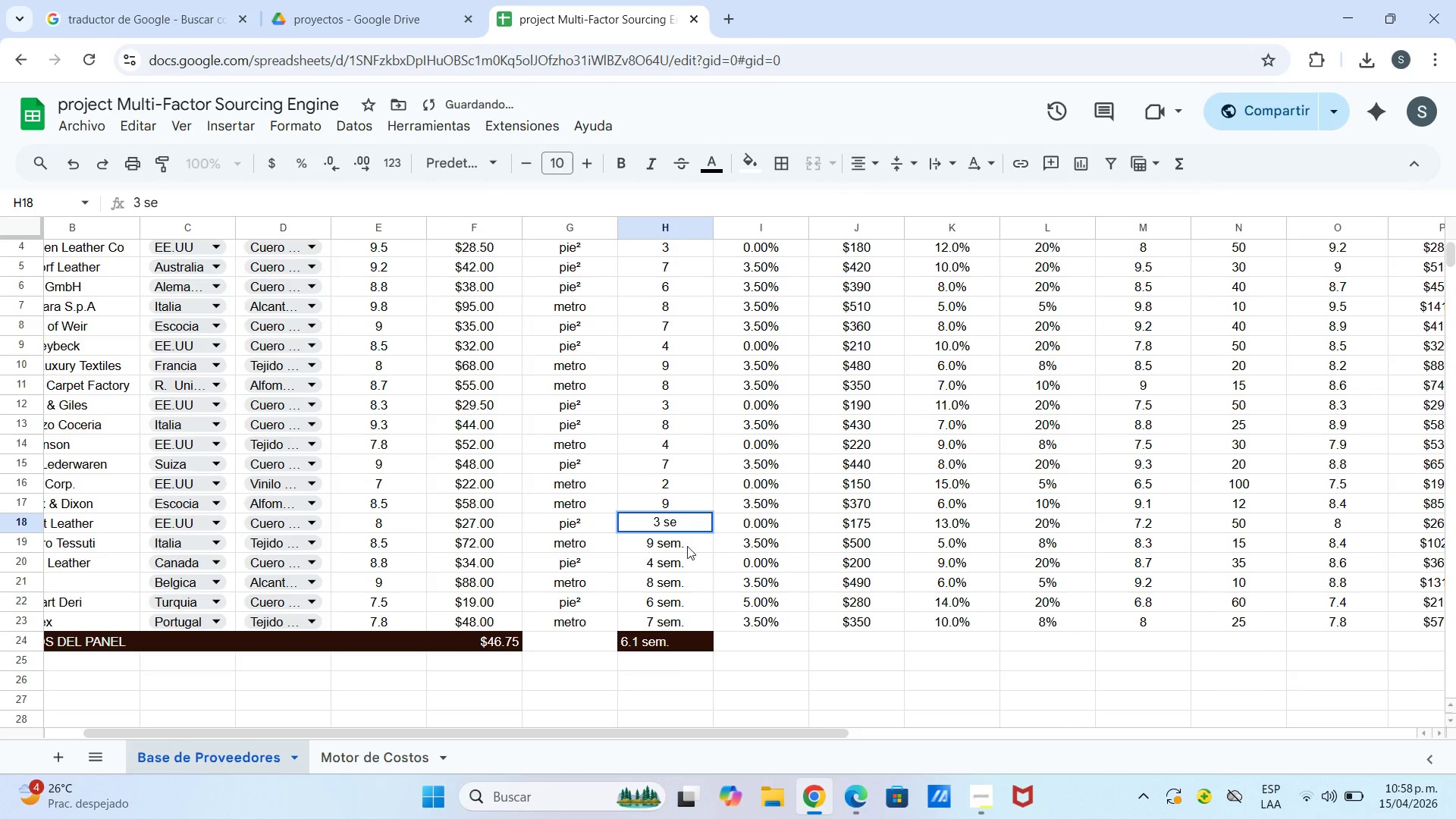 
key(Backspace)
 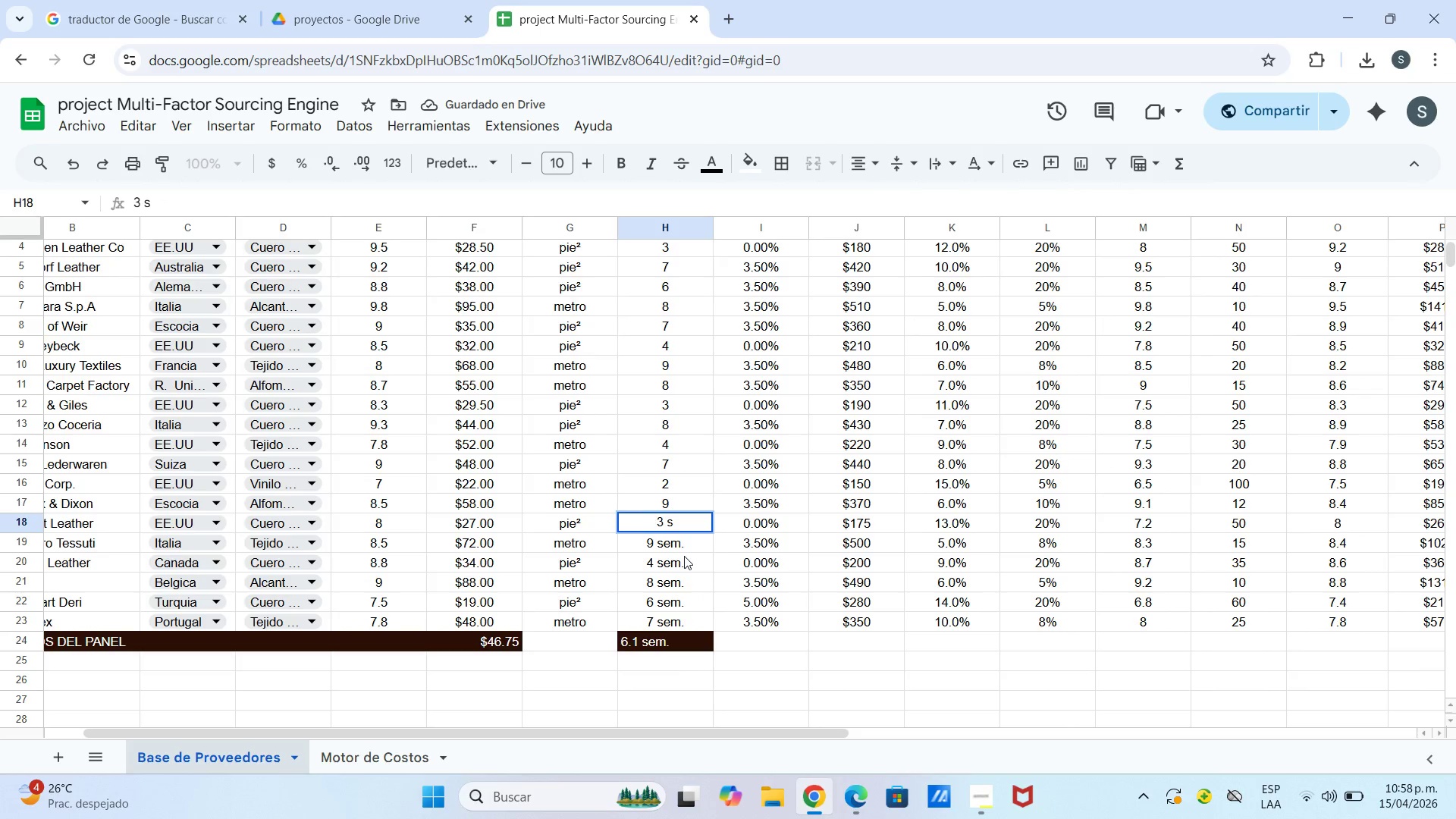 
key(Backspace)
 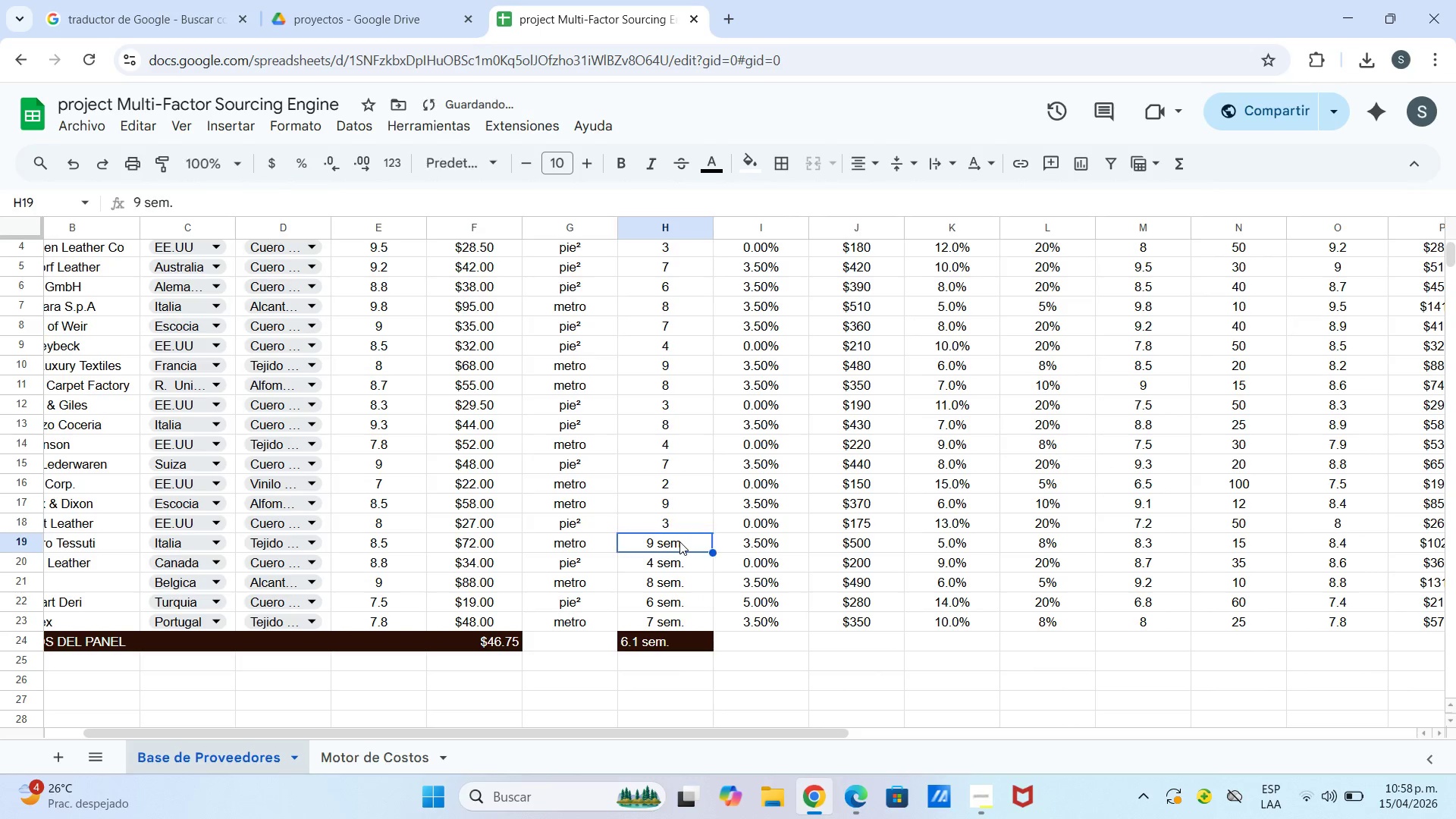 
double_click([679, 541])
 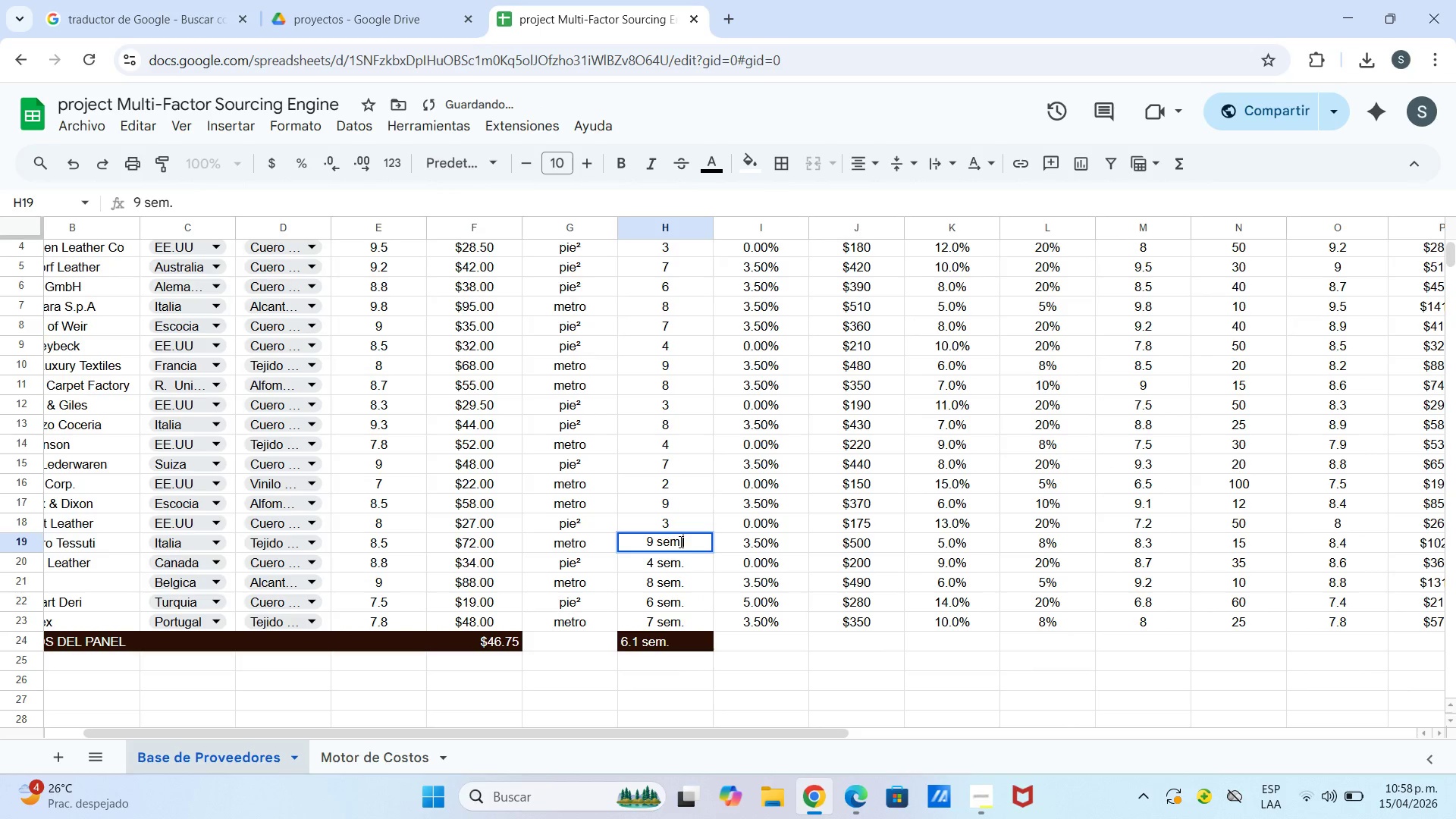 
key(Backspace)
 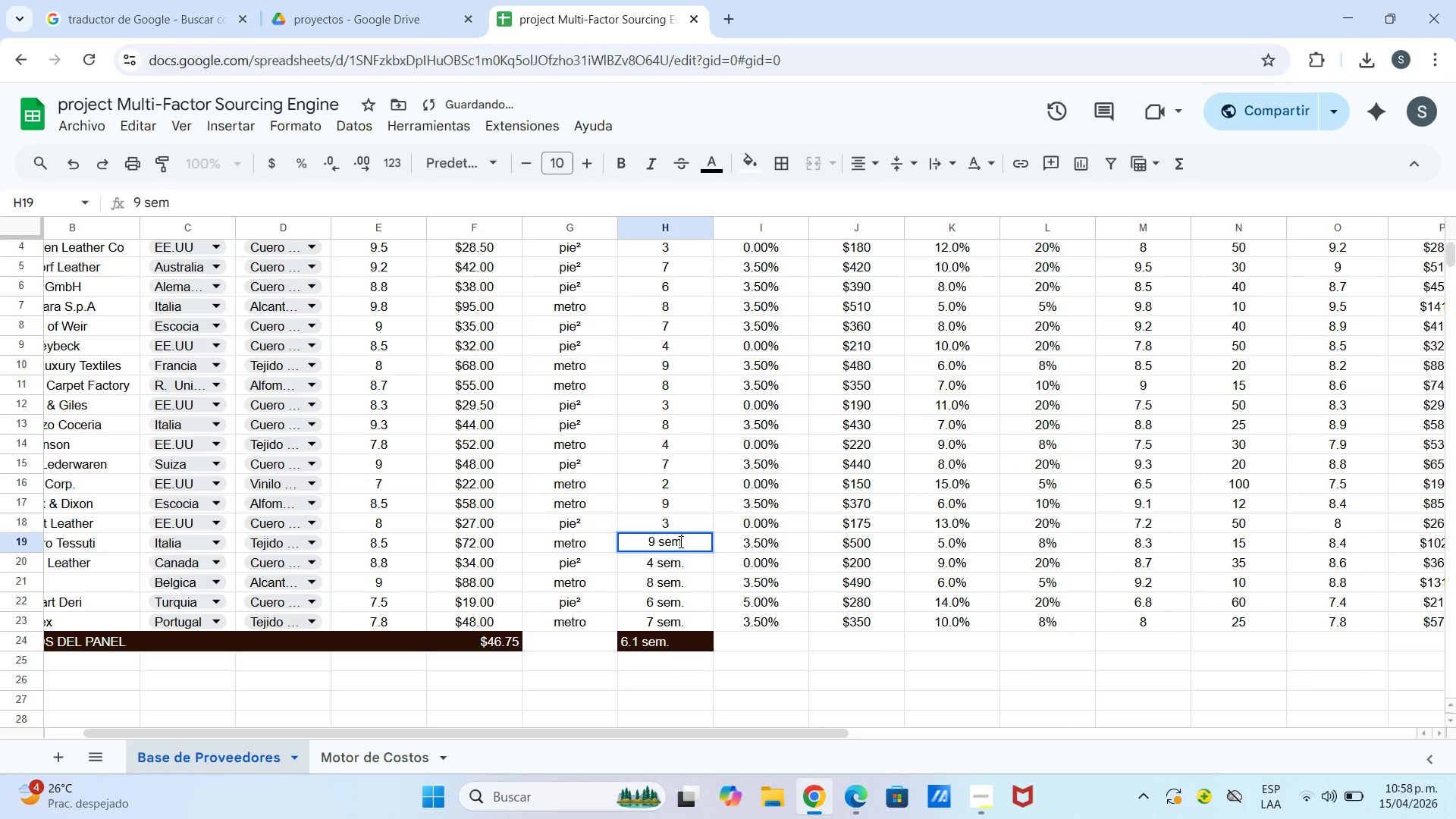 
key(Backspace)
 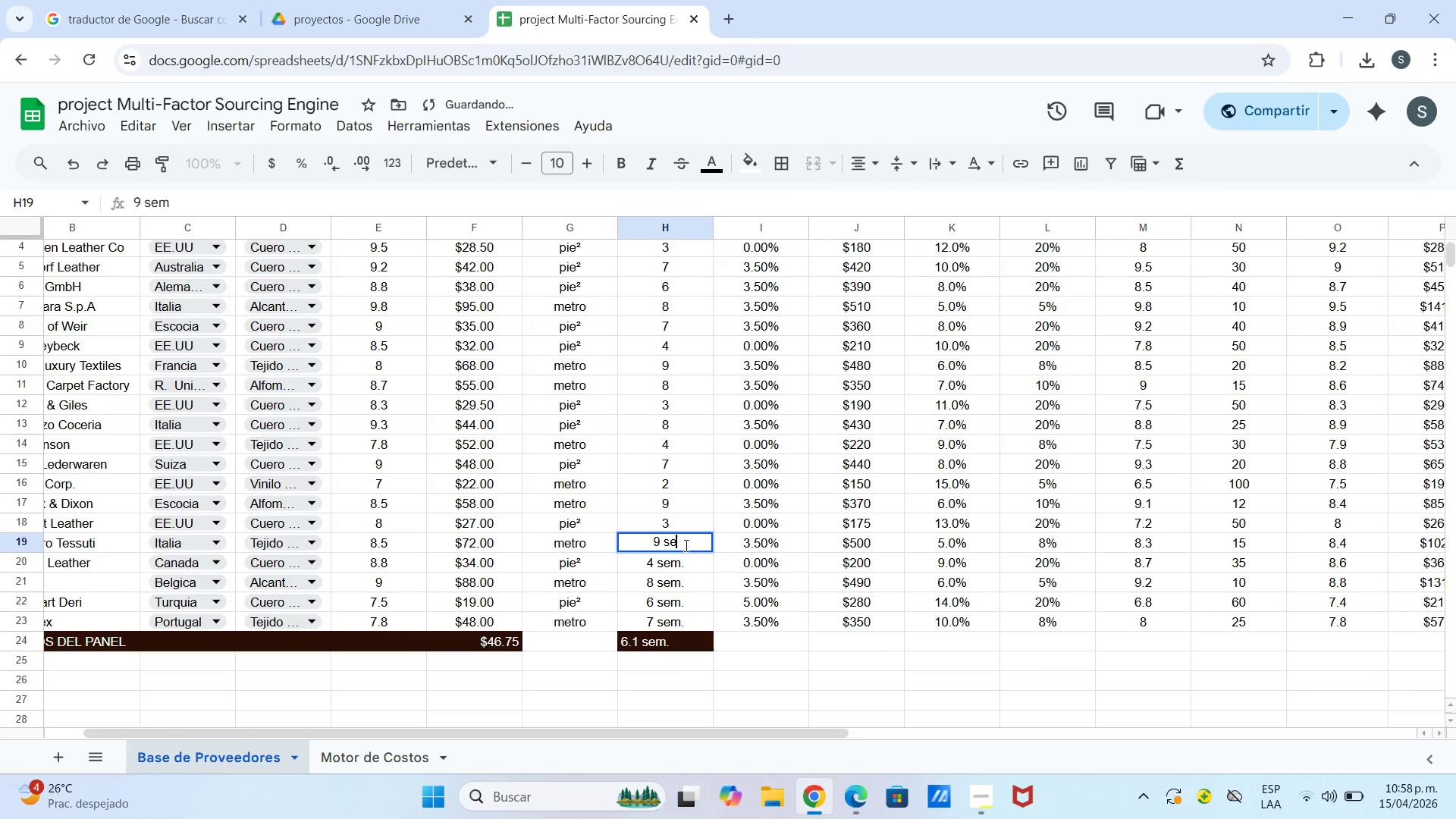 
key(Backspace)
 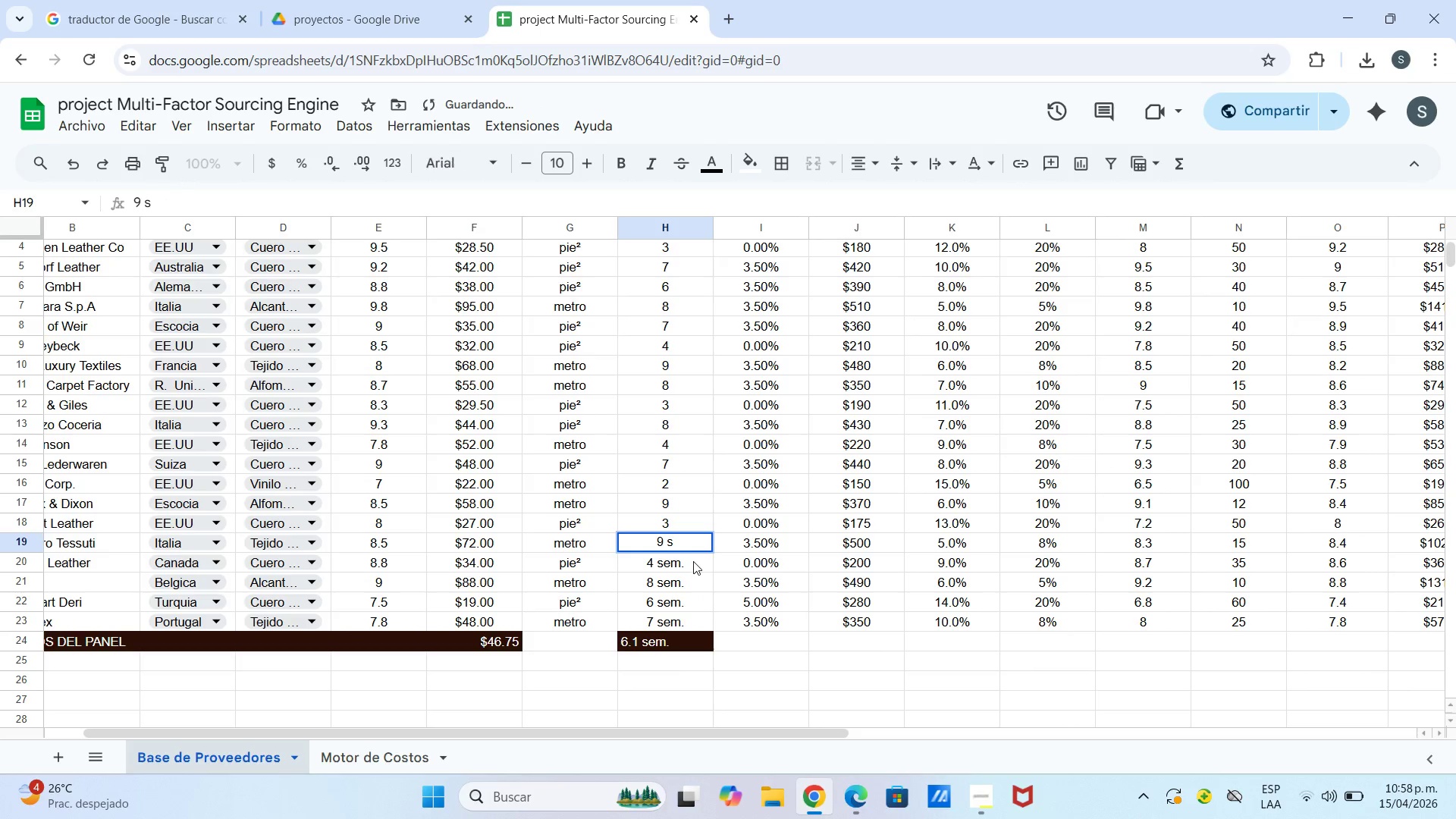 
key(Backspace)
 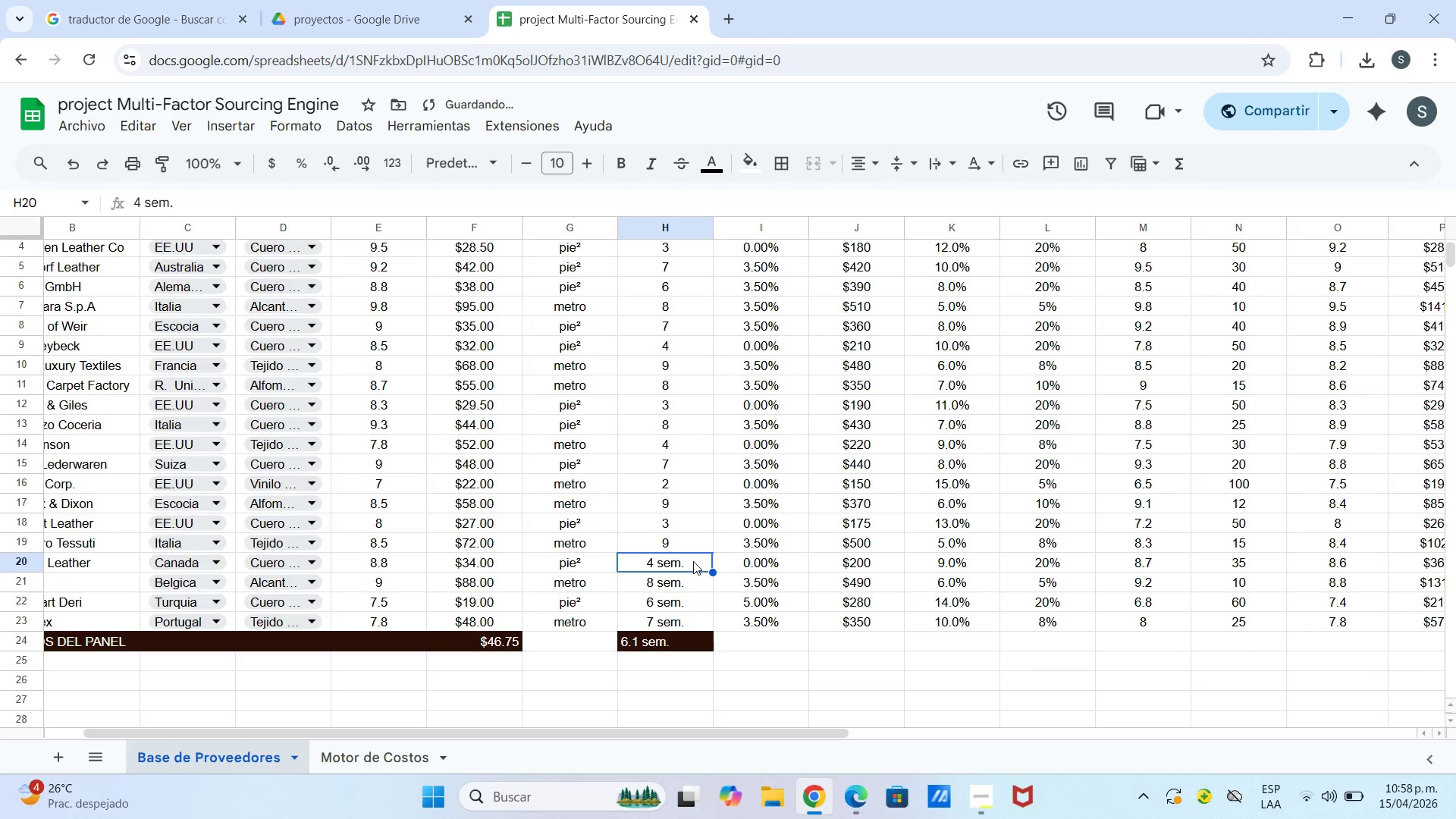 
double_click([693, 561])
 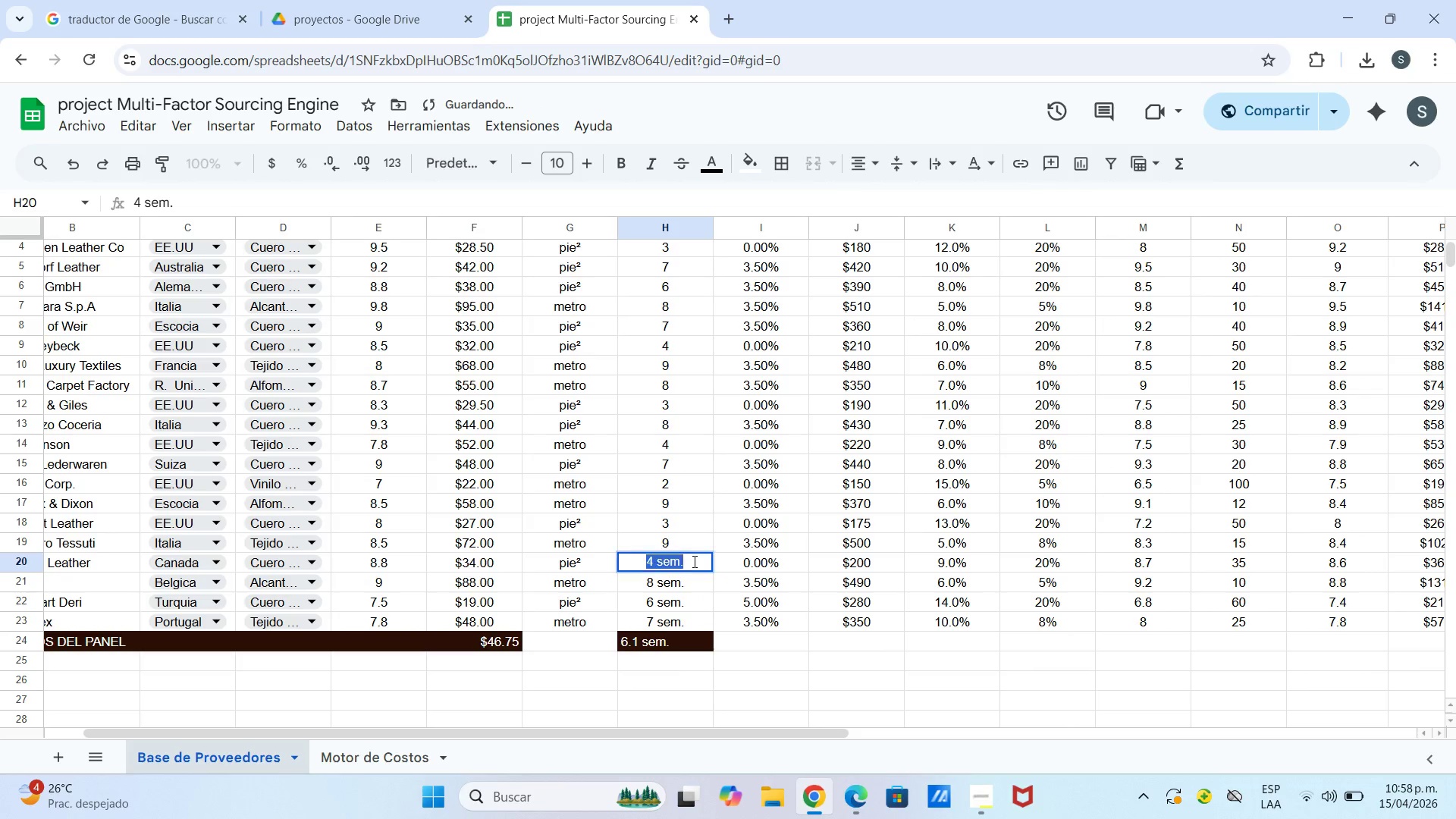 
triple_click([693, 561])
 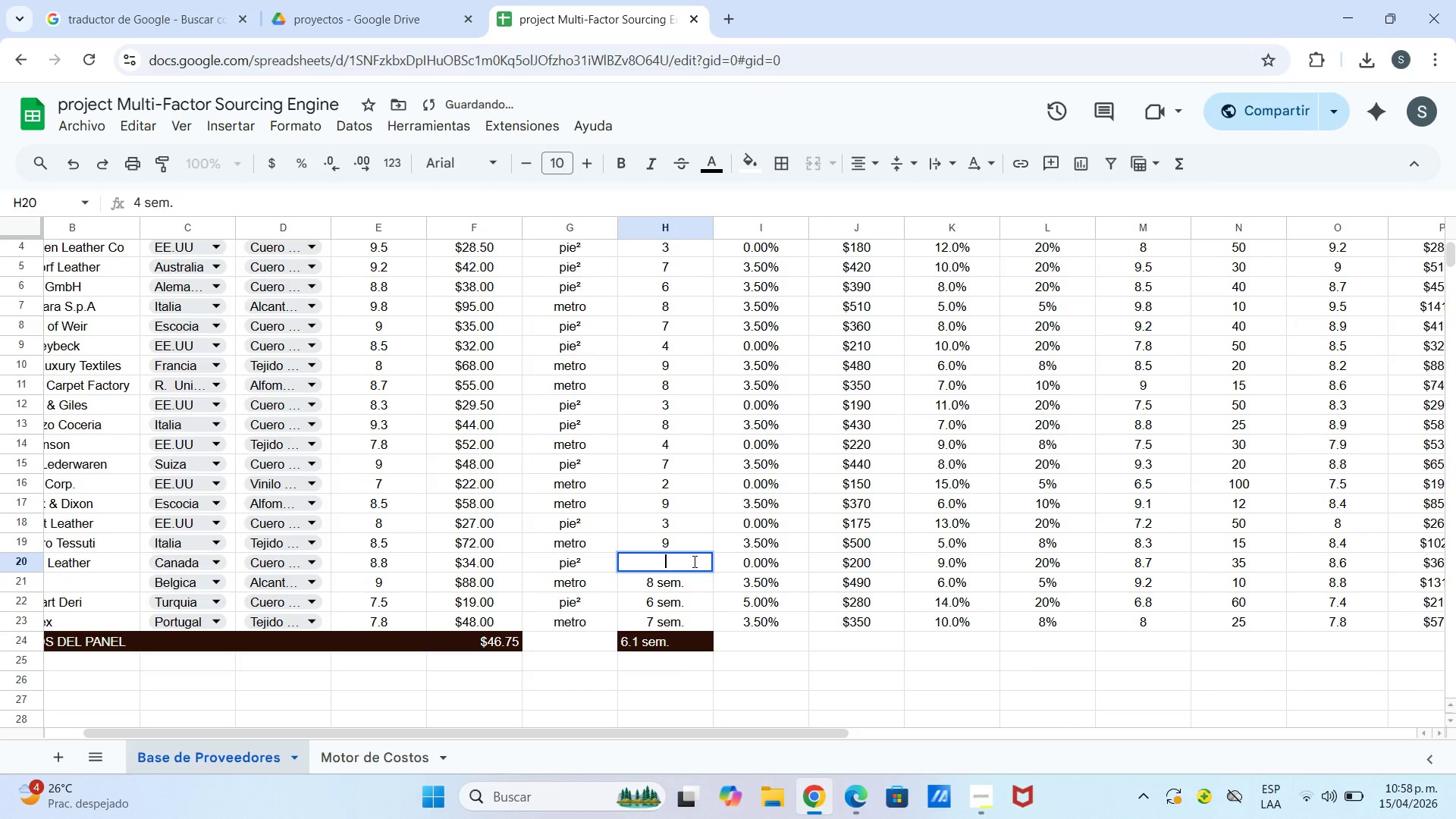 
key(Backspace)
 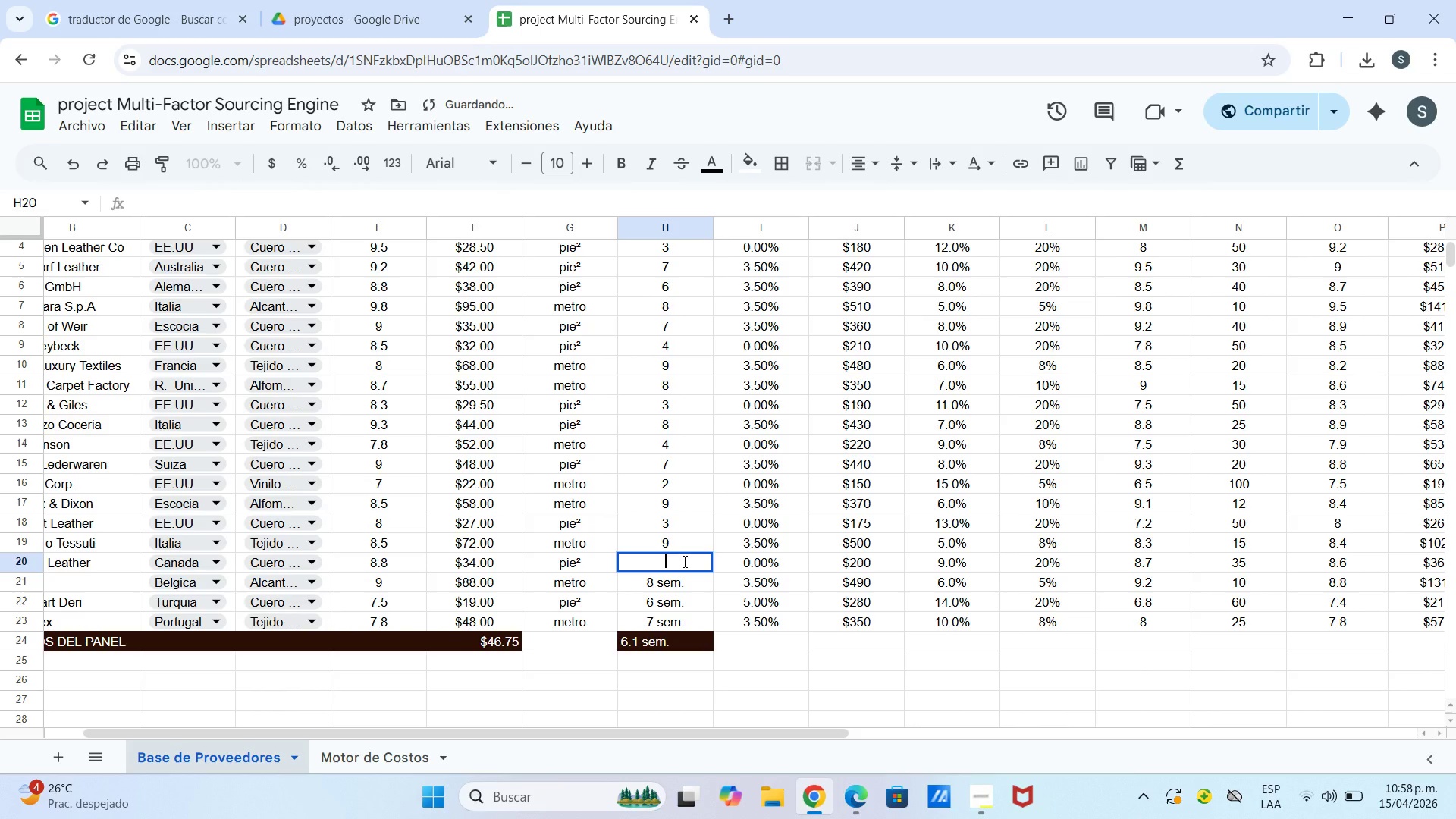 
key(4)
 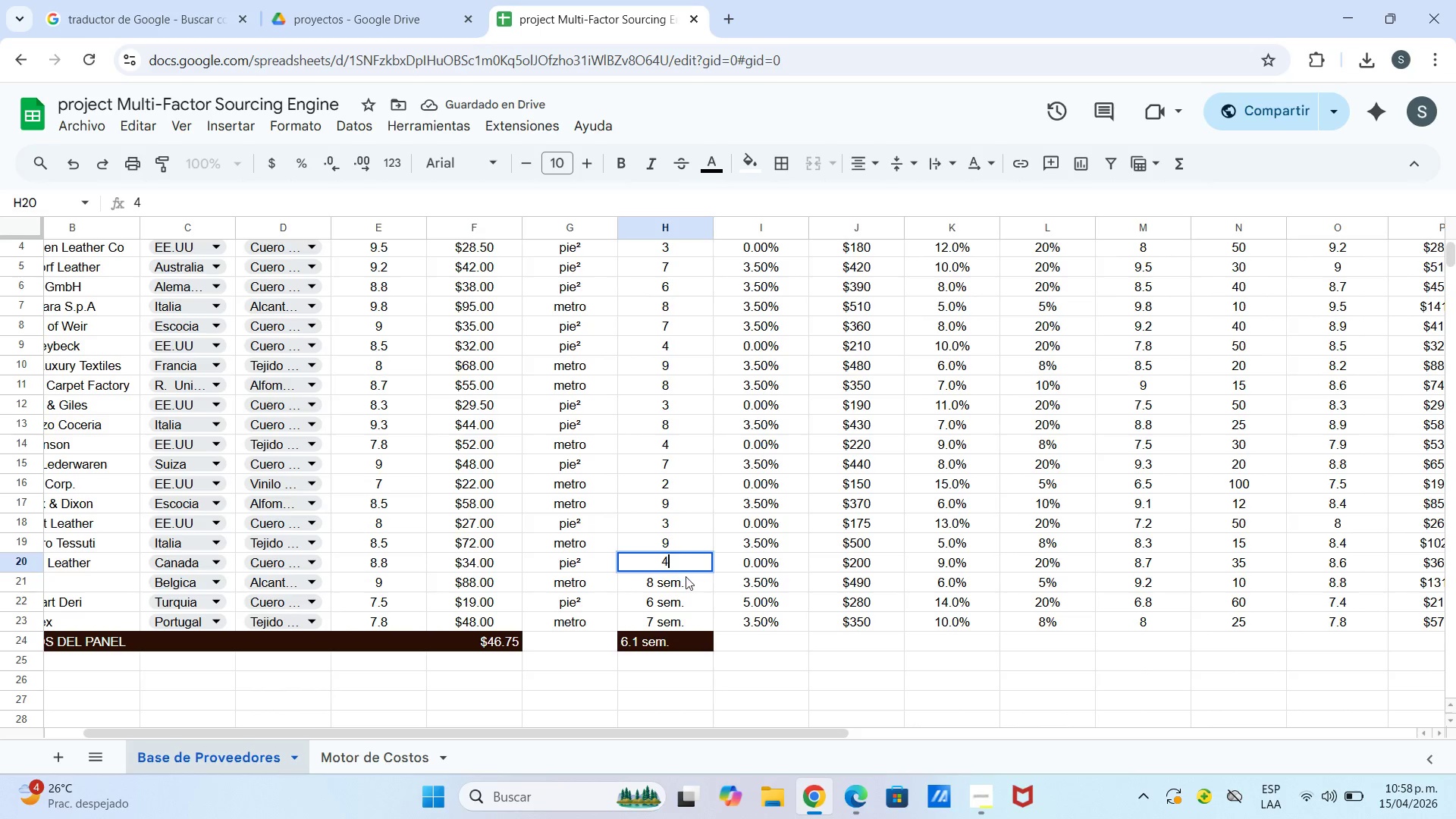 
left_click([686, 577])
 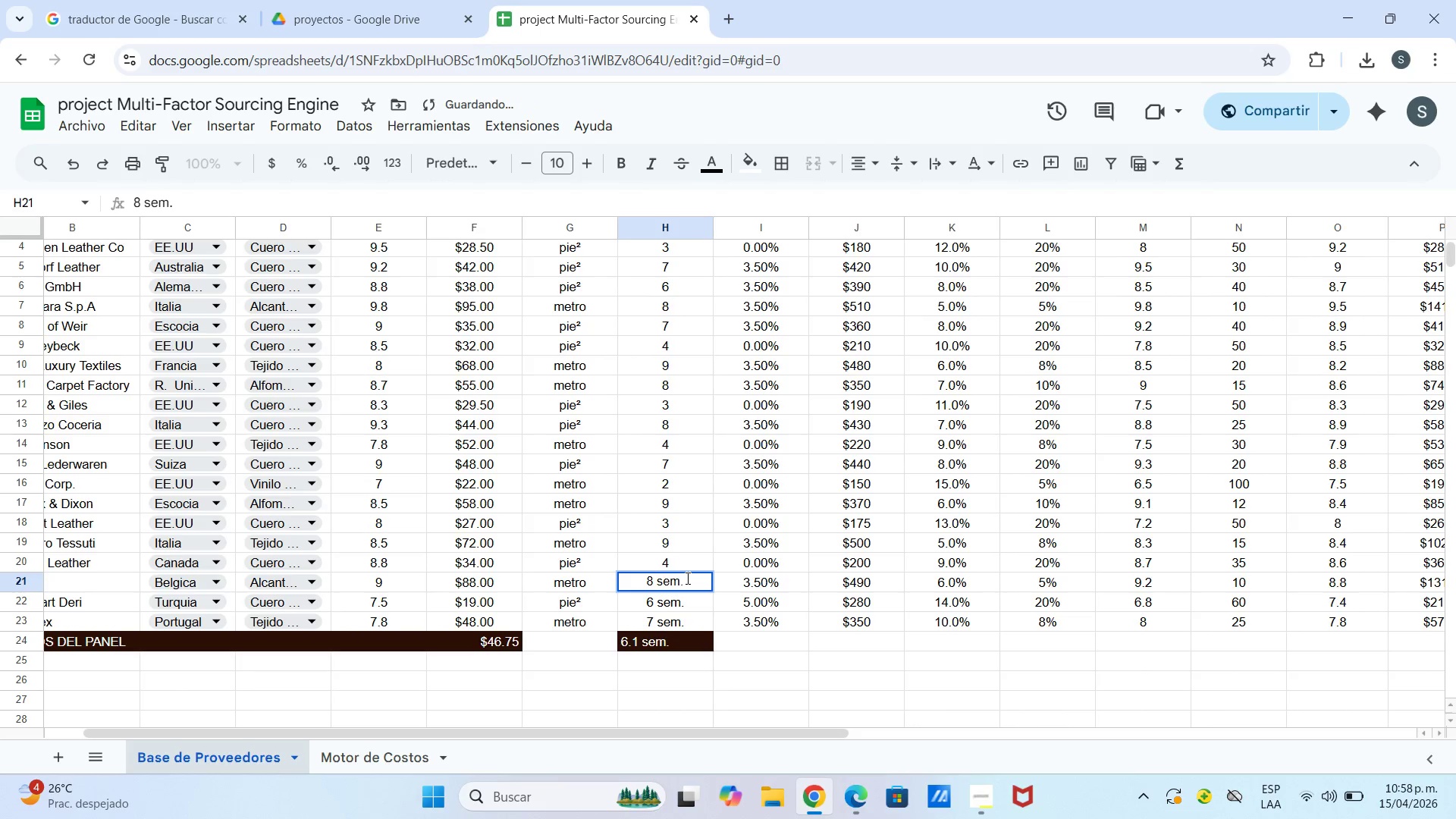 
key(Backspace)
 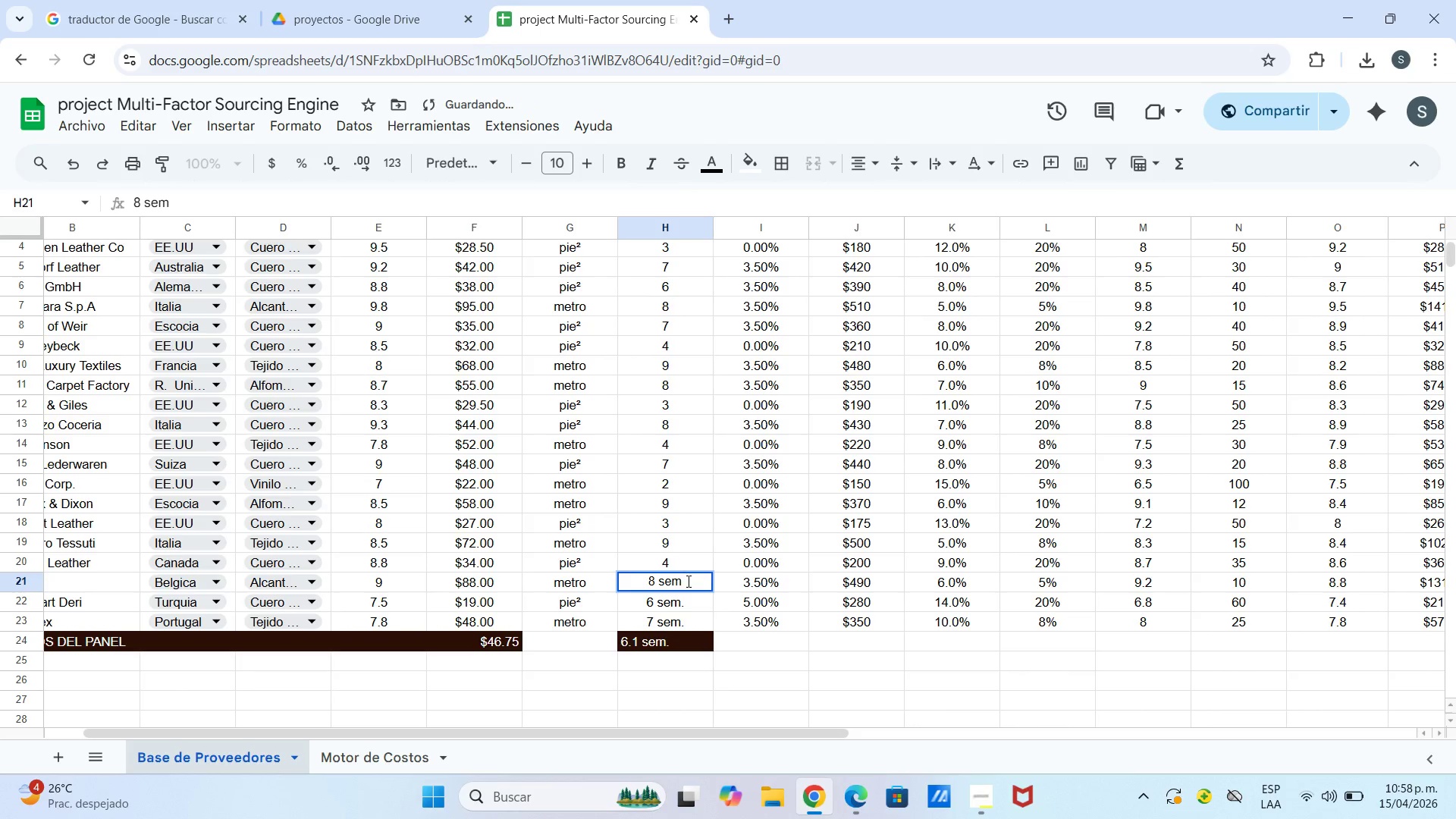 
key(Backspace)
 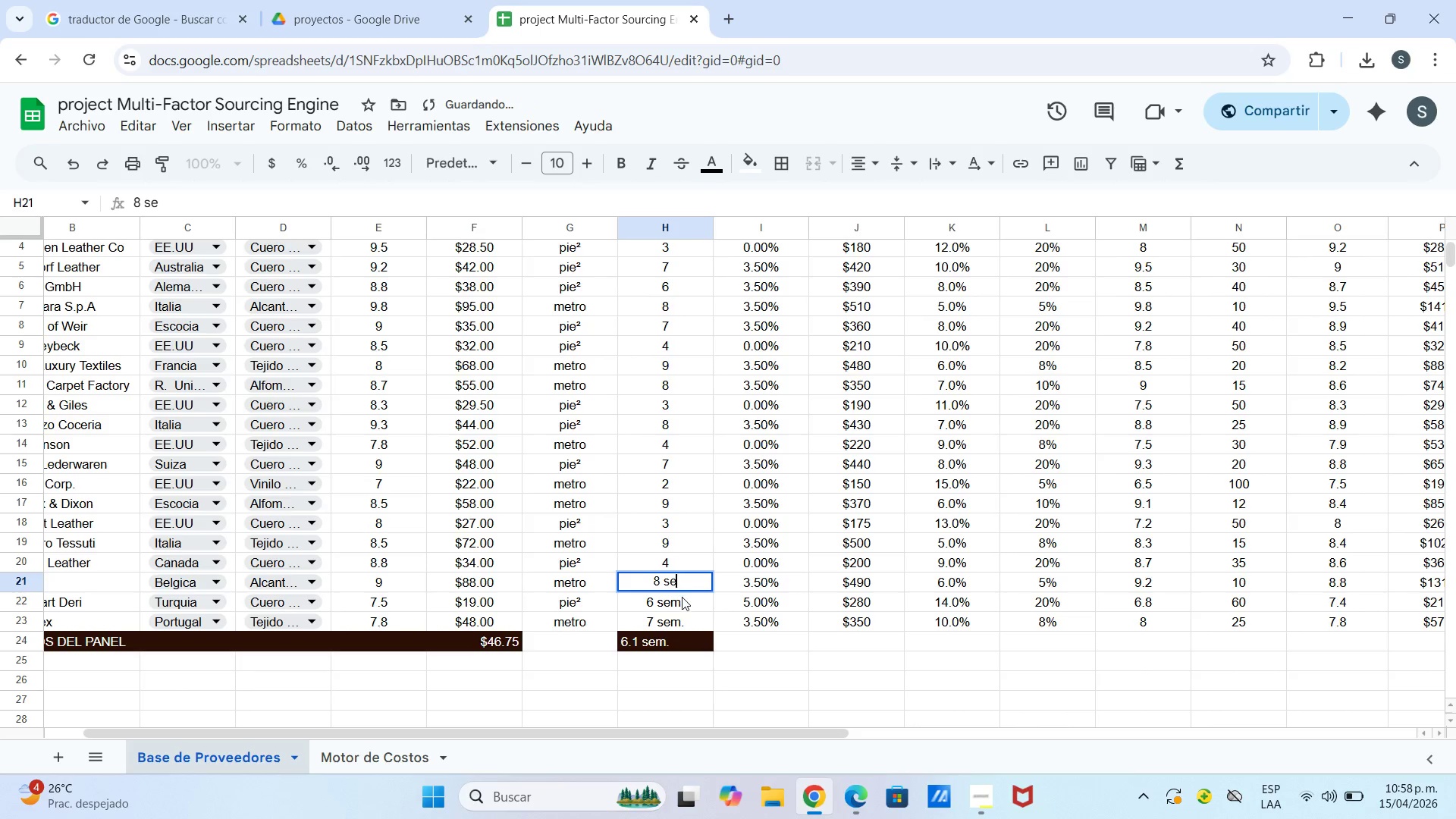 
key(Backspace)
 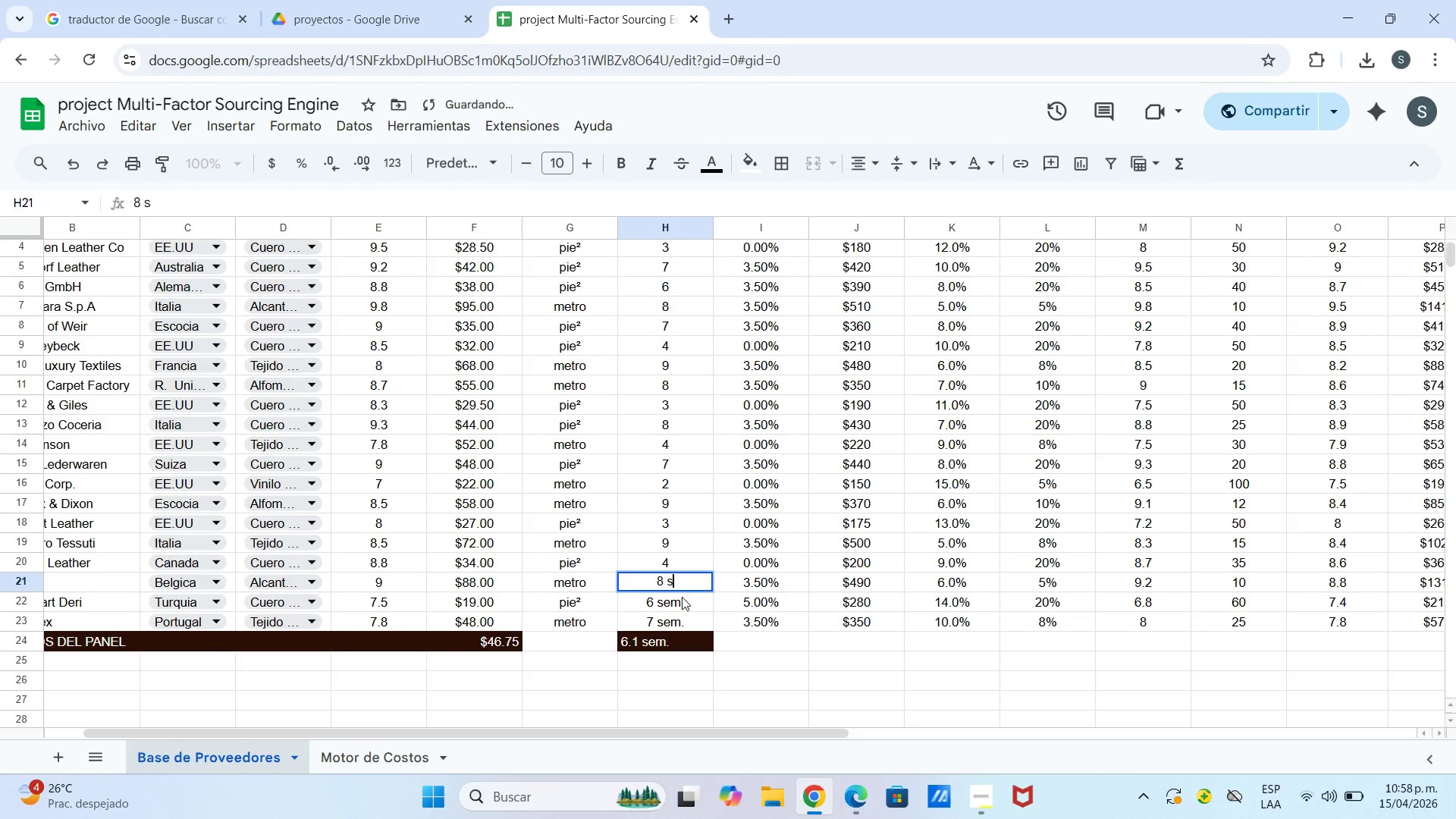 
key(Backspace)
 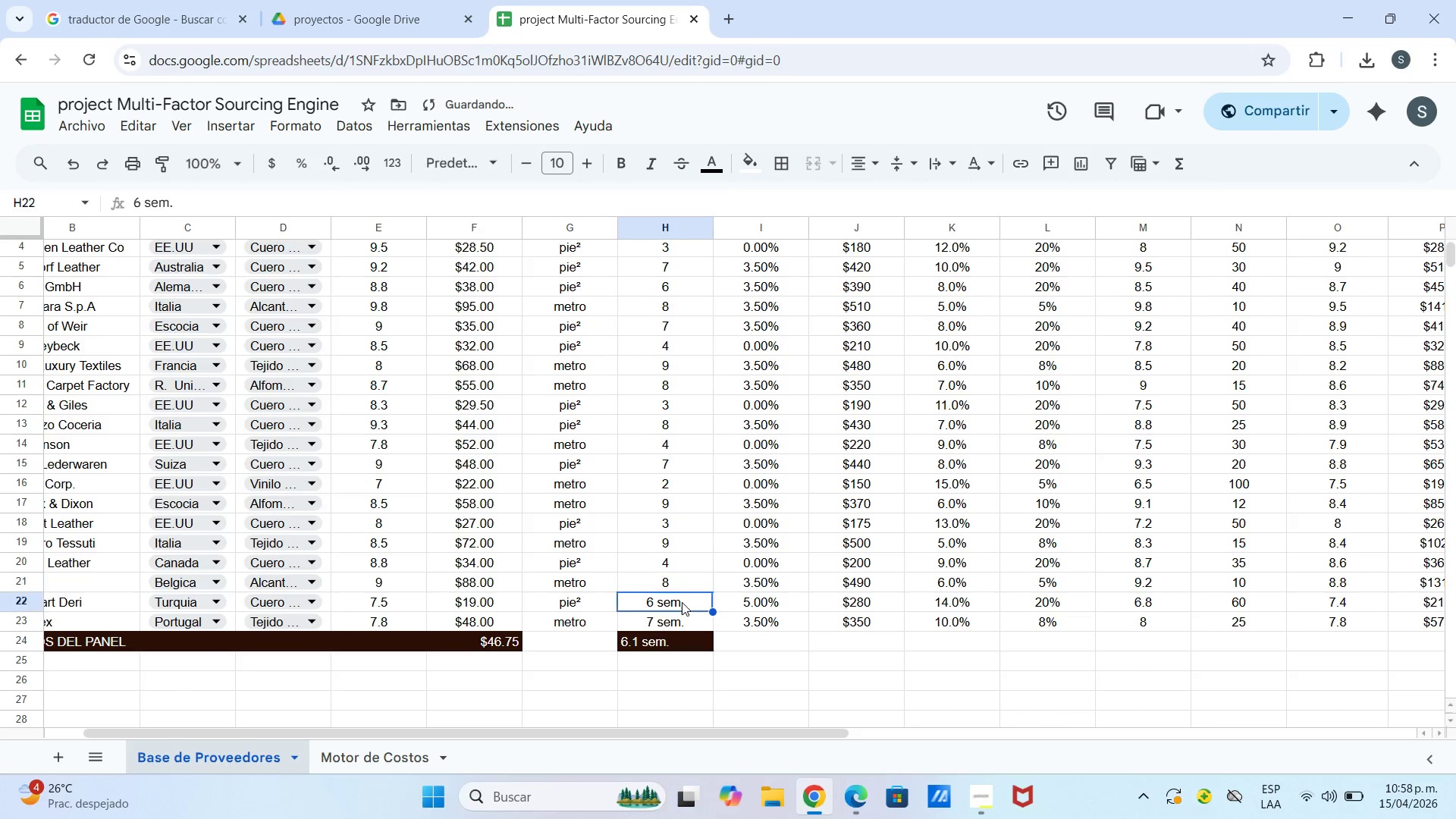 
double_click([682, 602])
 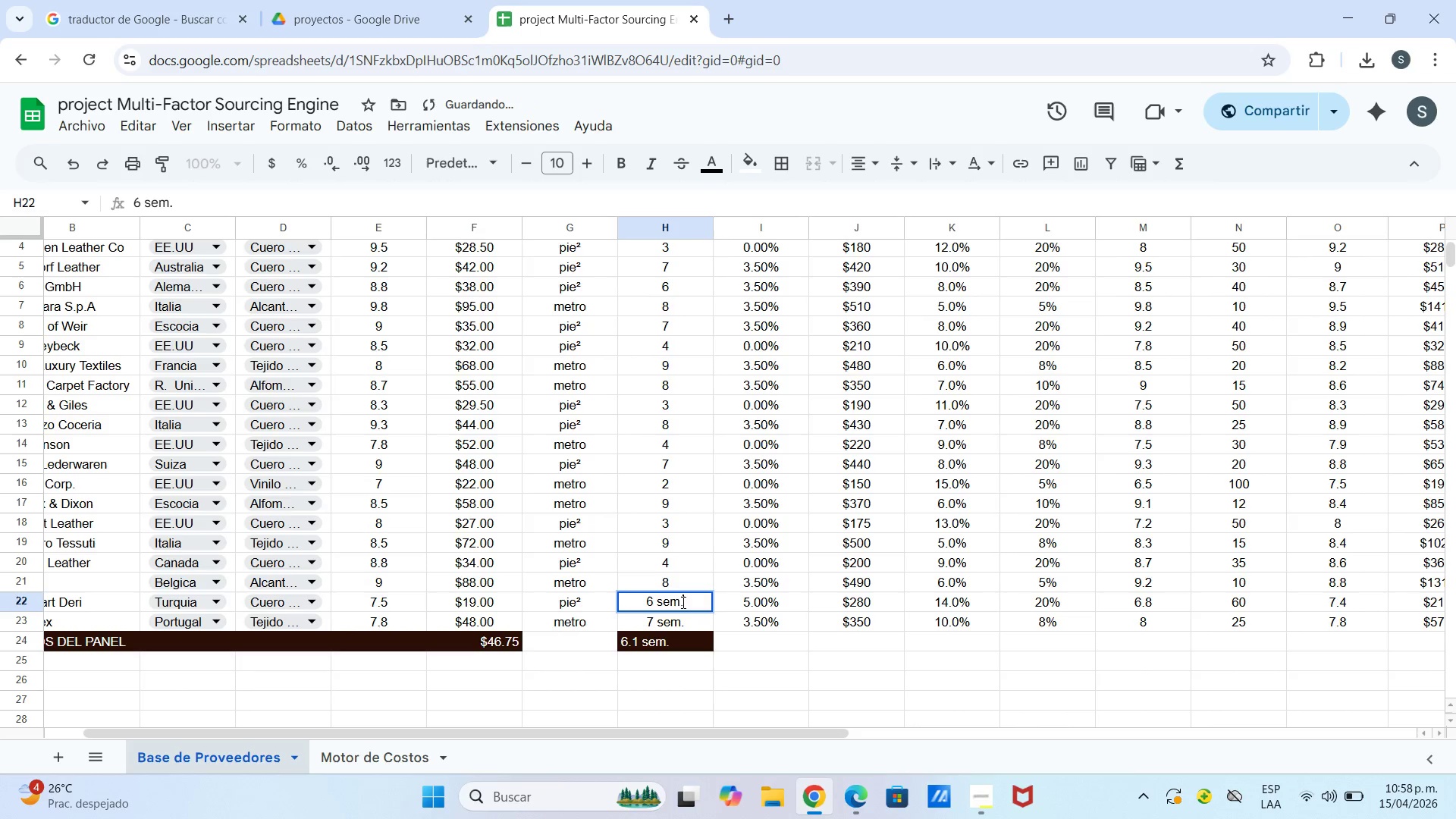 
key(Backspace)
 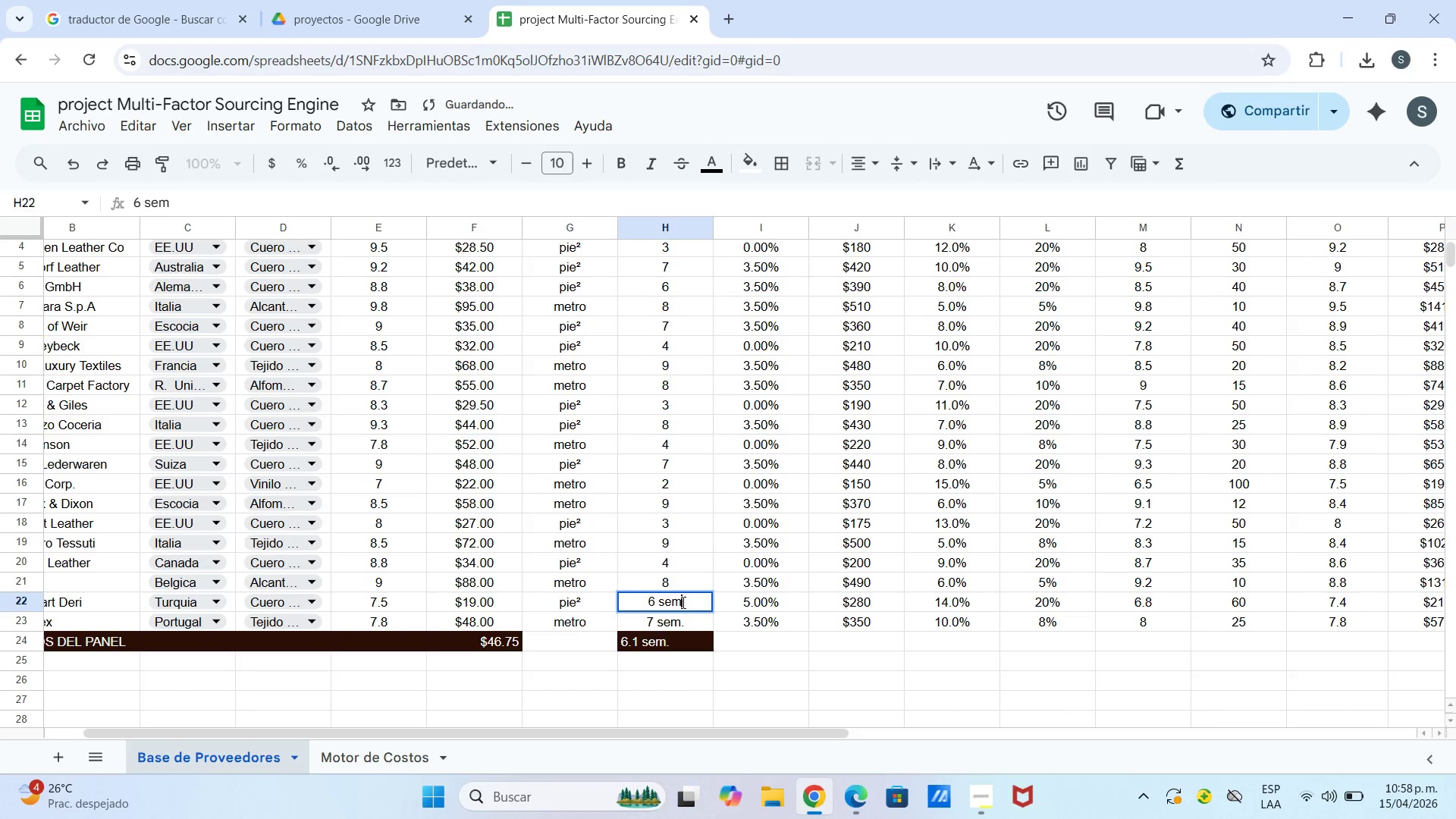 
key(Backspace)
 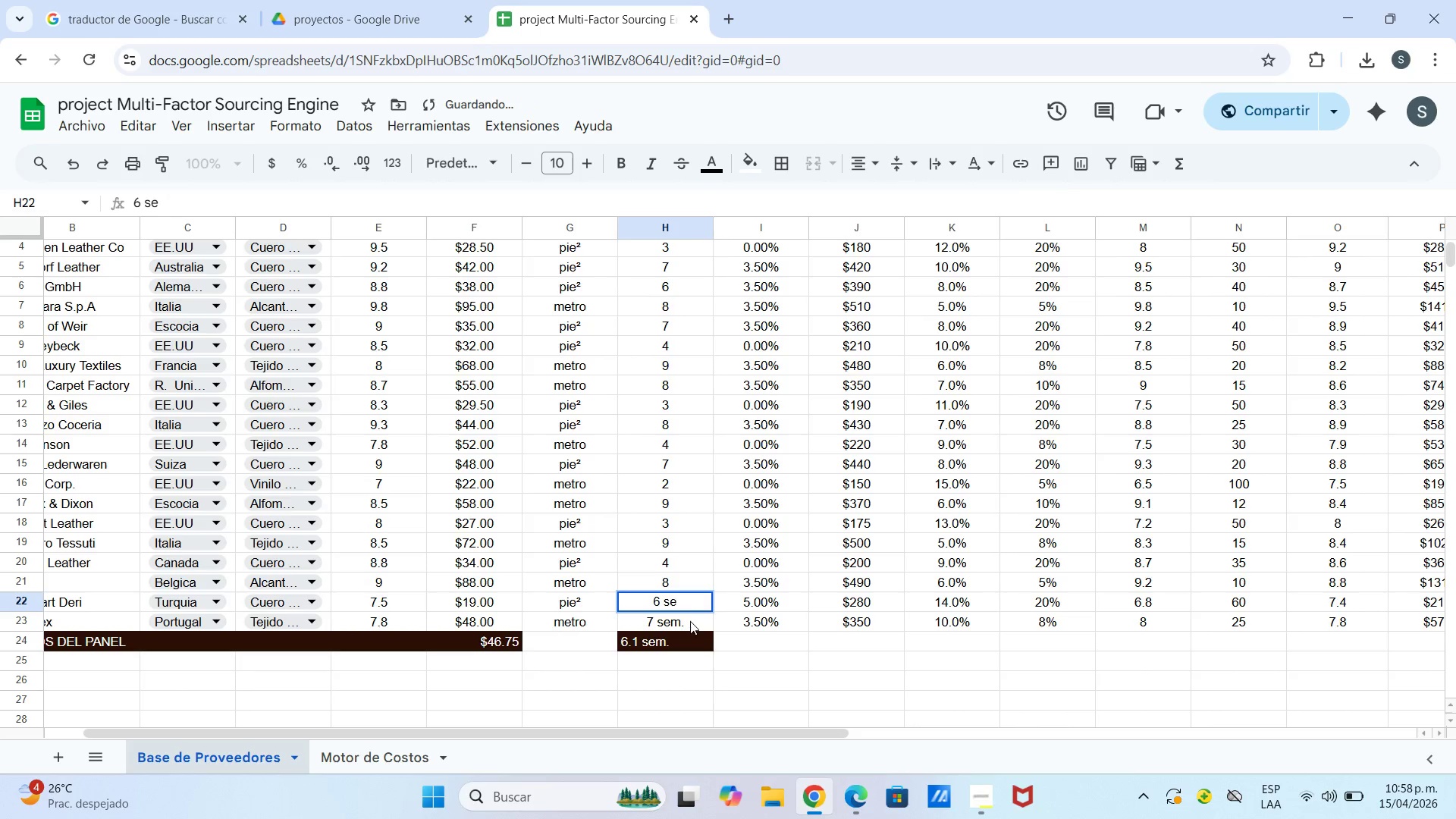 
key(Backspace)
 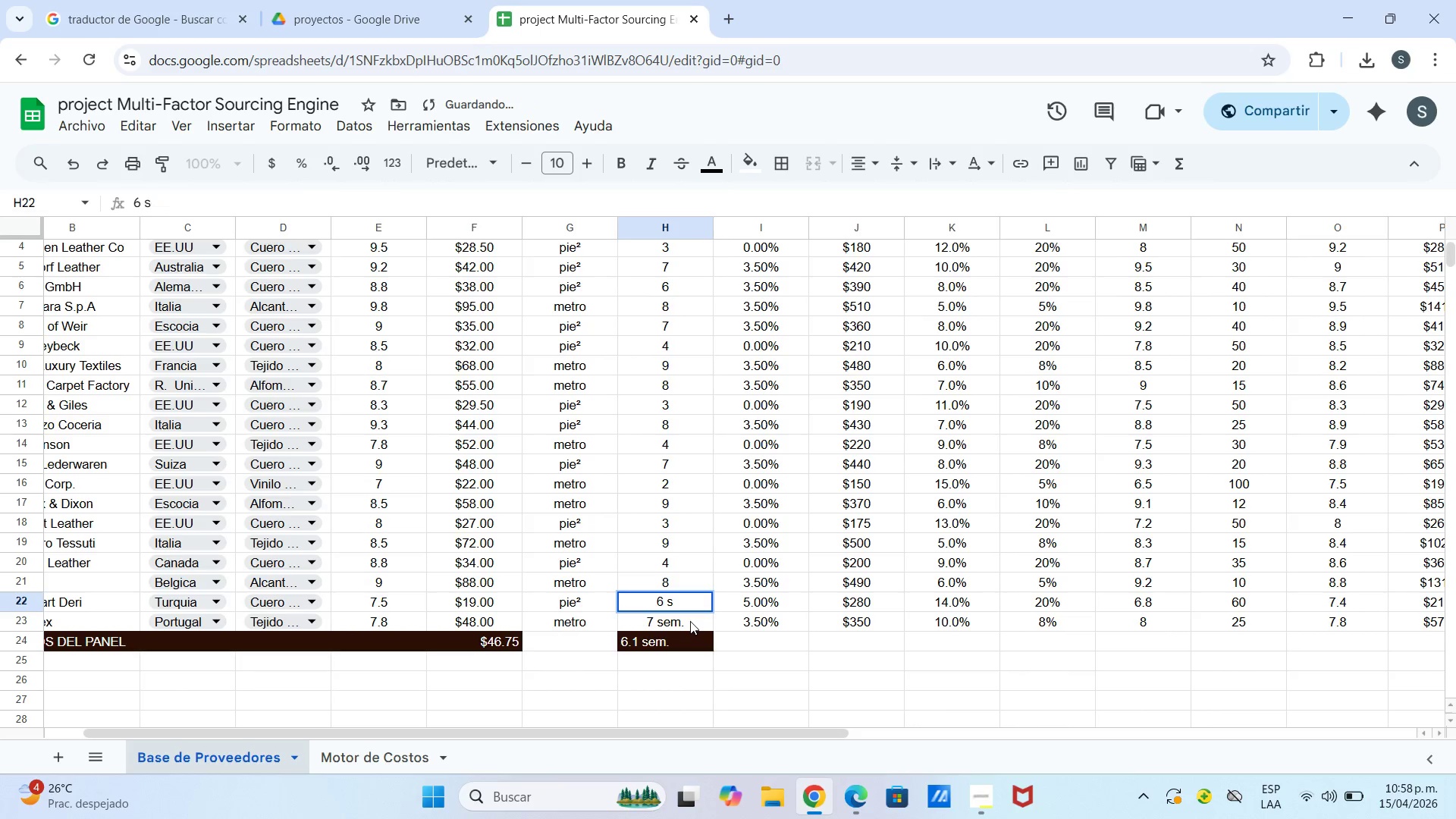 
key(Backspace)
 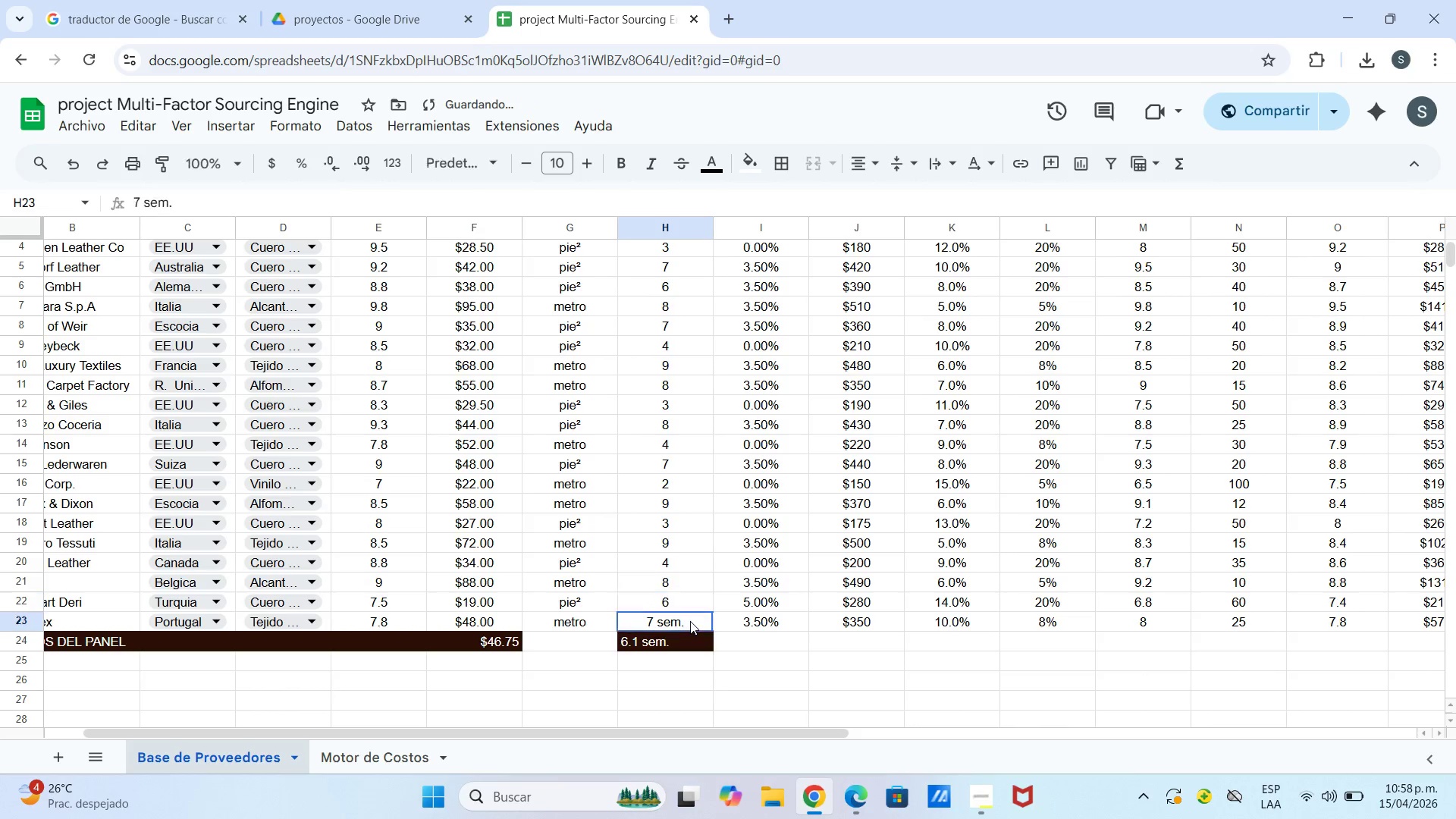 
double_click([690, 621])
 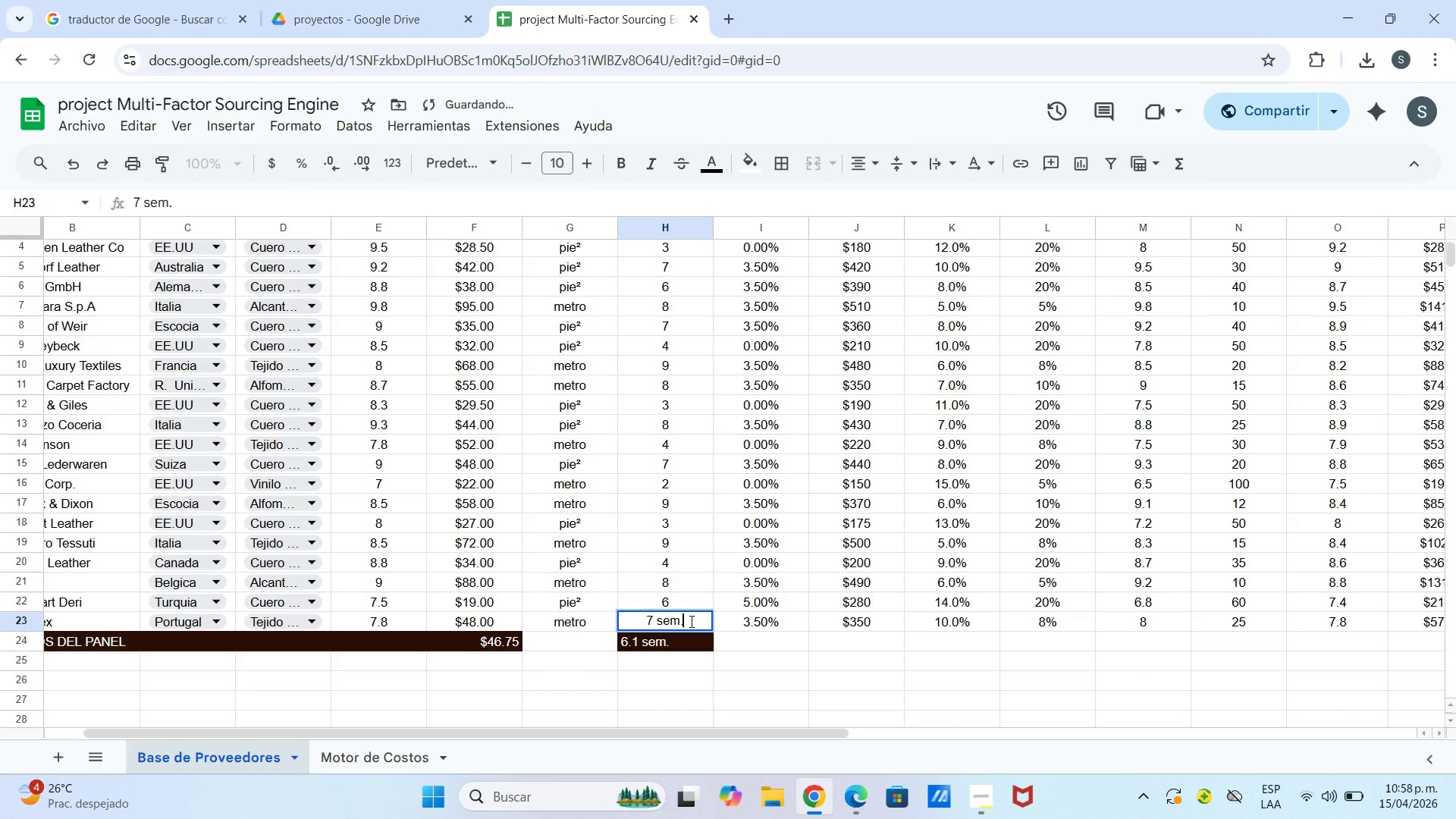 
key(Backspace)
 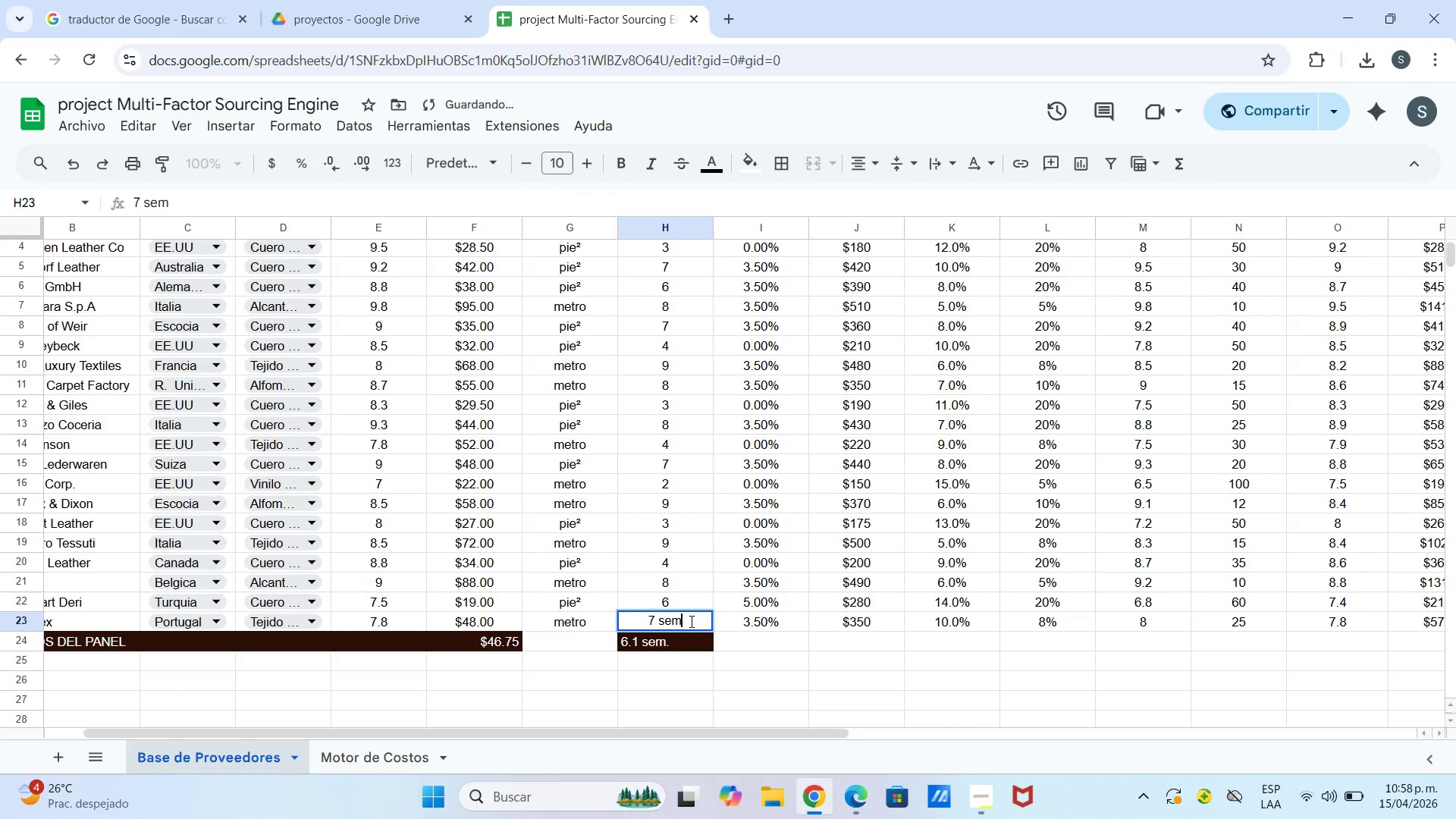 
key(Backspace)
 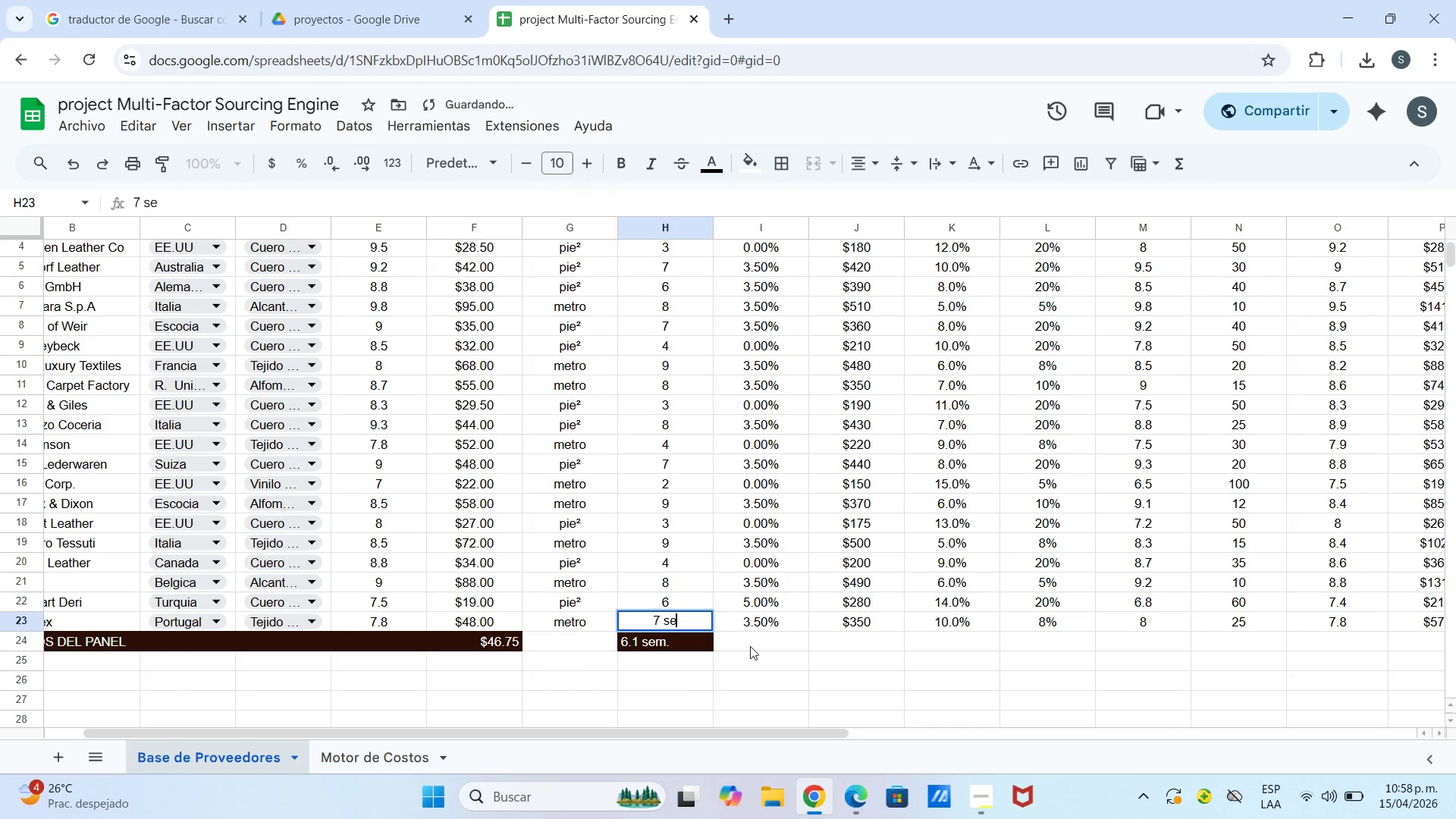 
key(Backspace)
 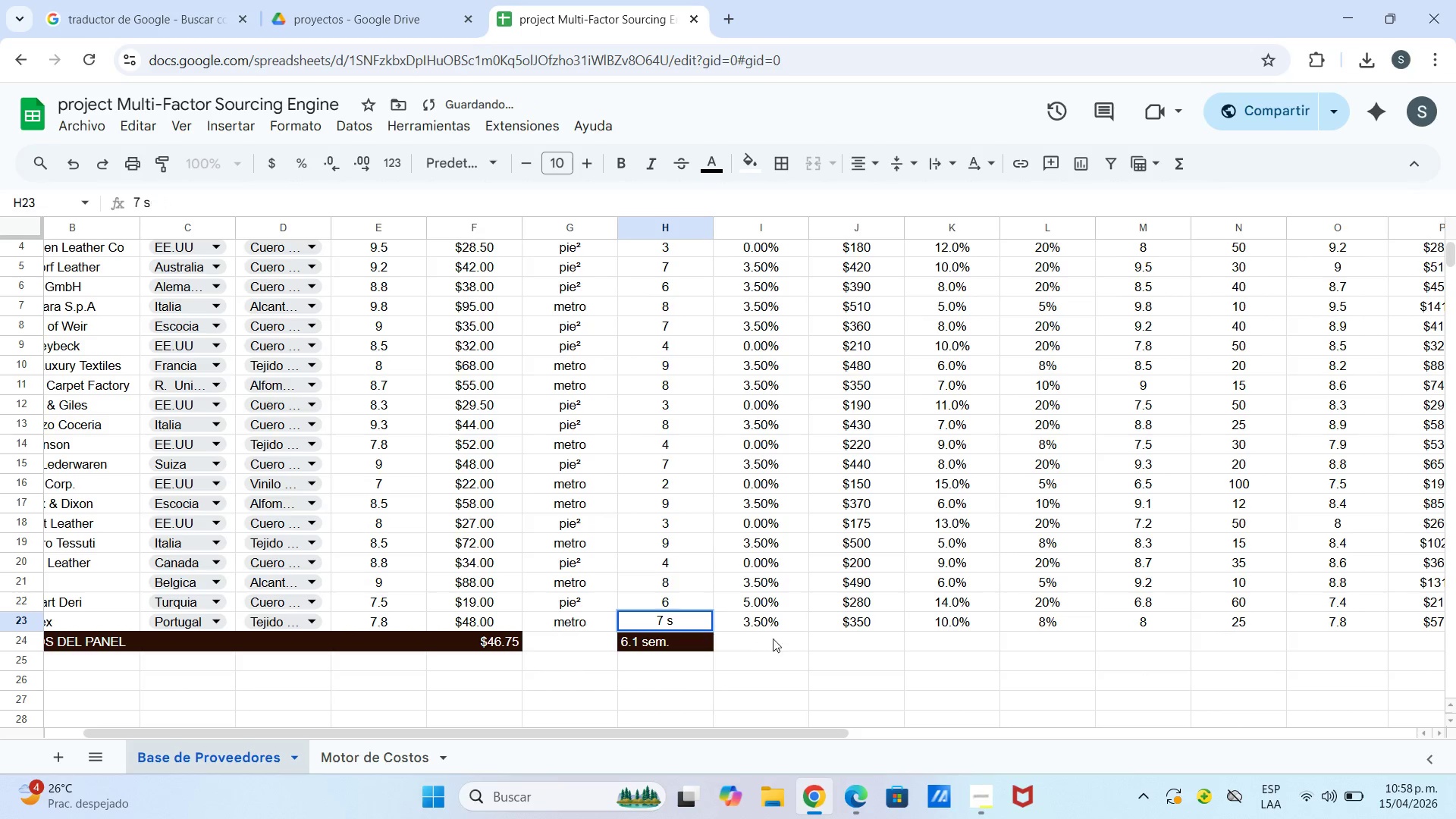 
key(Backspace)
 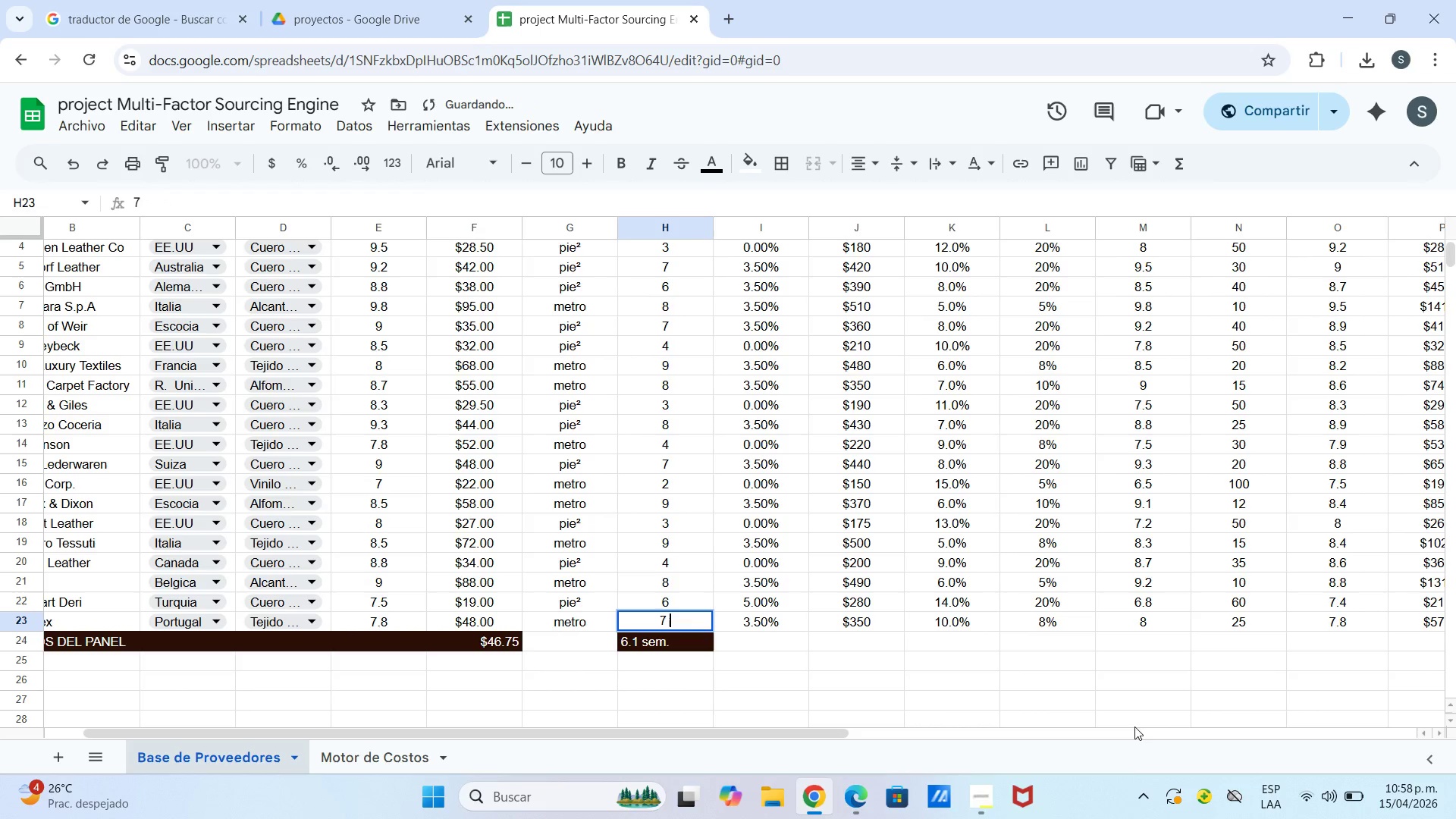 
left_click([1079, 679])
 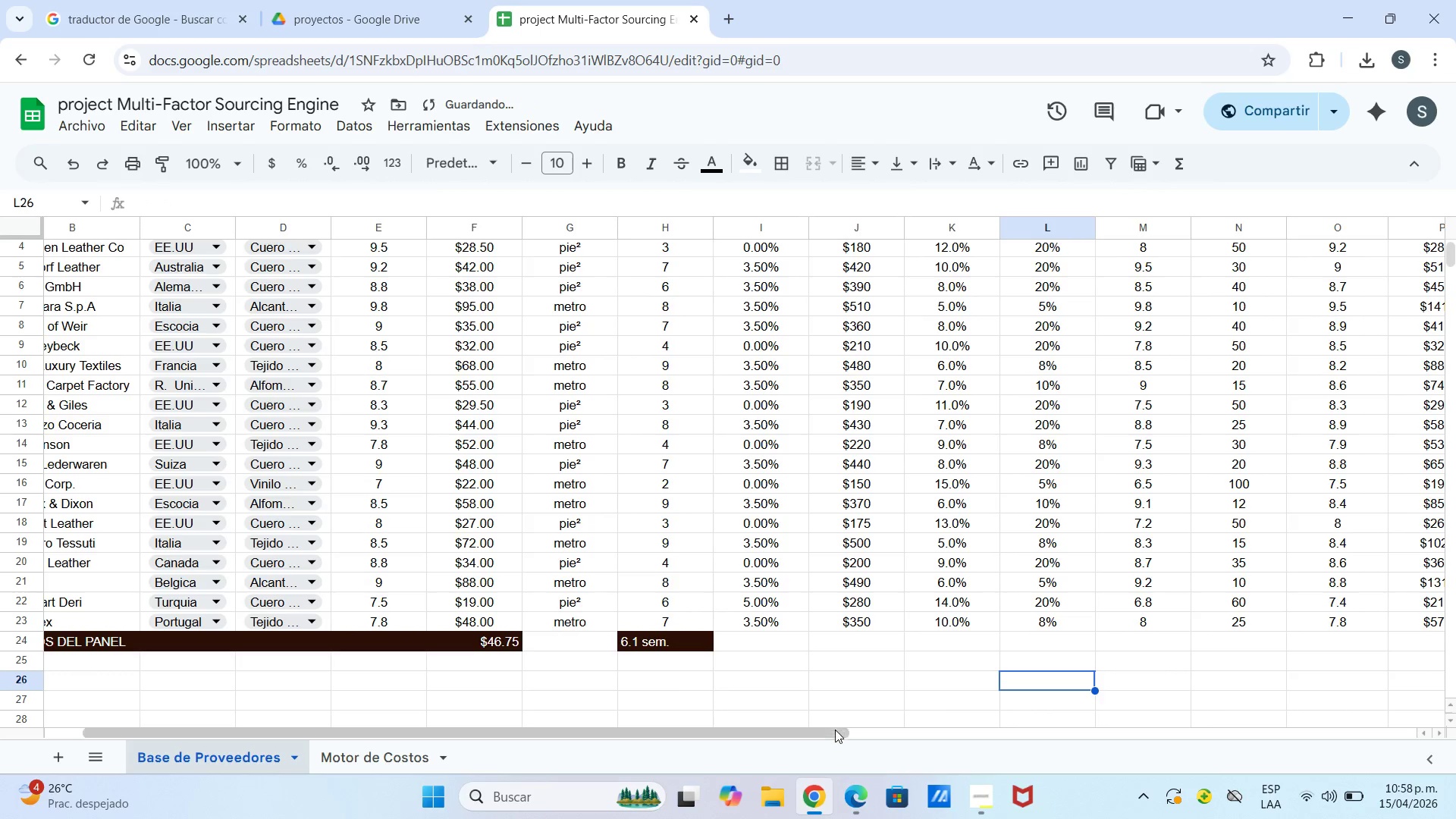 
left_click_drag(start_coordinate=[835, 730], to_coordinate=[1172, 731])
 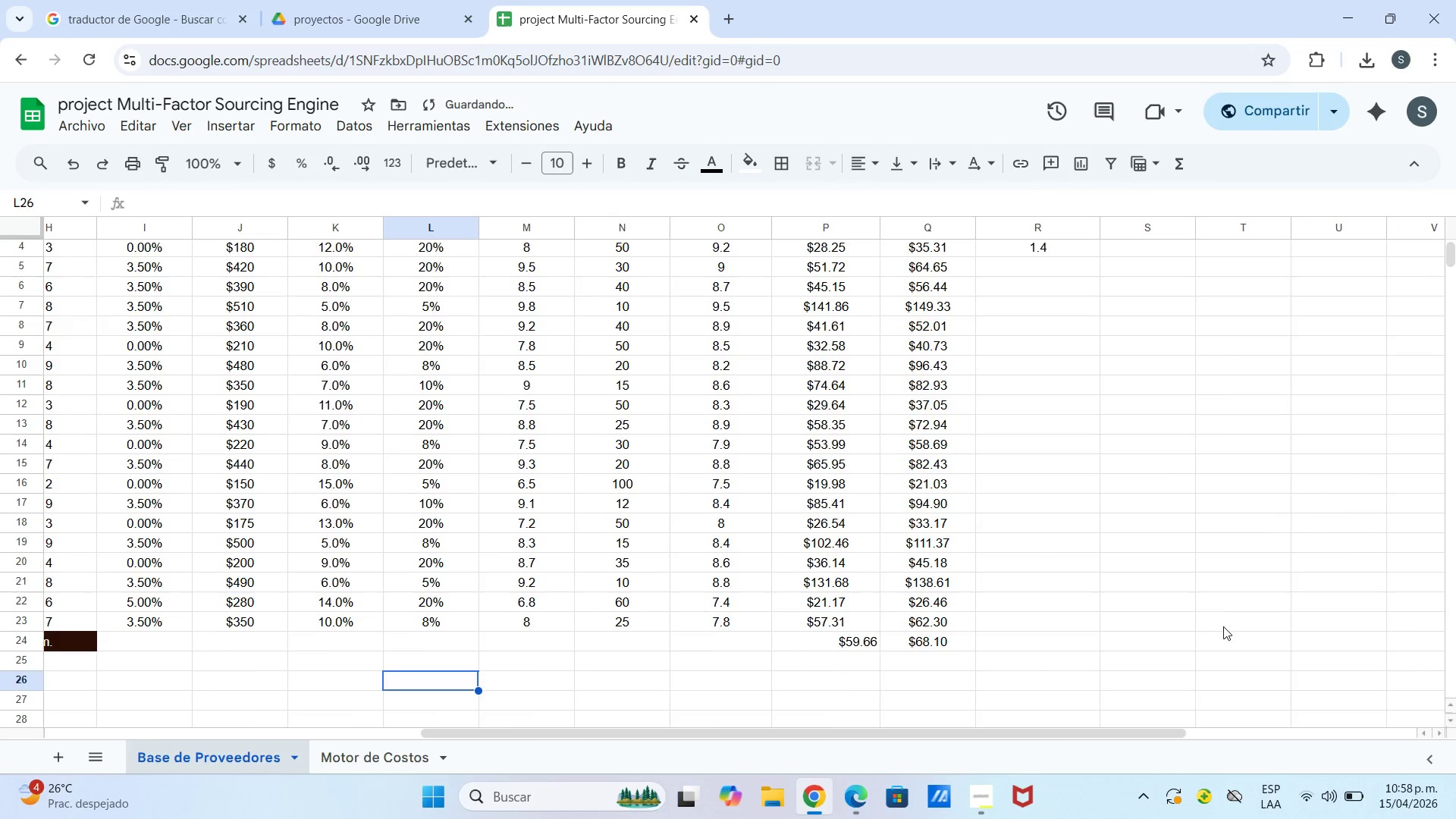 
scroll: coordinate [1212, 623], scroll_direction: up, amount: 3.0
 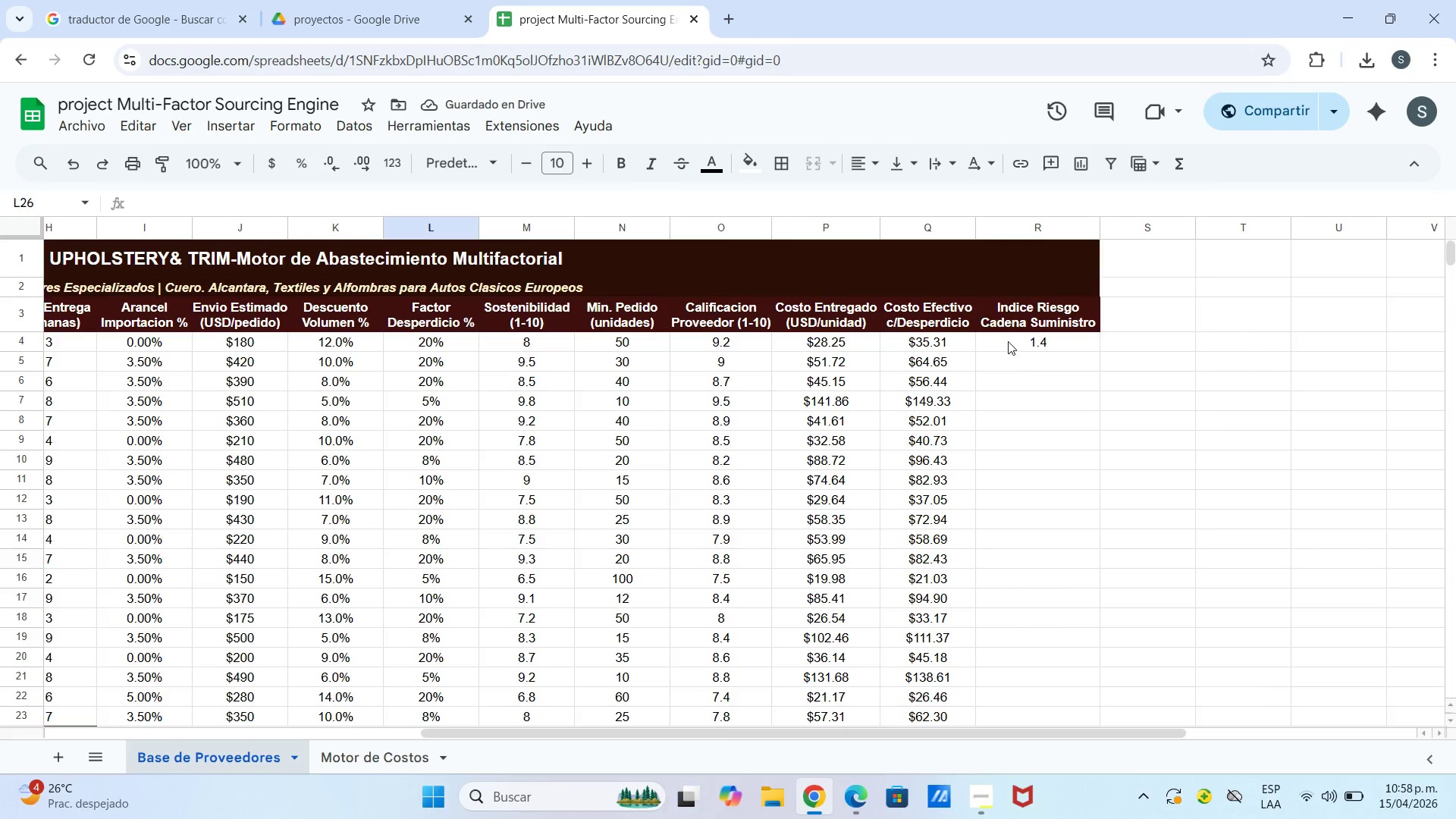 
left_click([1008, 341])
 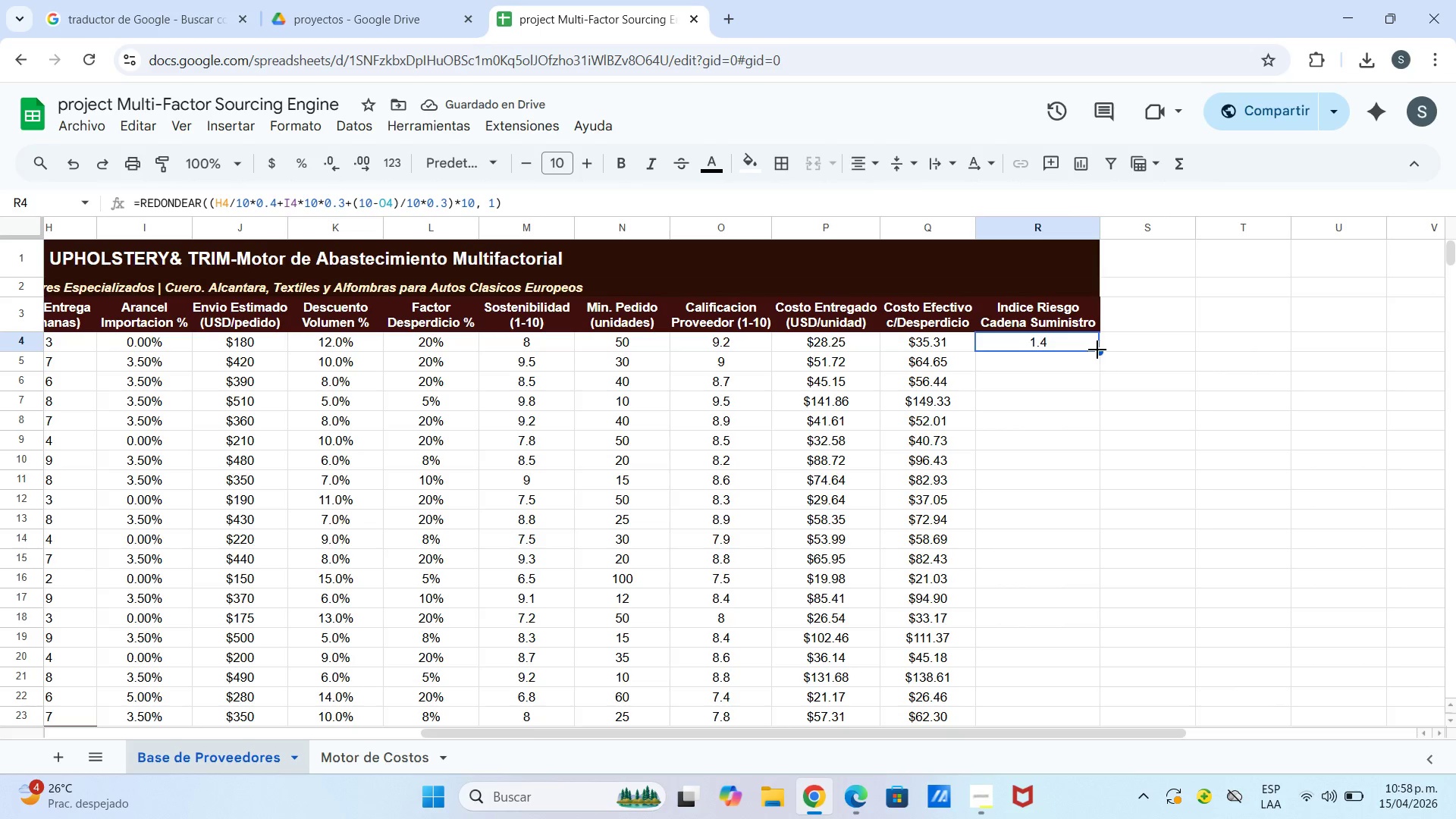 
left_click_drag(start_coordinate=[1097, 350], to_coordinate=[1036, 425])
 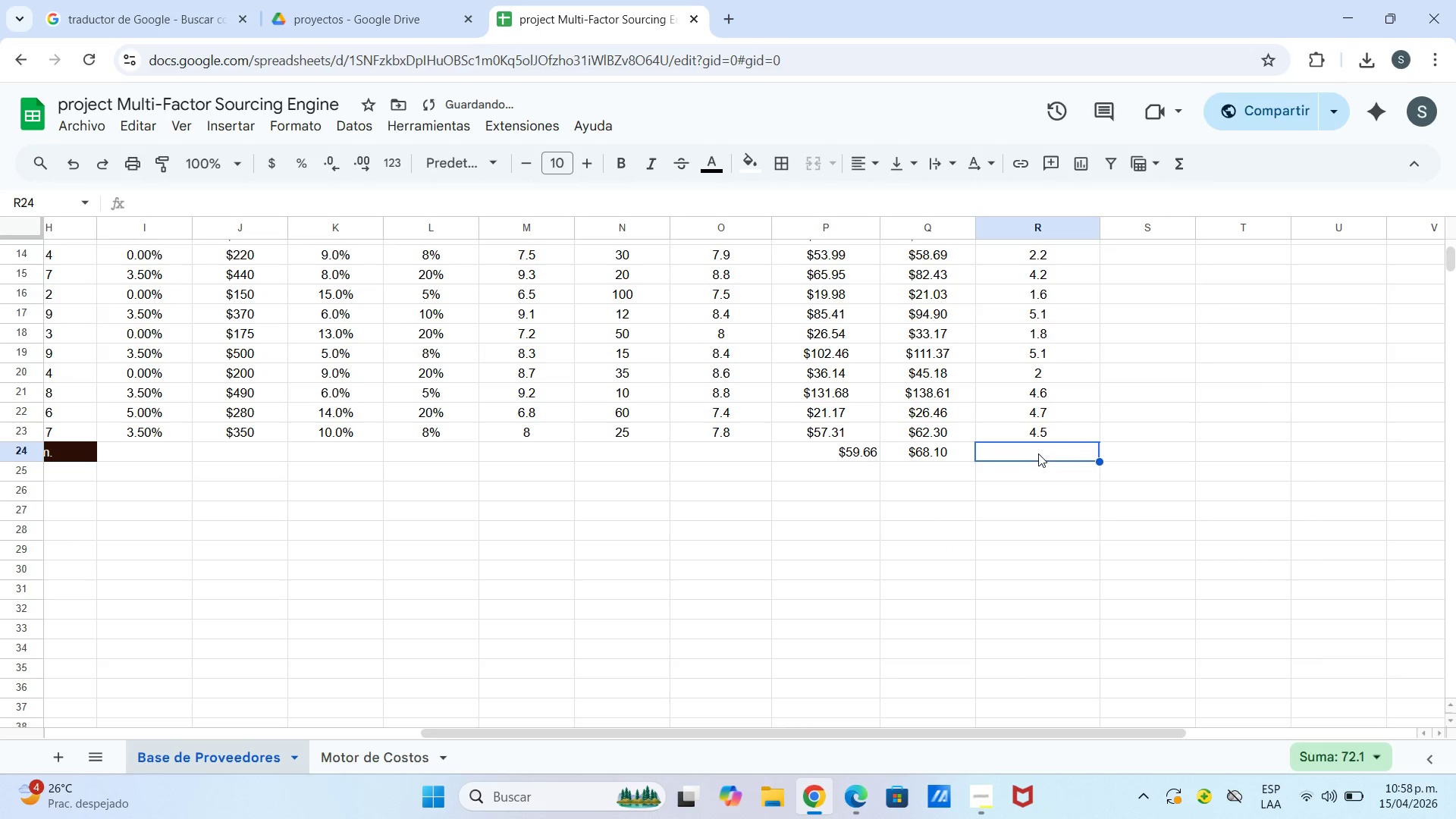 
scroll: coordinate [1025, 578], scroll_direction: down, amount: 3.0
 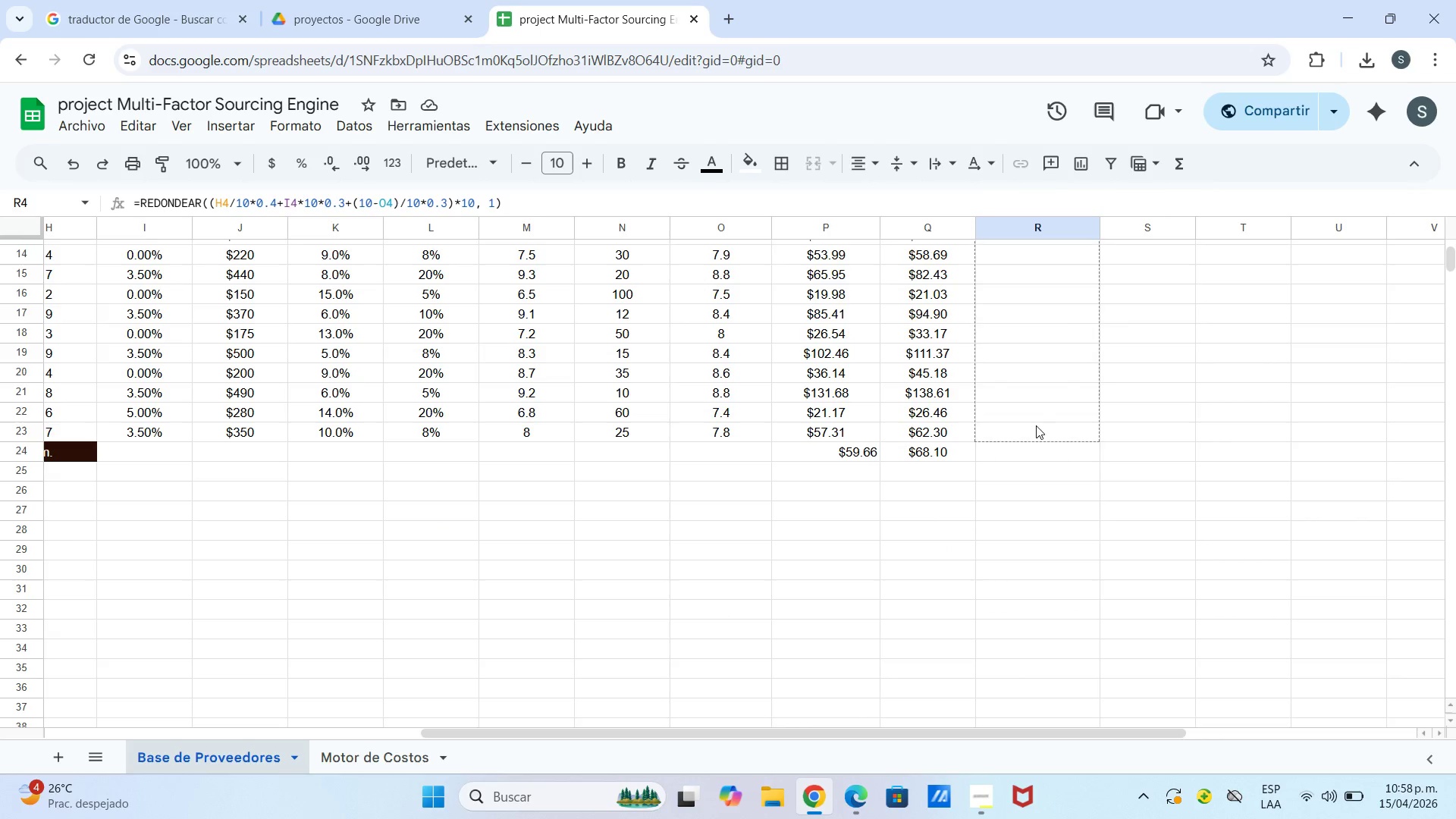 
left_click([1038, 453])
 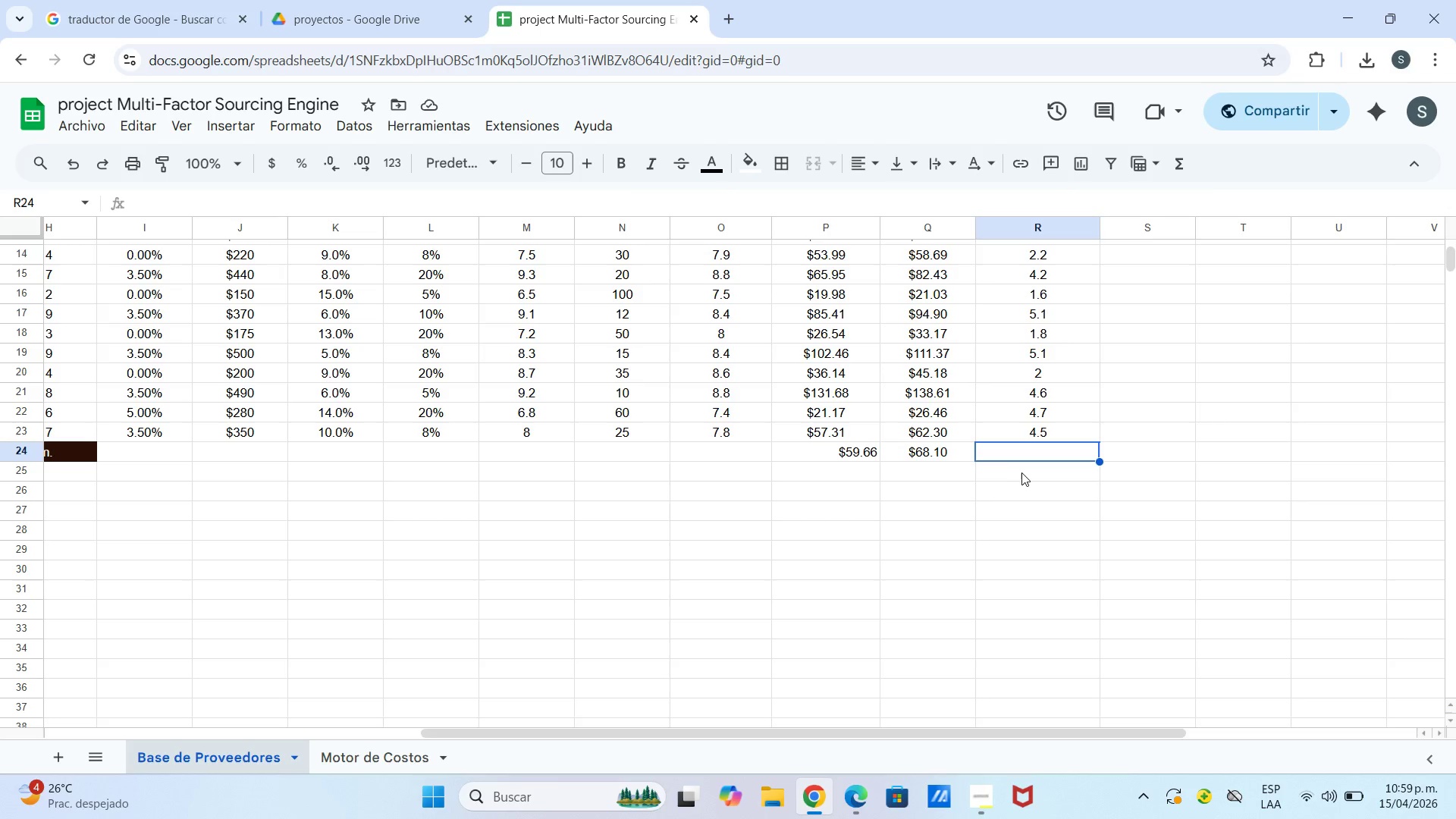 
wait(8.76)
 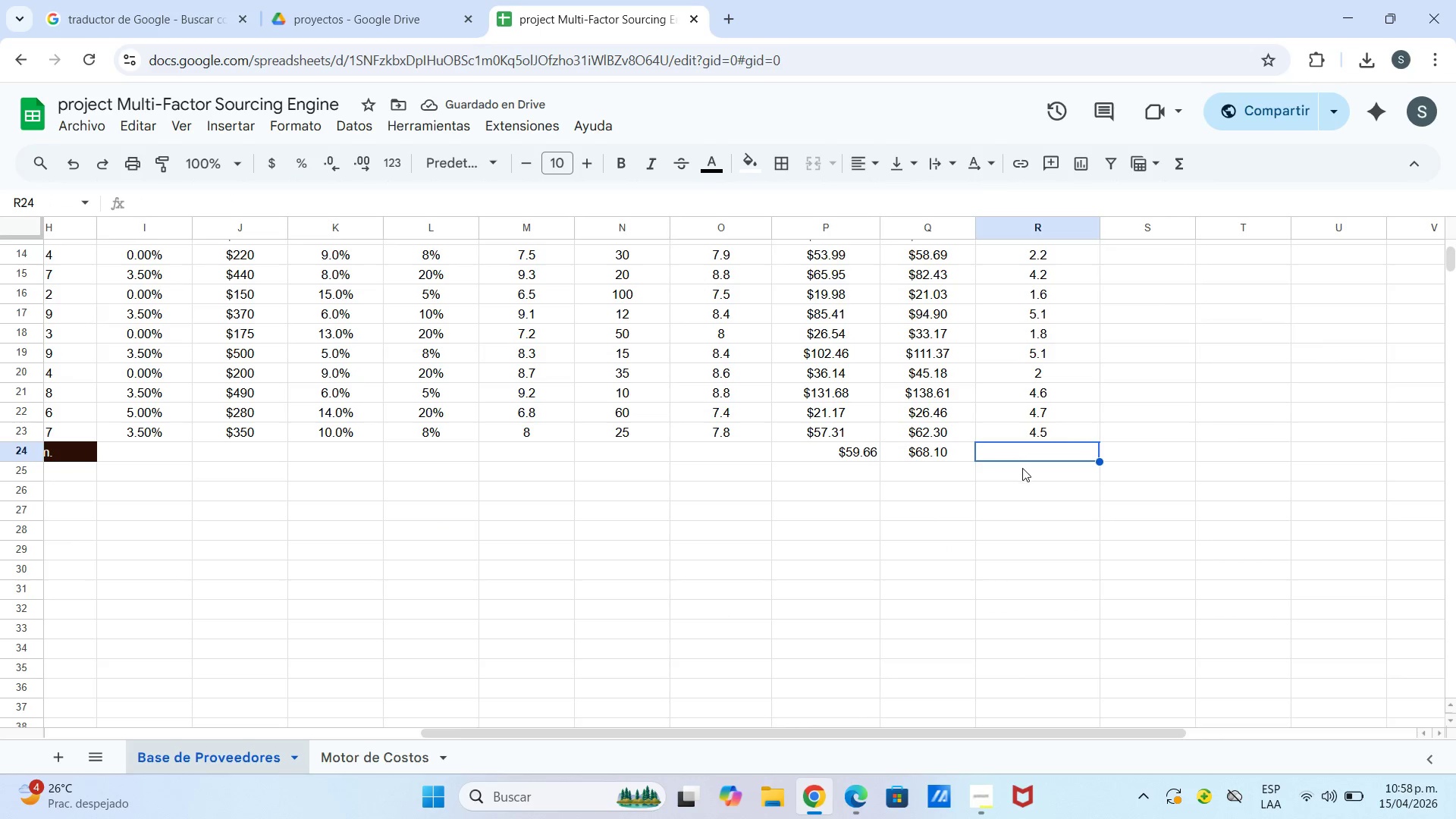 
type()pr)
 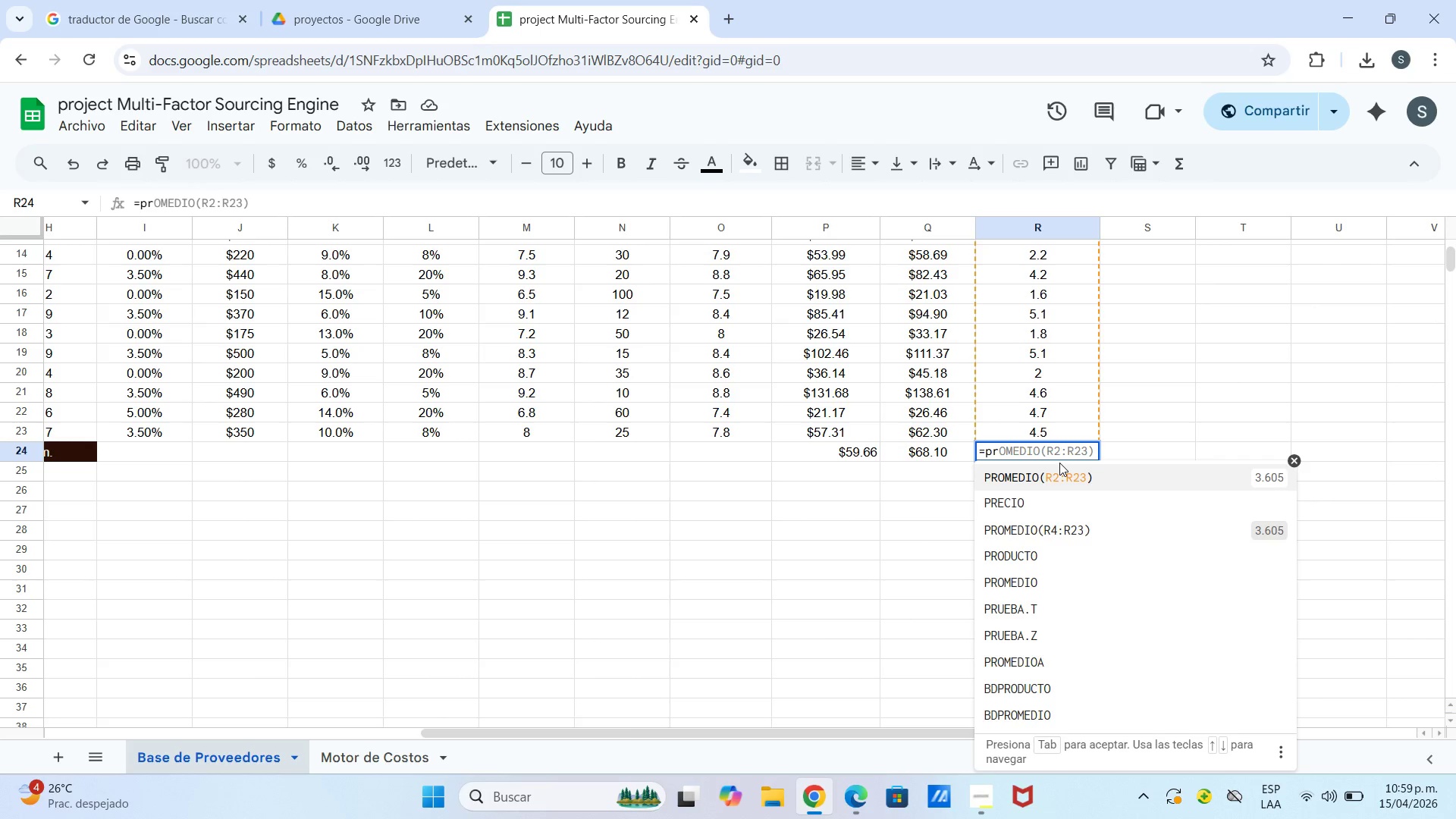 
left_click([1059, 481])
 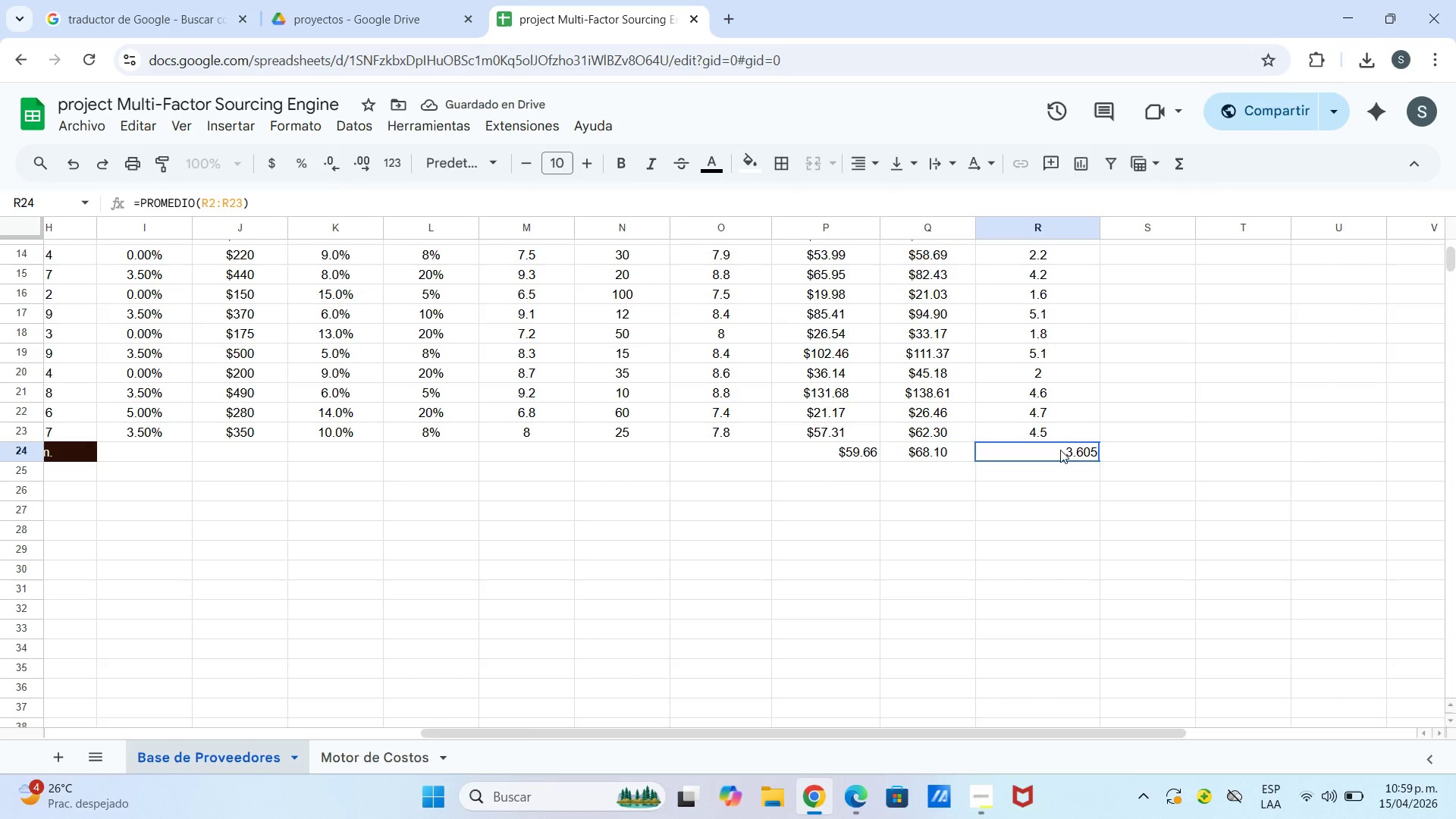 
wait(9.19)
 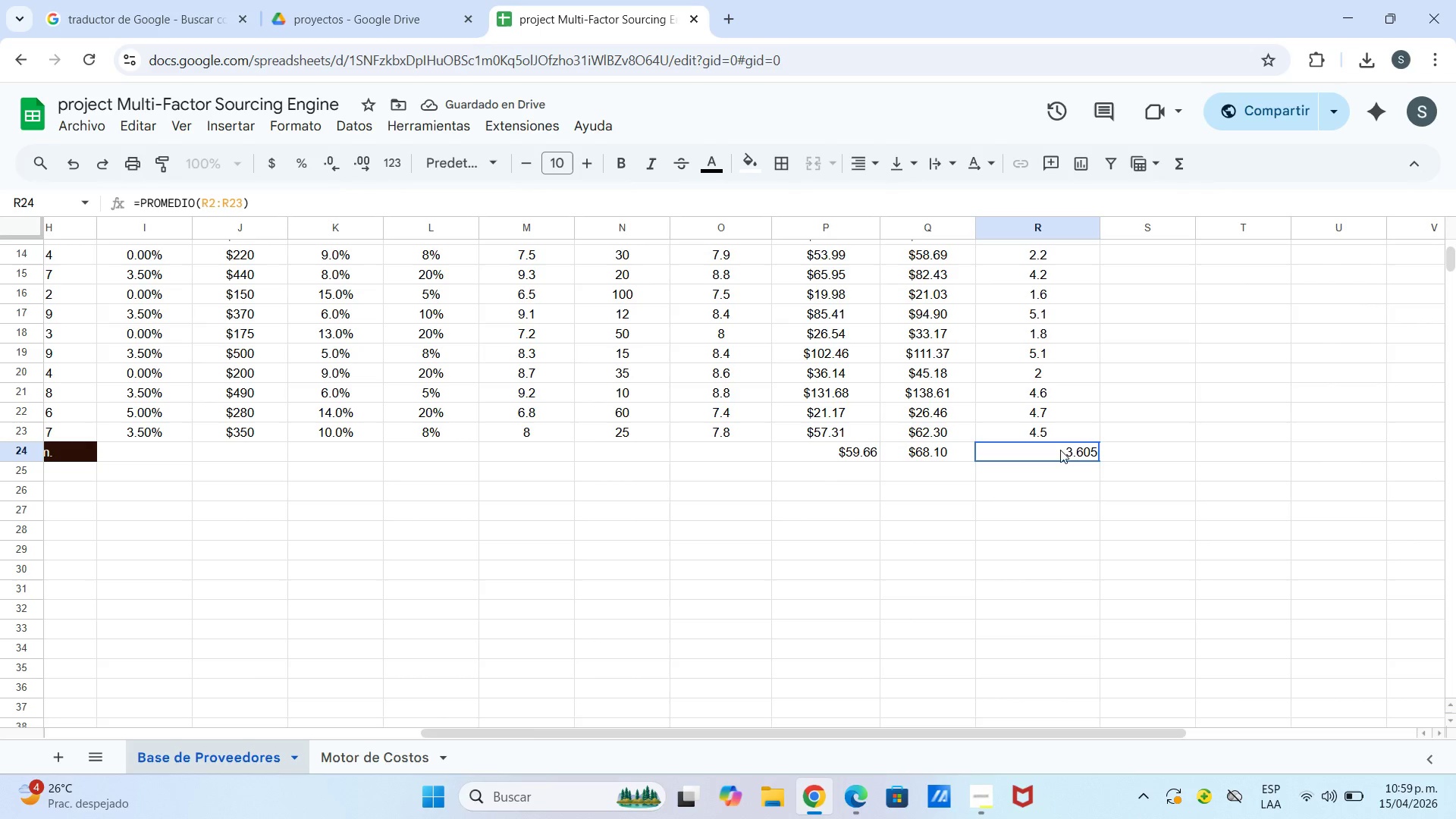 
left_click([397, 165])
 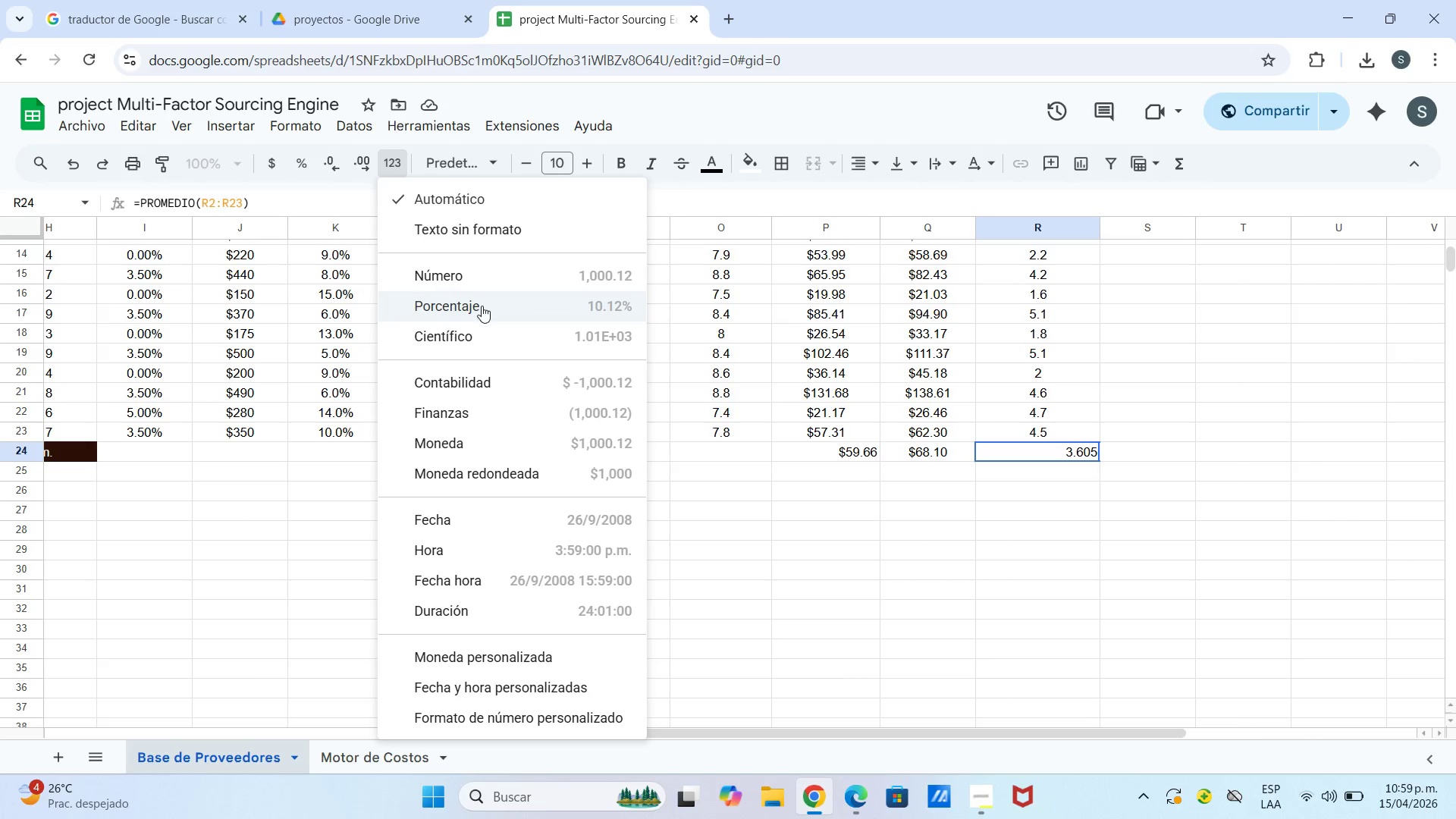 
left_click([482, 306])
 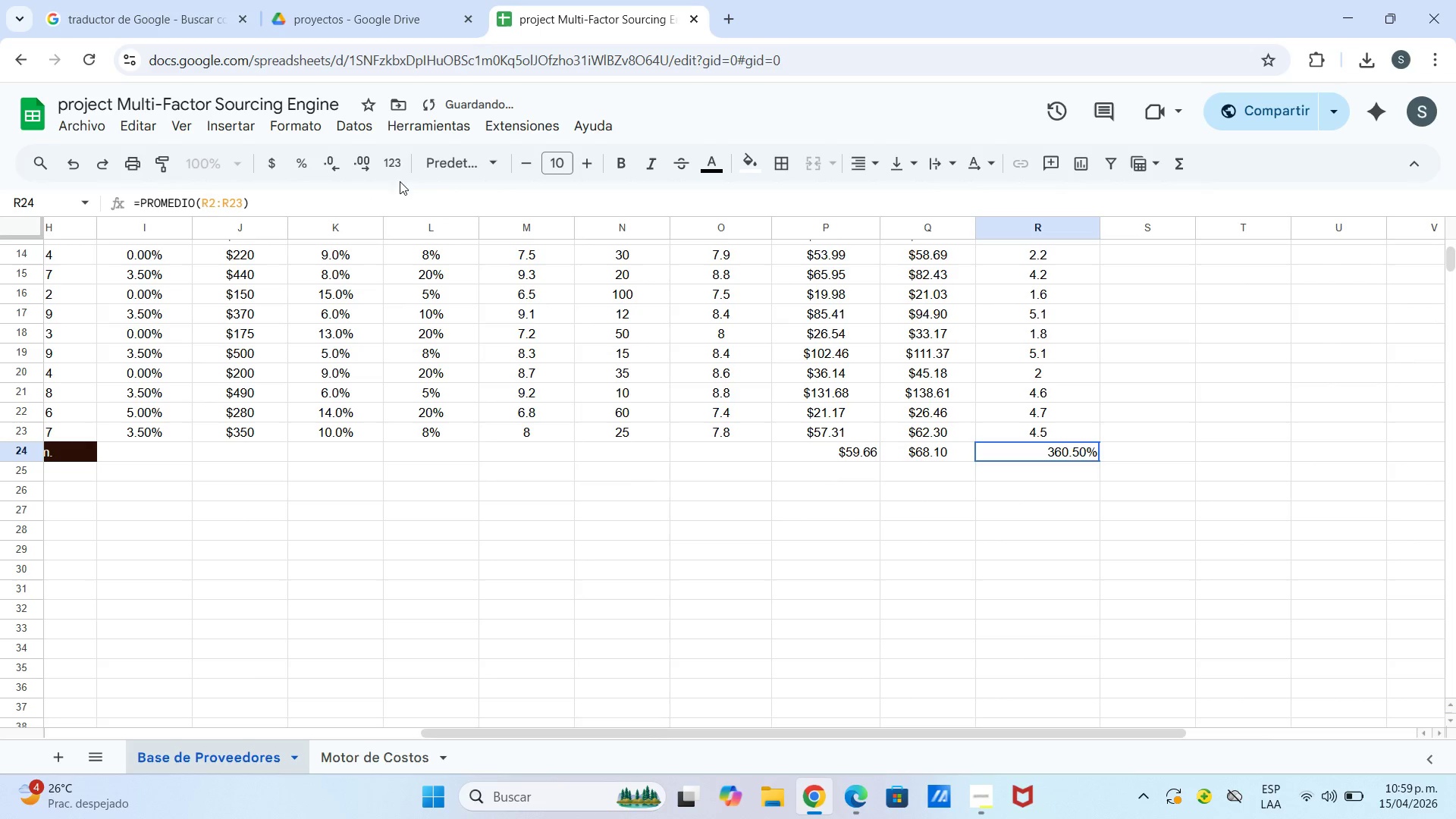 
left_click([397, 162])
 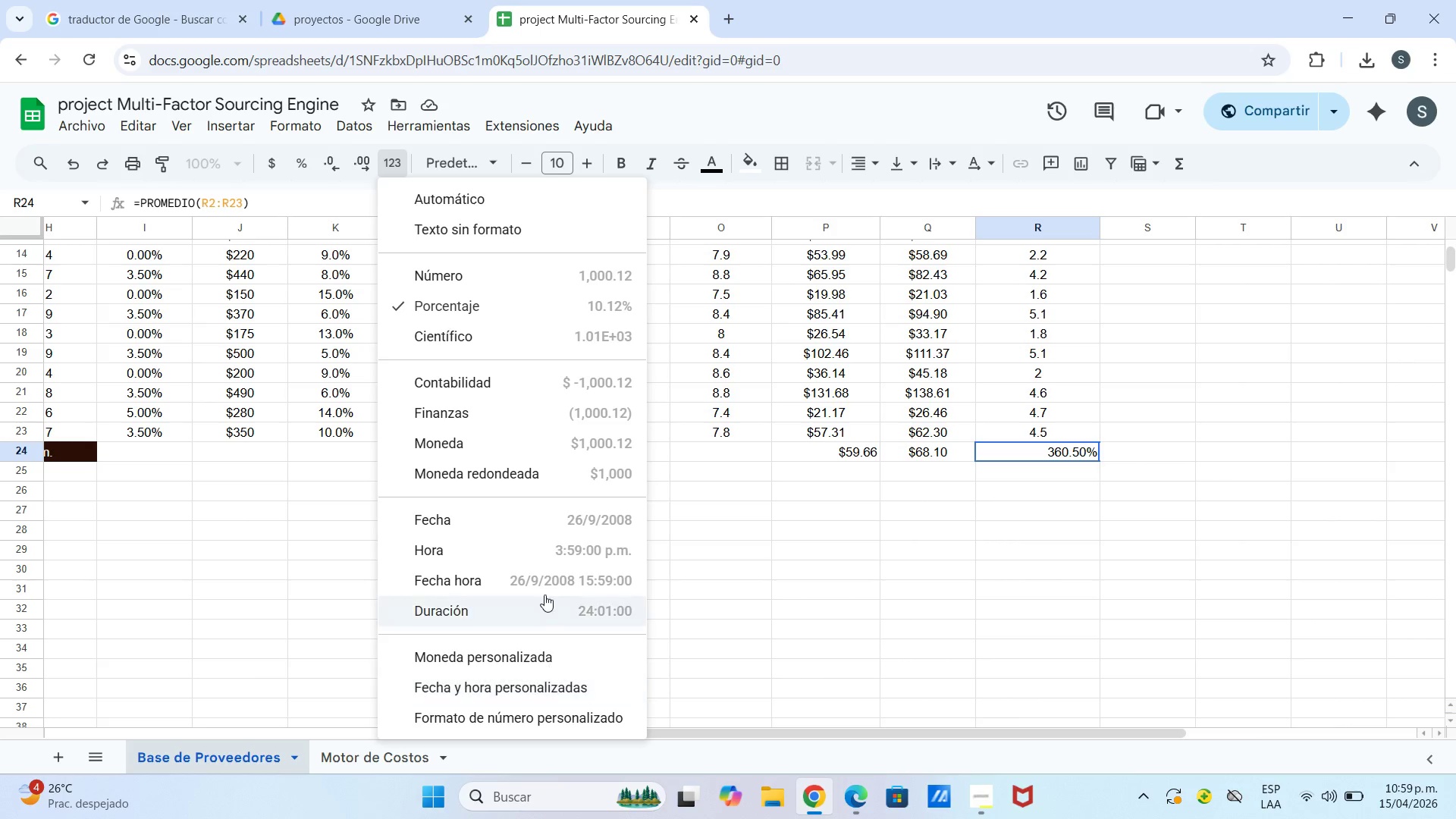 
wait(5.73)
 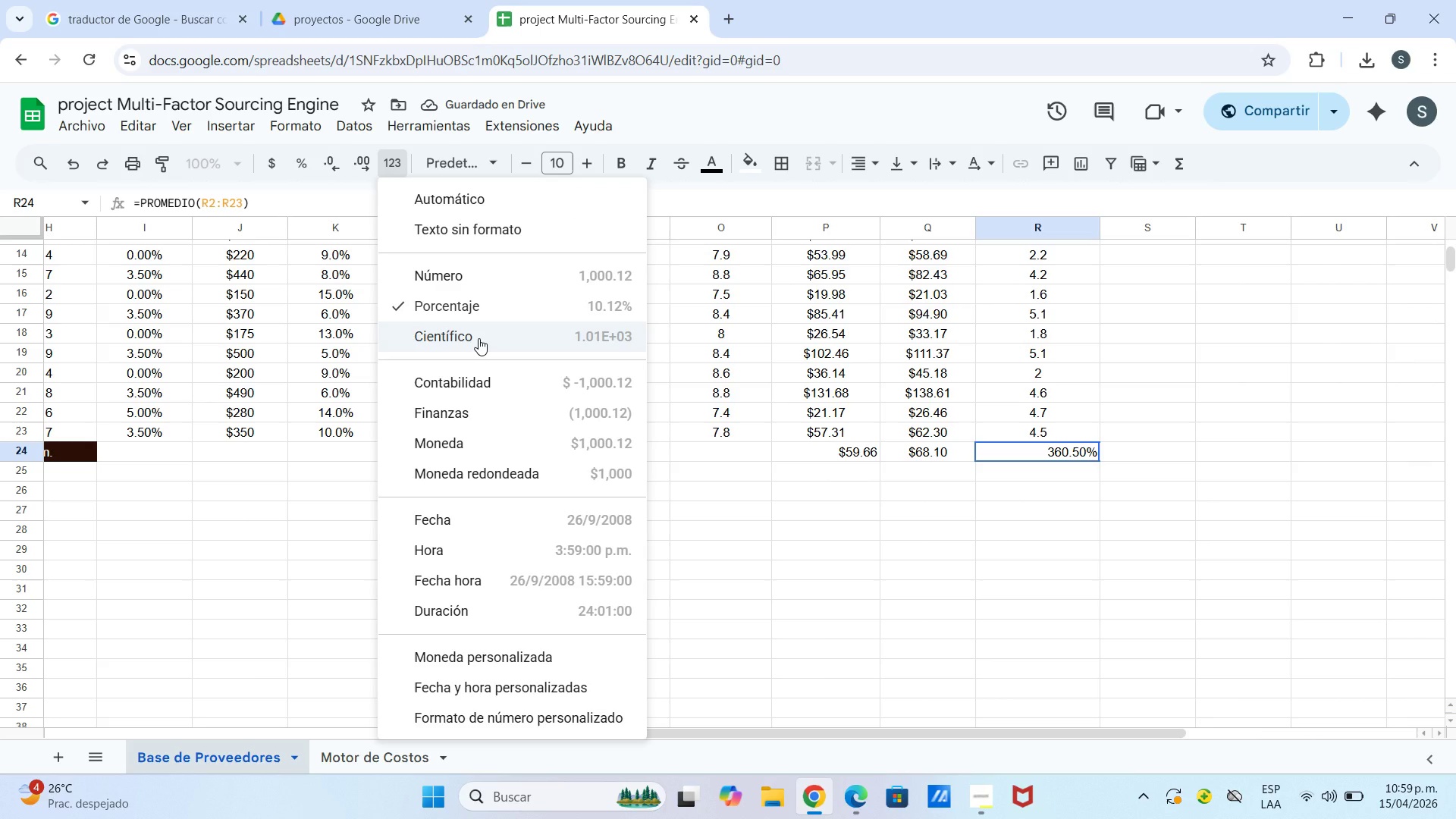 
left_click([527, 202])
 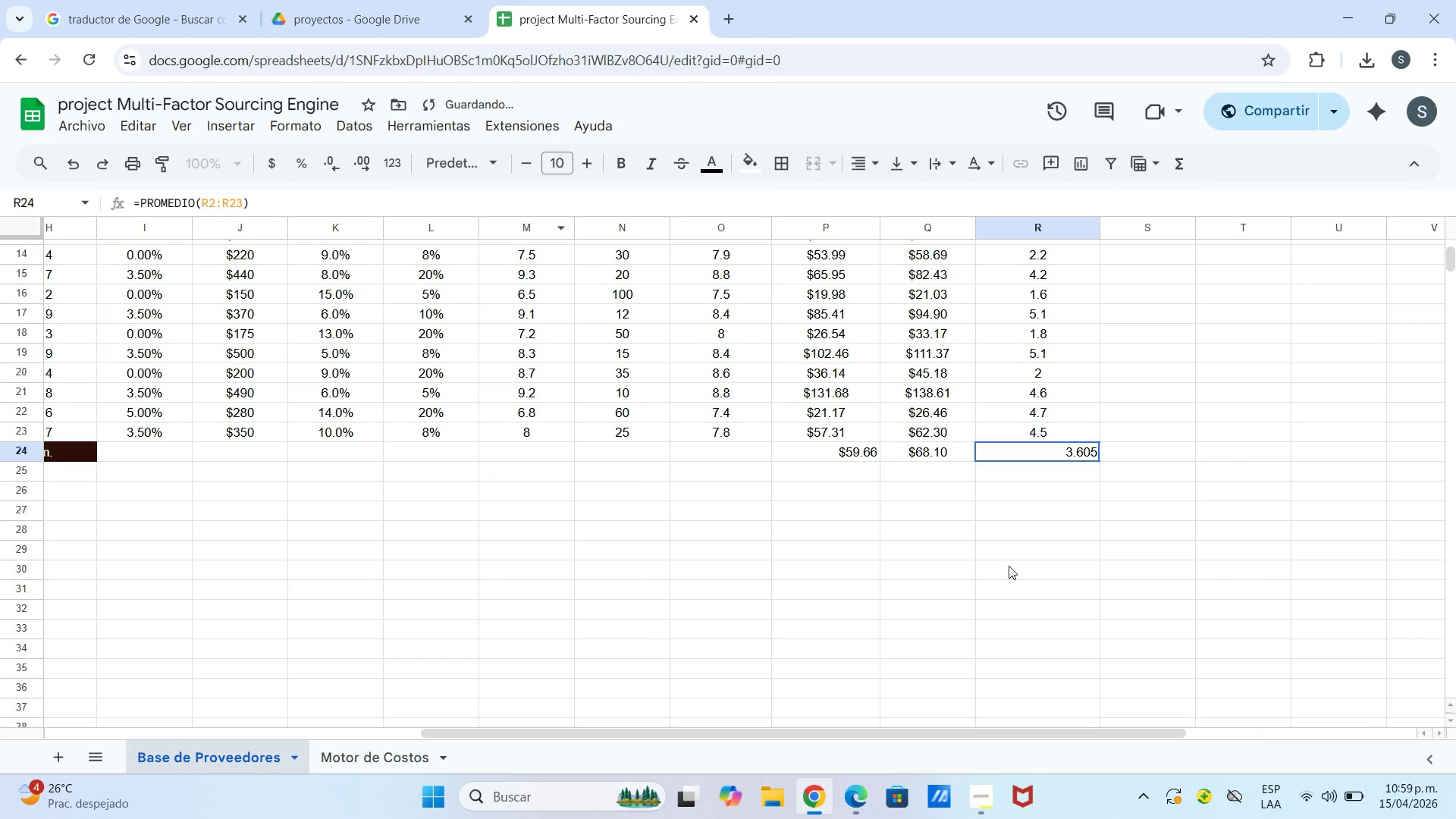 
left_click([1012, 567])
 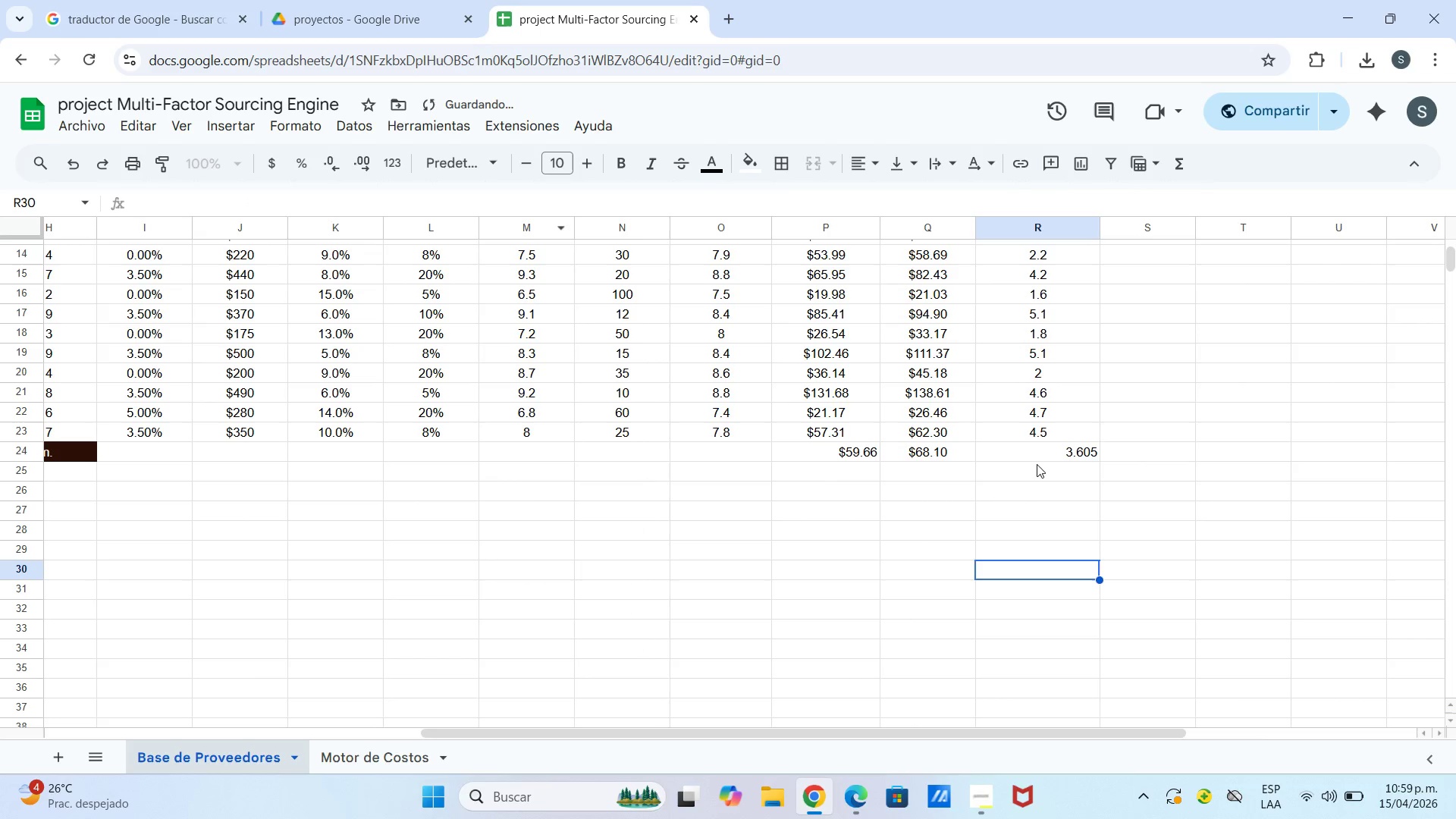 
left_click([1034, 461])
 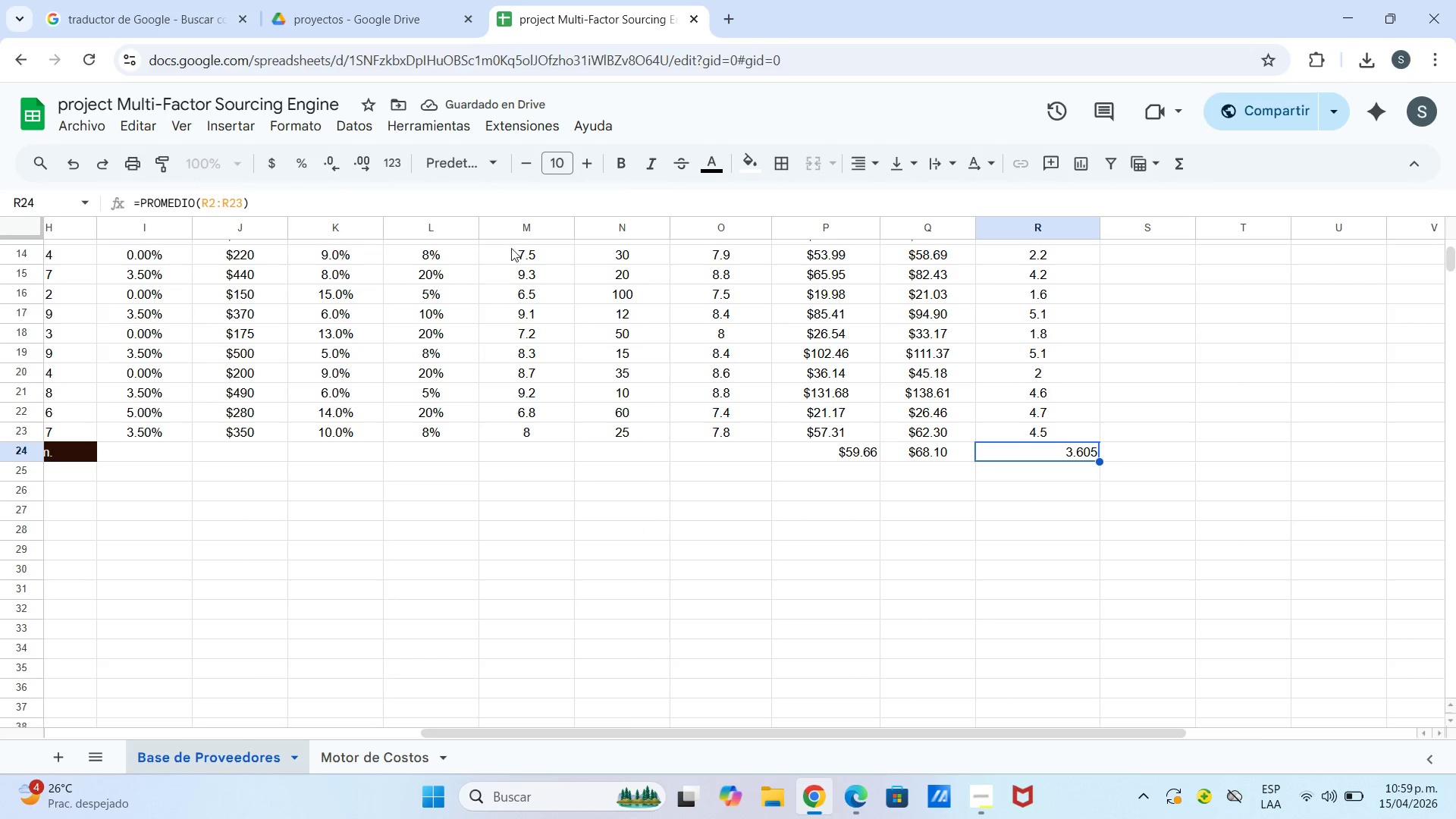 
left_click([1004, 535])
 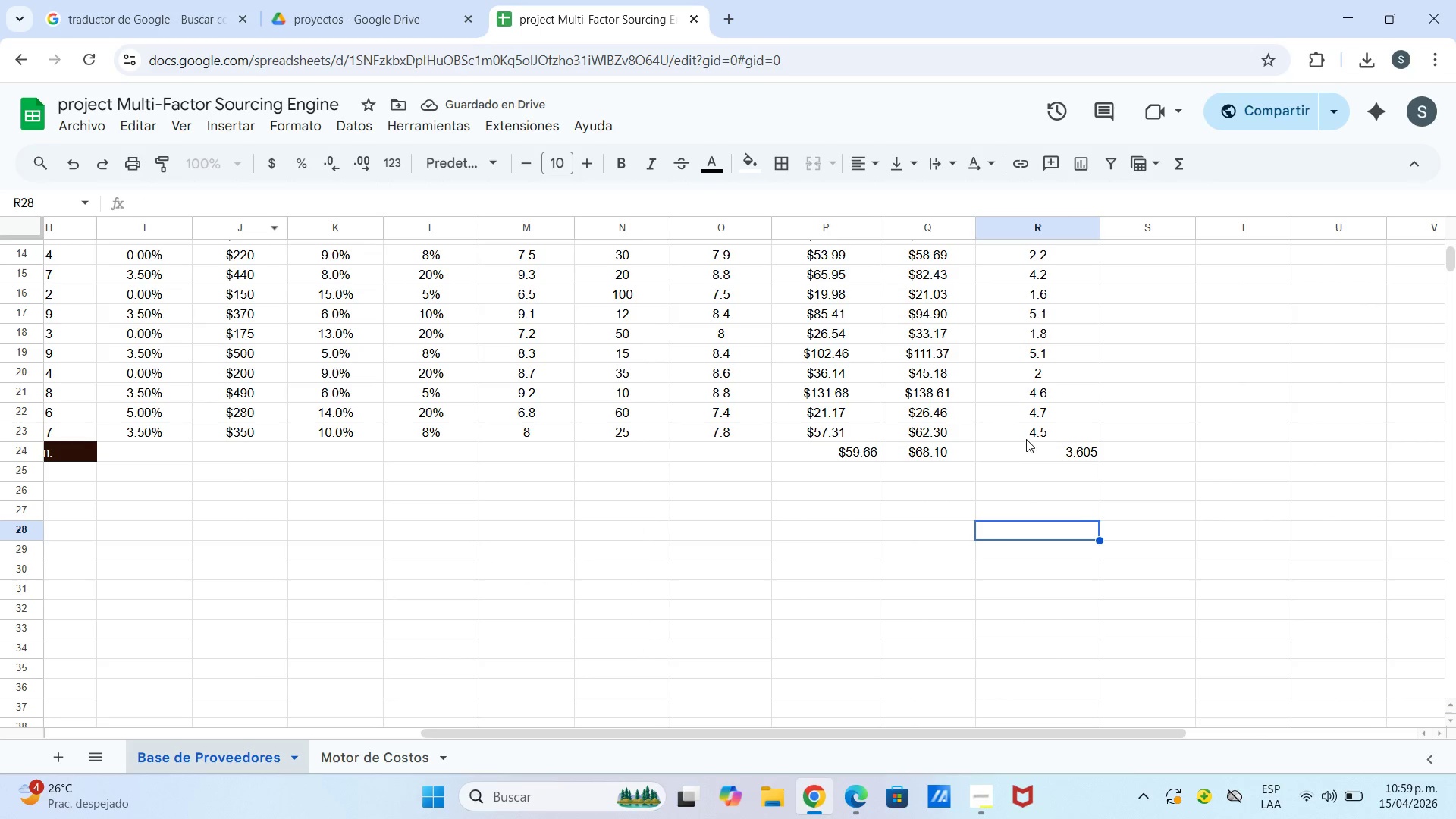 
left_click_drag(start_coordinate=[1027, 439], to_coordinate=[1028, 445])
 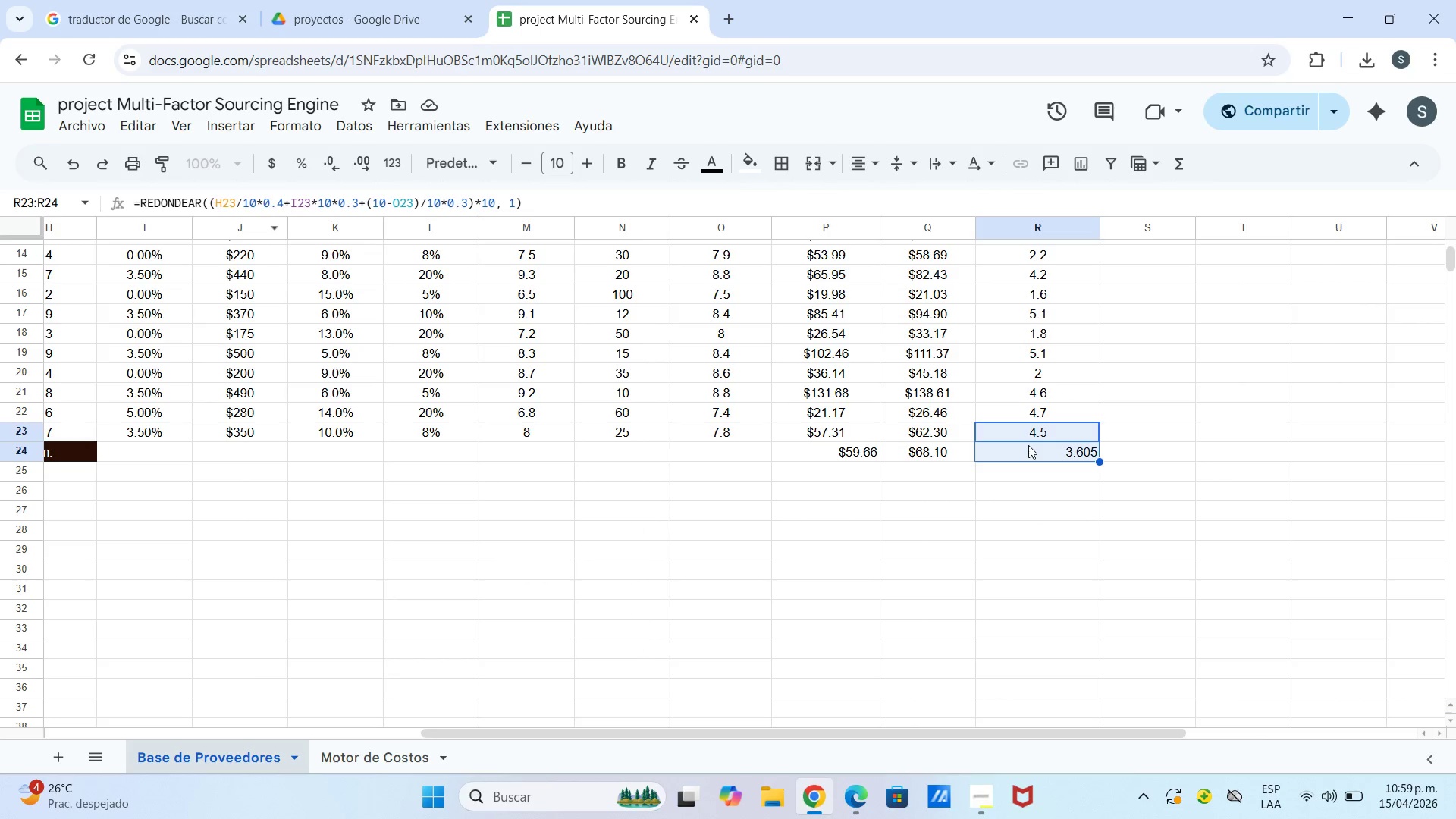 
double_click([1029, 446])
 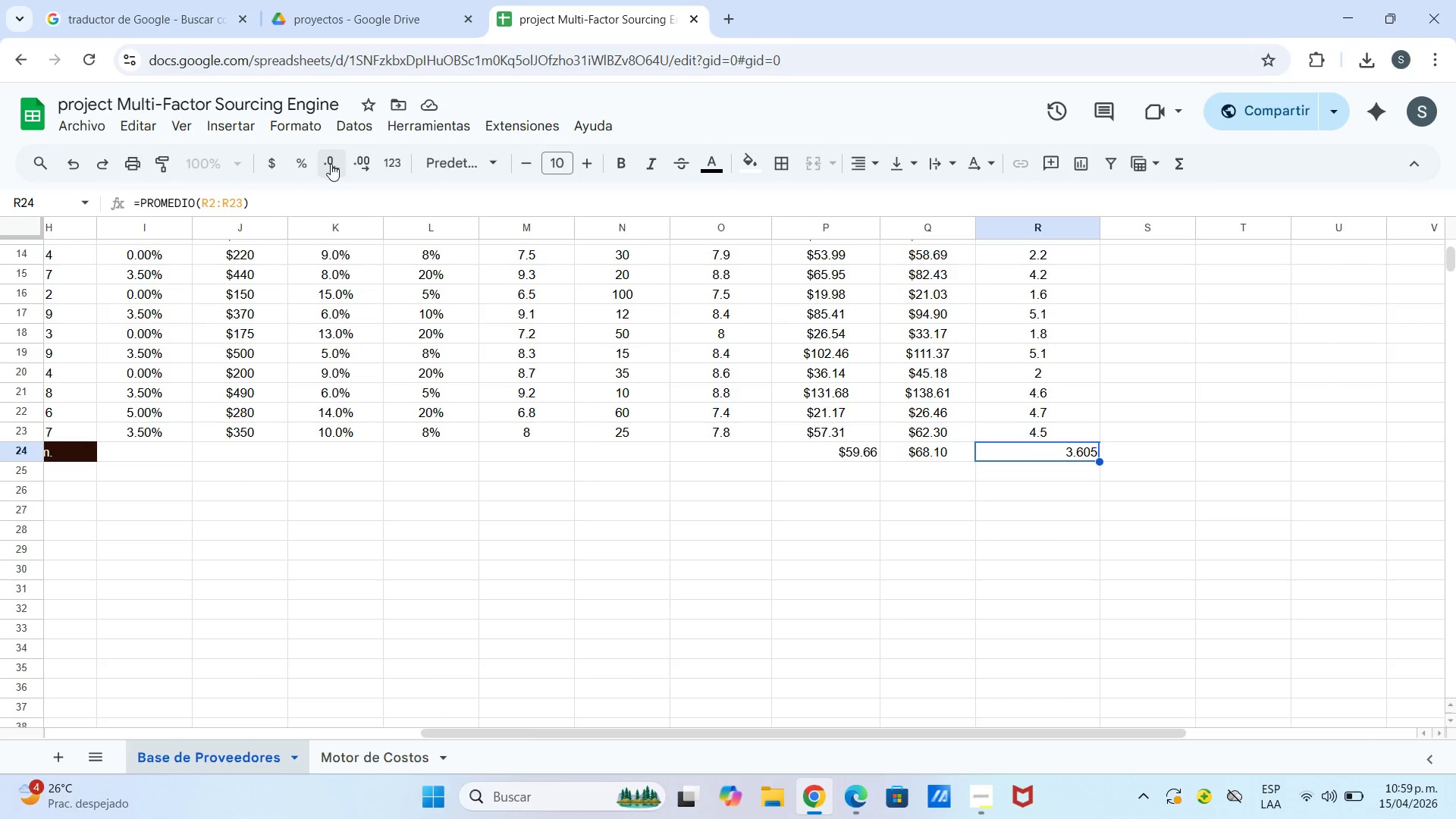 
double_click([331, 164])
 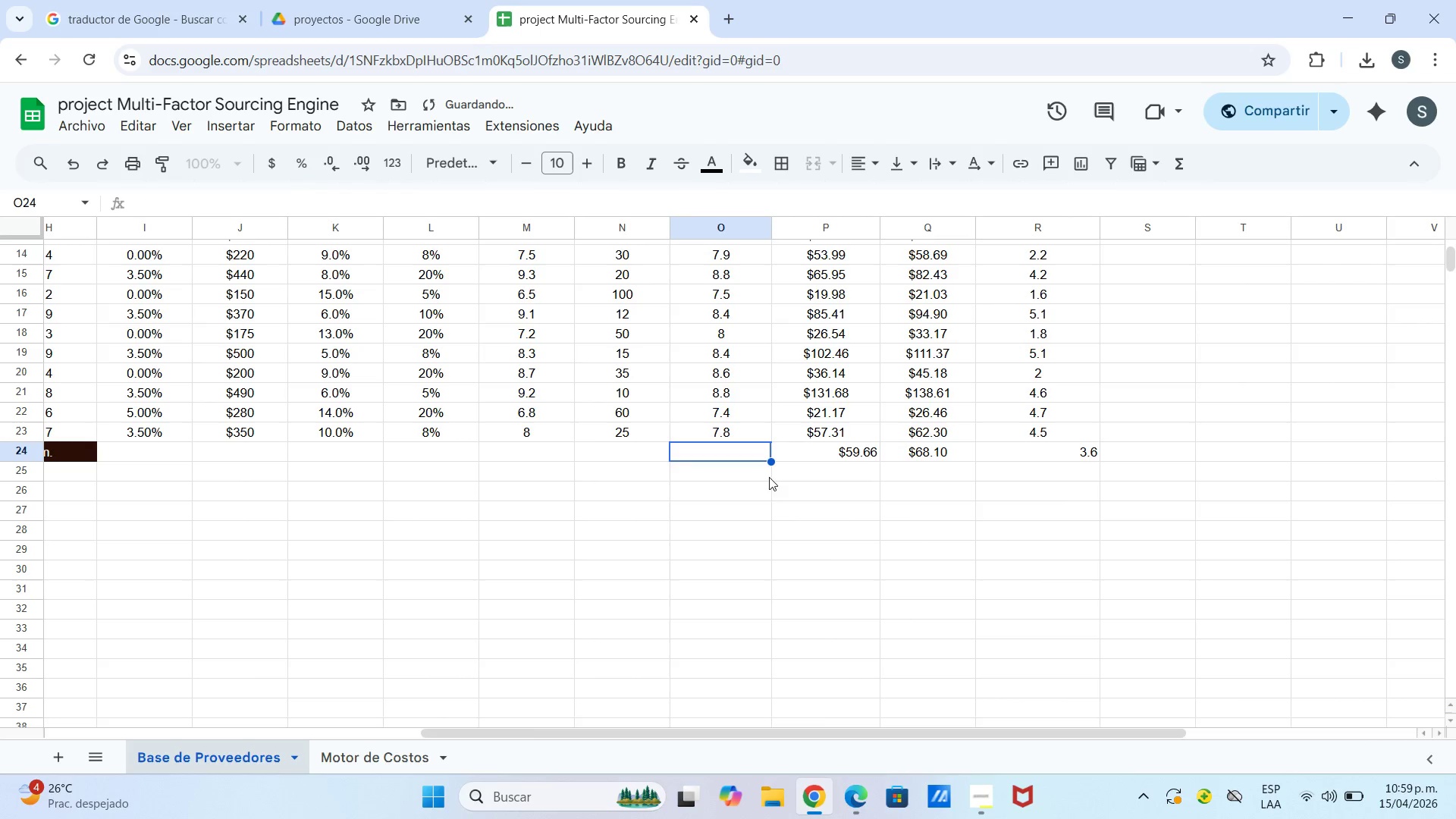 
double_click([955, 505])
 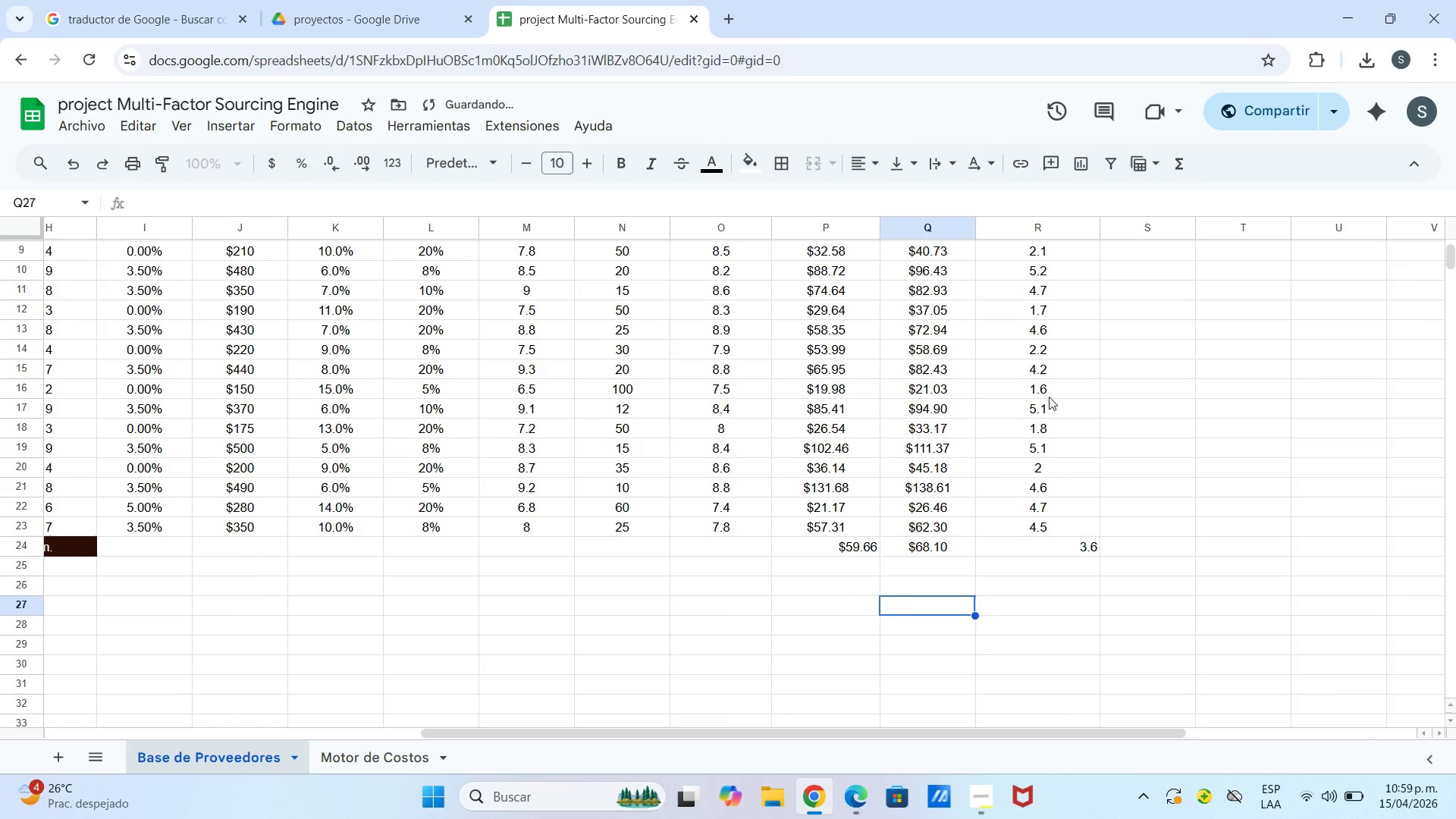 
scroll: coordinate [1023, 310], scroll_direction: up, amount: 6.0
 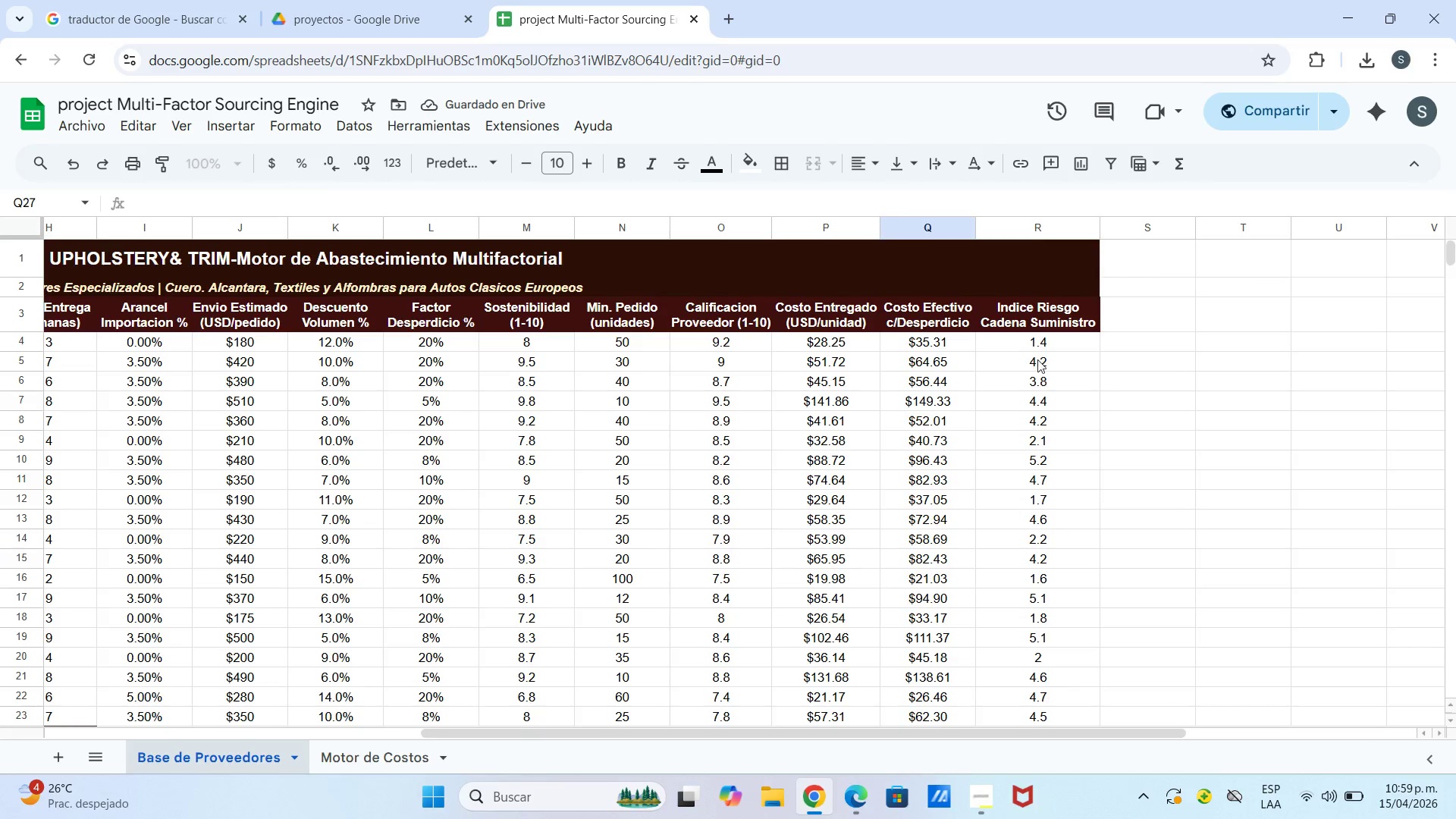 
scroll: coordinate [1075, 401], scroll_direction: down, amount: 2.0
 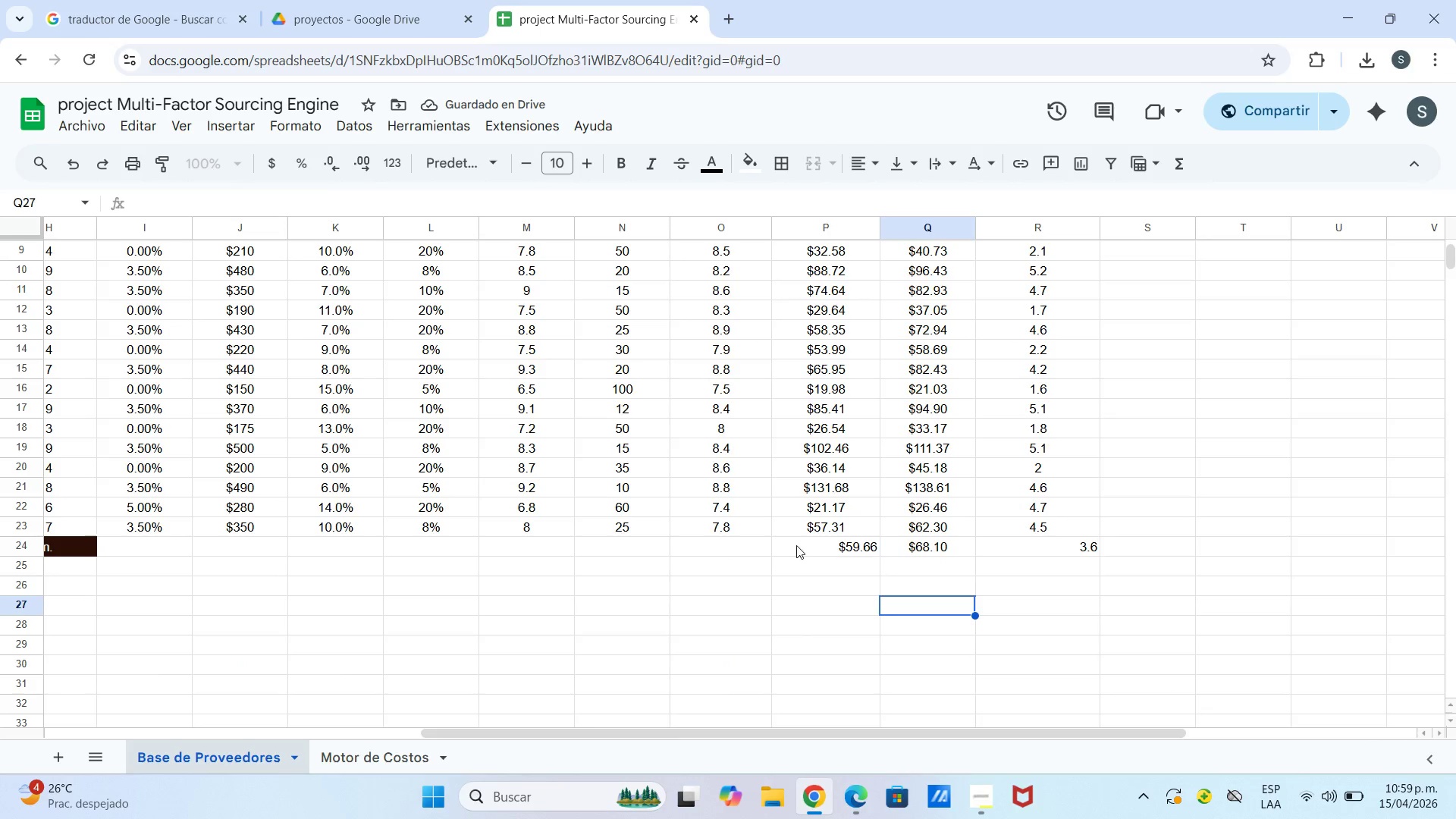 
left_click_drag(start_coordinate=[790, 545], to_coordinate=[1062, 539])
 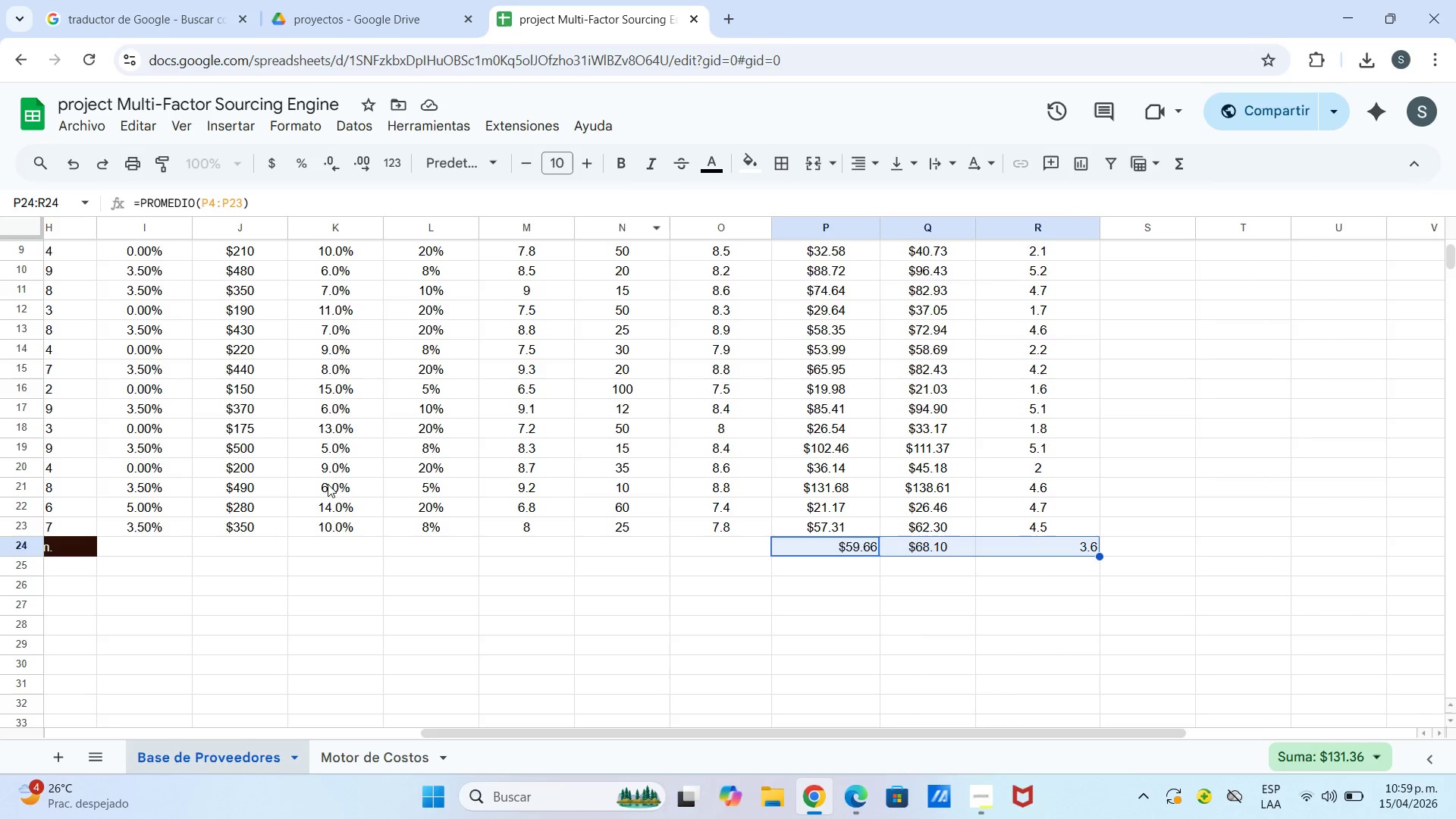 
left_click_drag(start_coordinate=[624, 730], to_coordinate=[293, 728])
 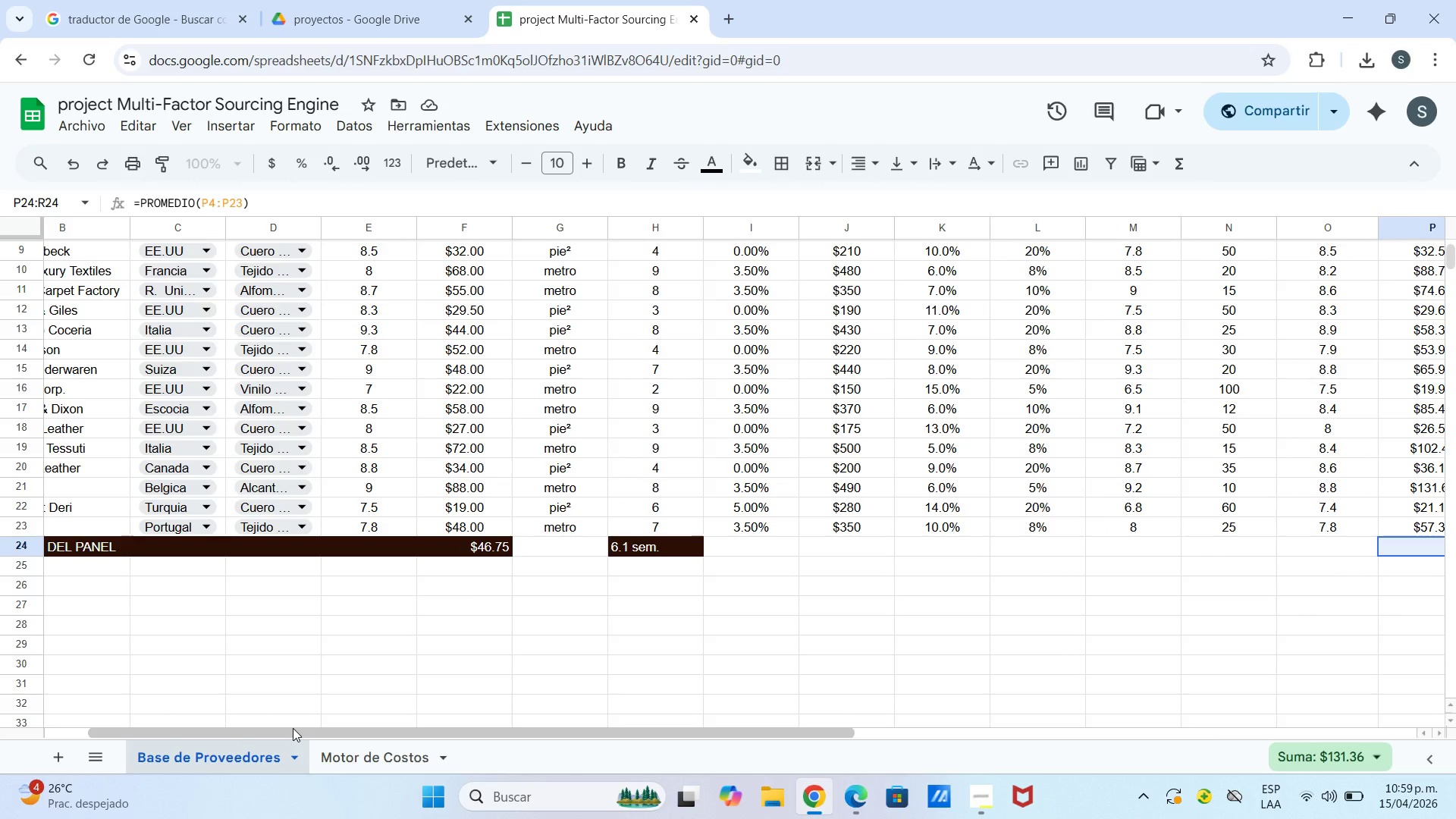 
wait(15.27)
 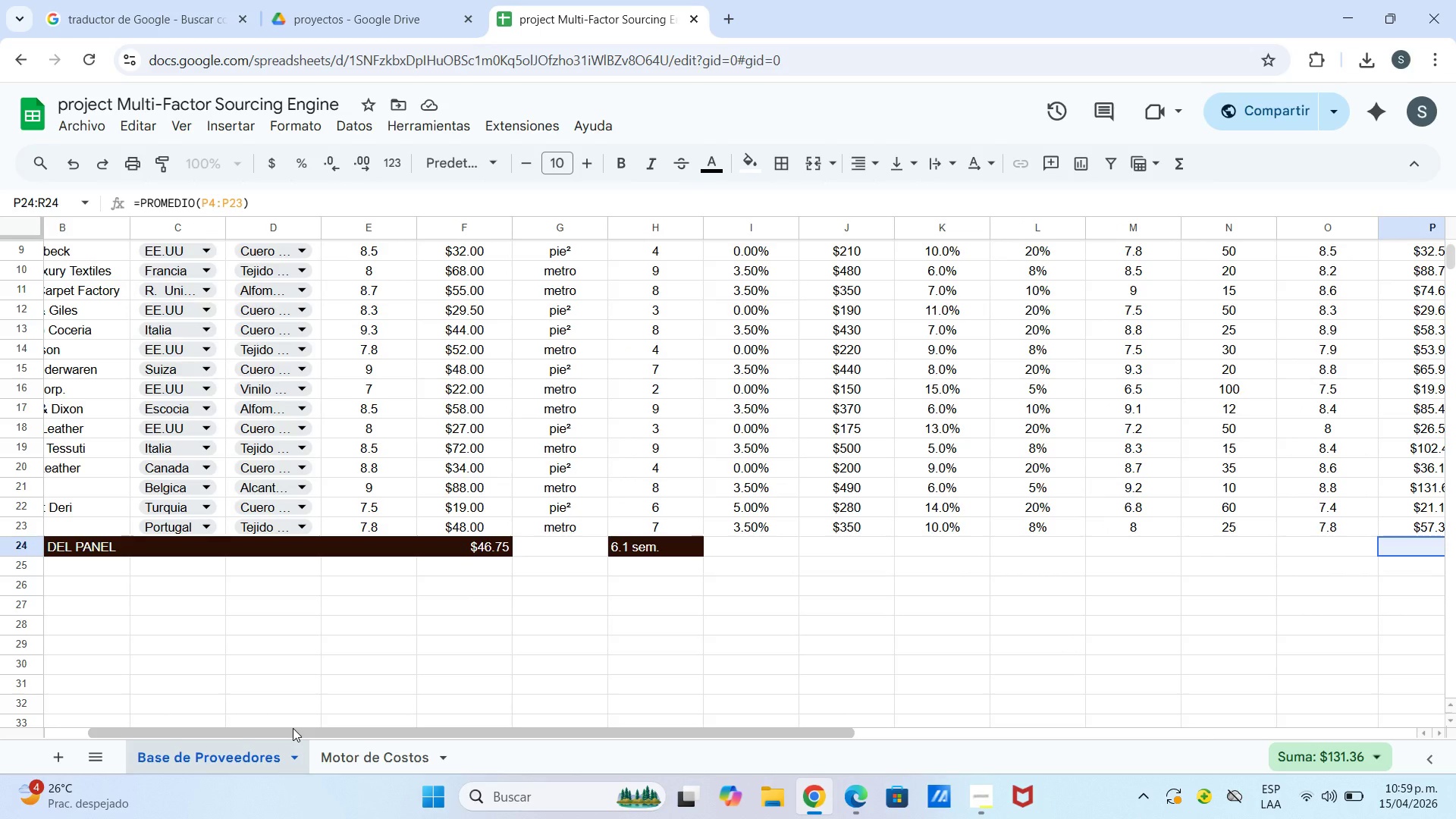 
left_click_drag(start_coordinate=[792, 738], to_coordinate=[833, 736])
 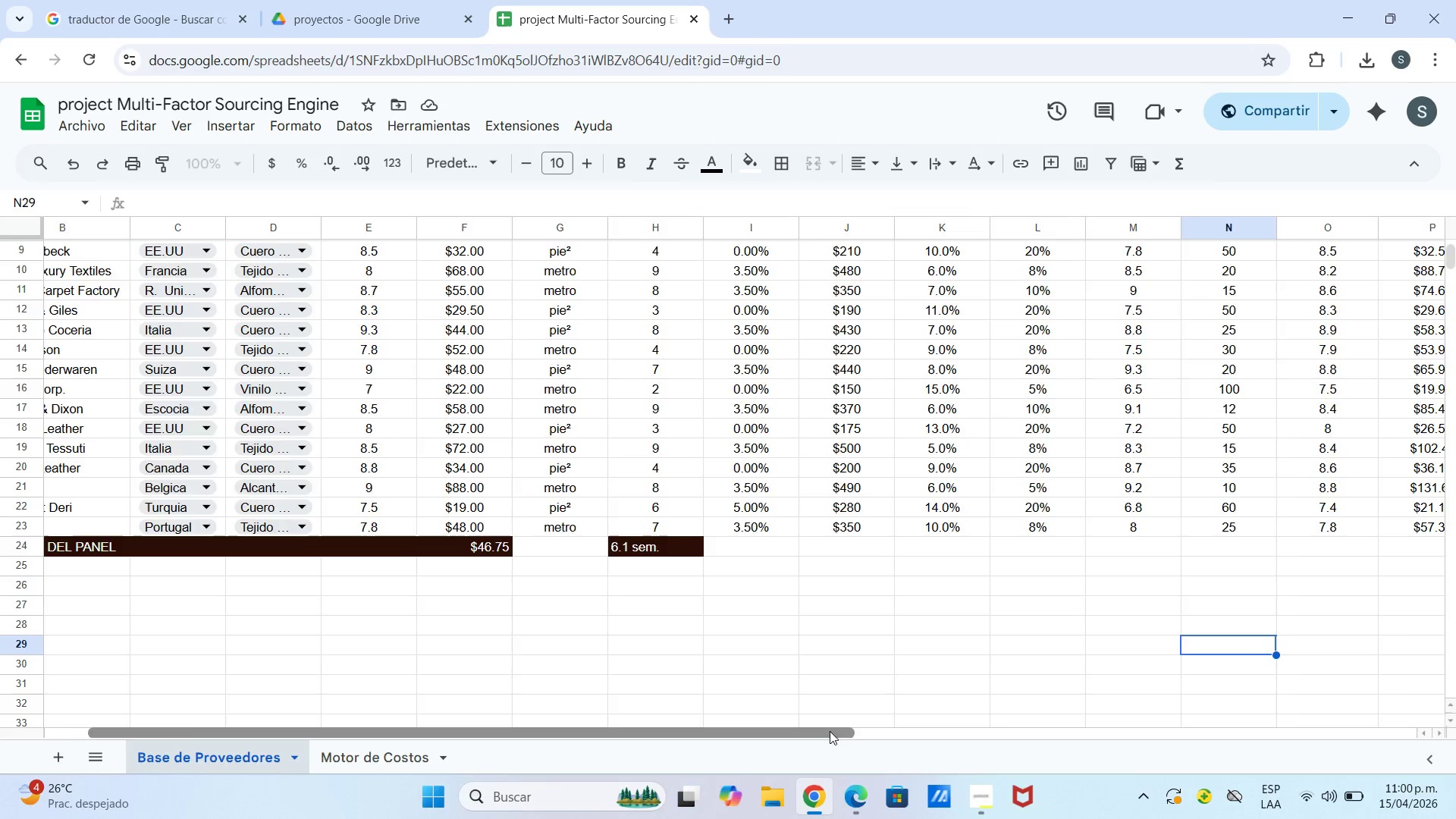 
left_click_drag(start_coordinate=[830, 731], to_coordinate=[1104, 742])
 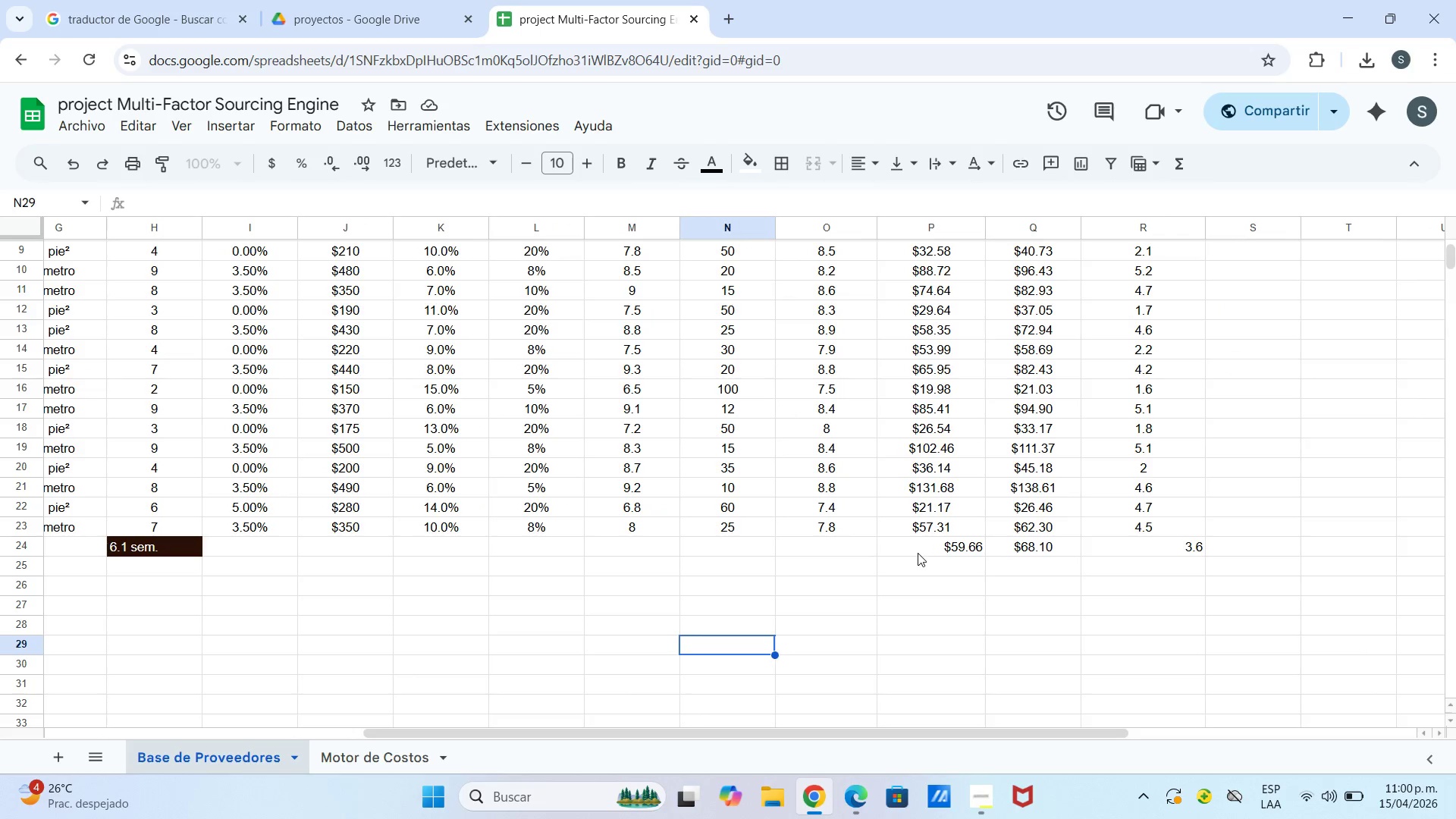 
left_click_drag(start_coordinate=[915, 553], to_coordinate=[1137, 556])
 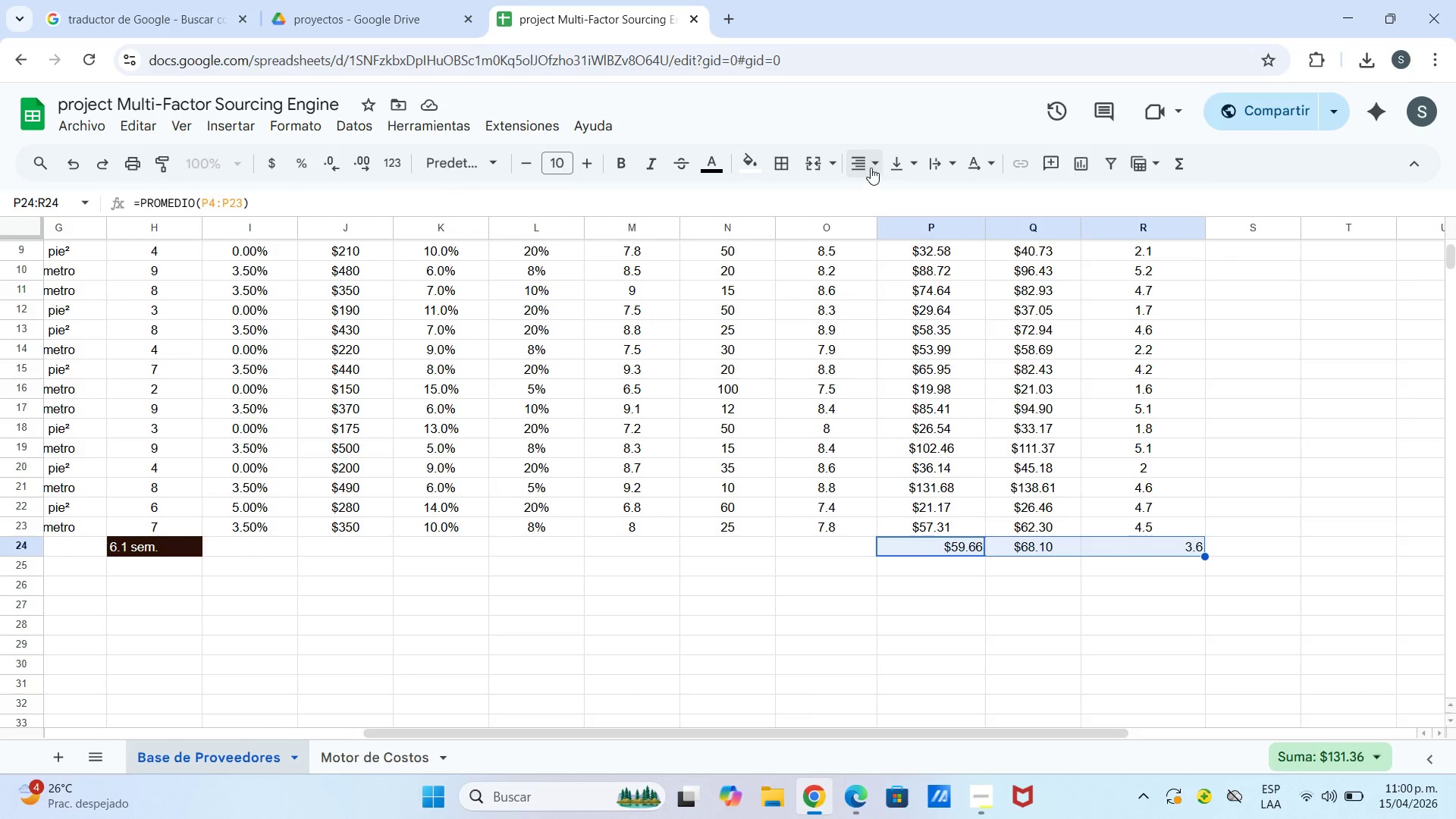 
left_click([871, 162])
 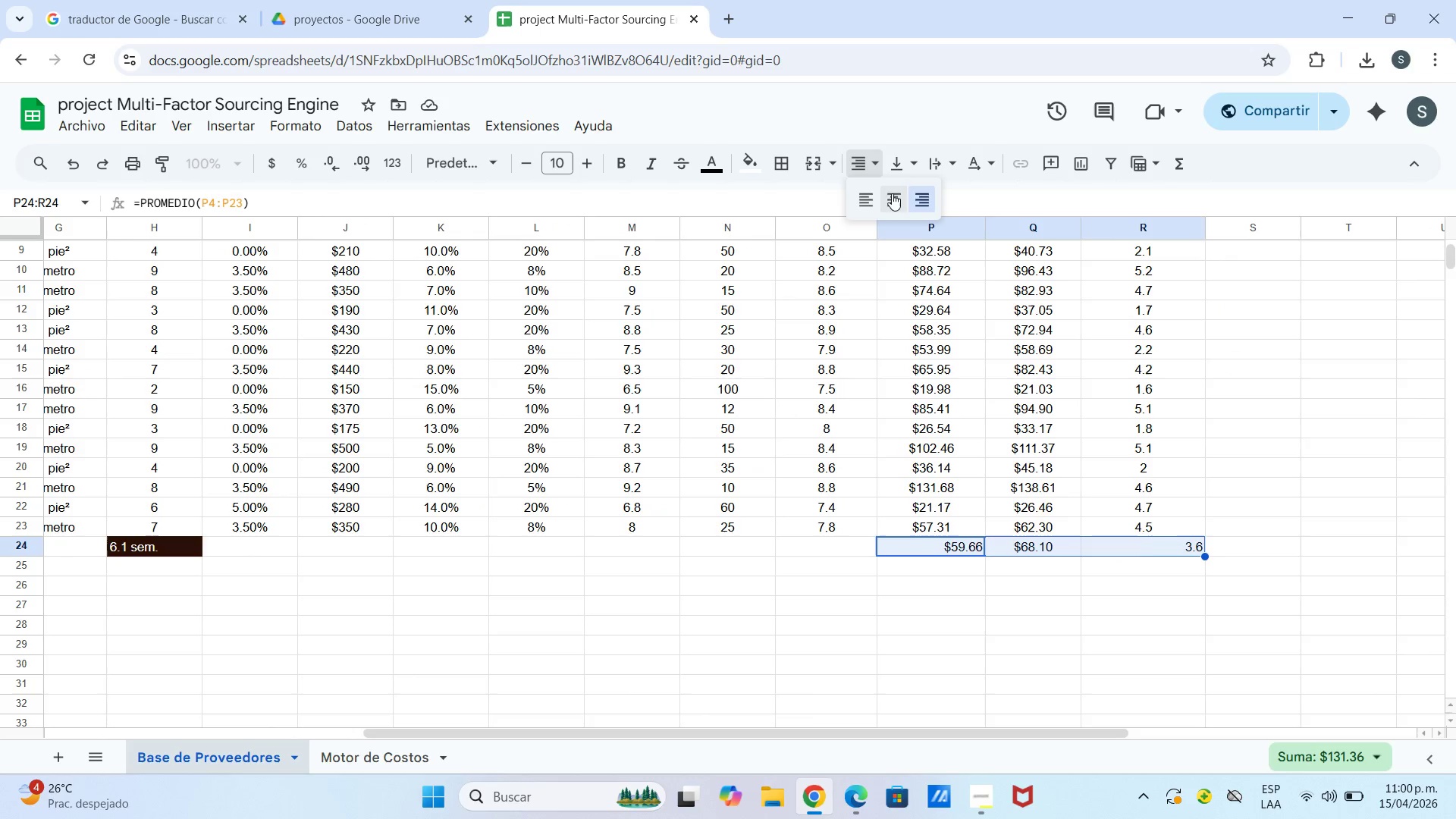 
left_click([896, 196])
 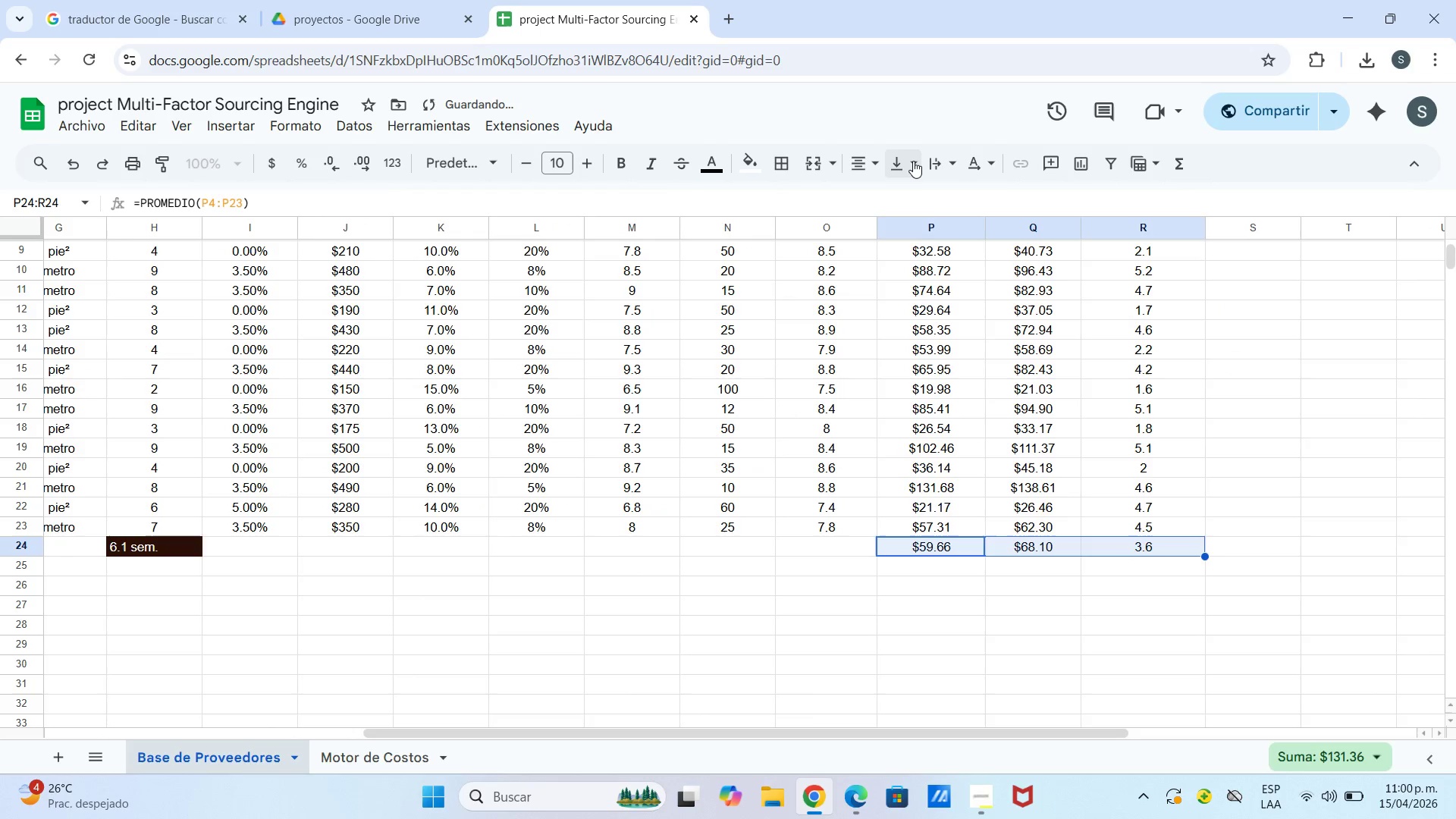 
left_click([914, 161])
 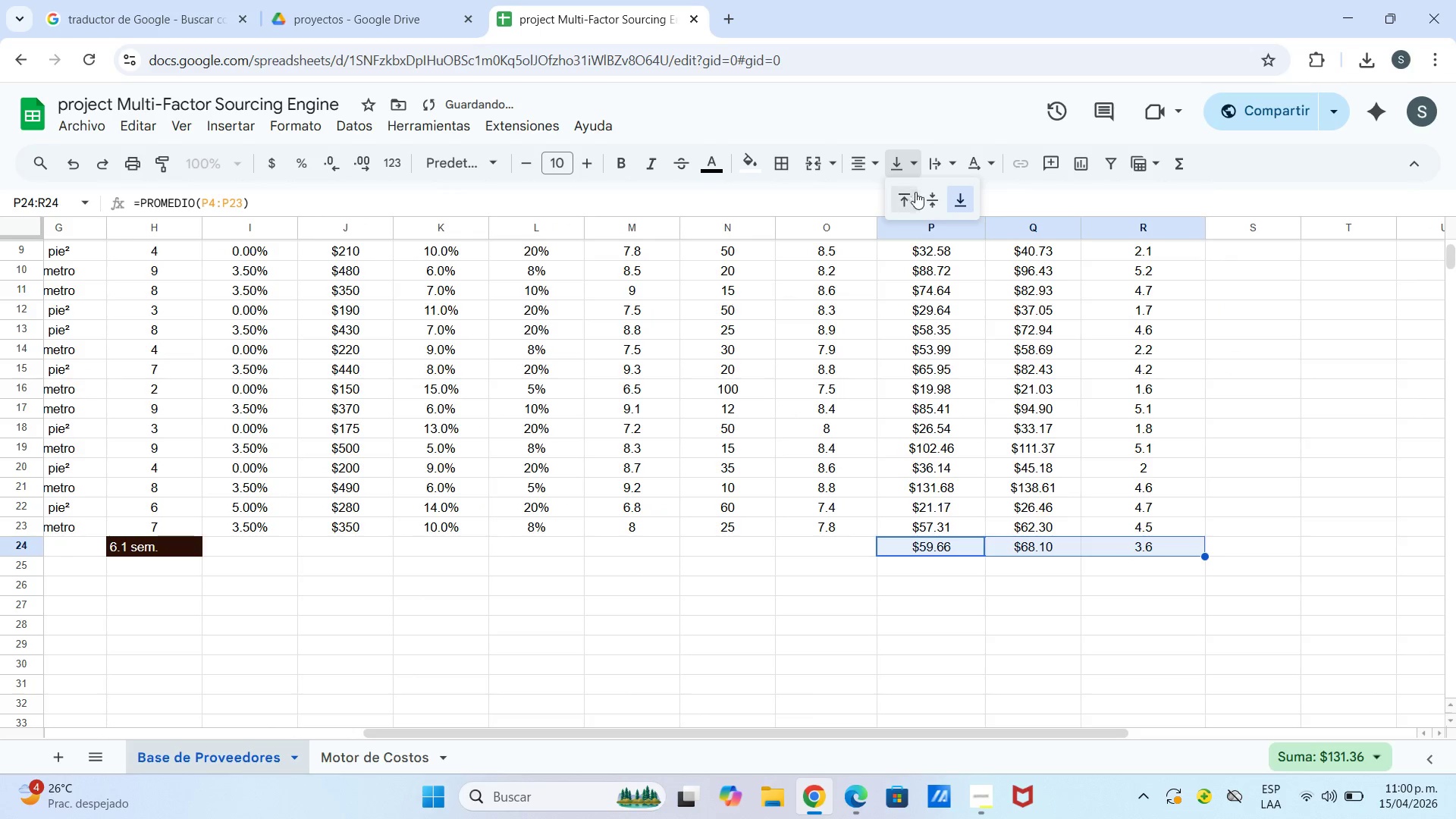 
left_click([937, 194])
 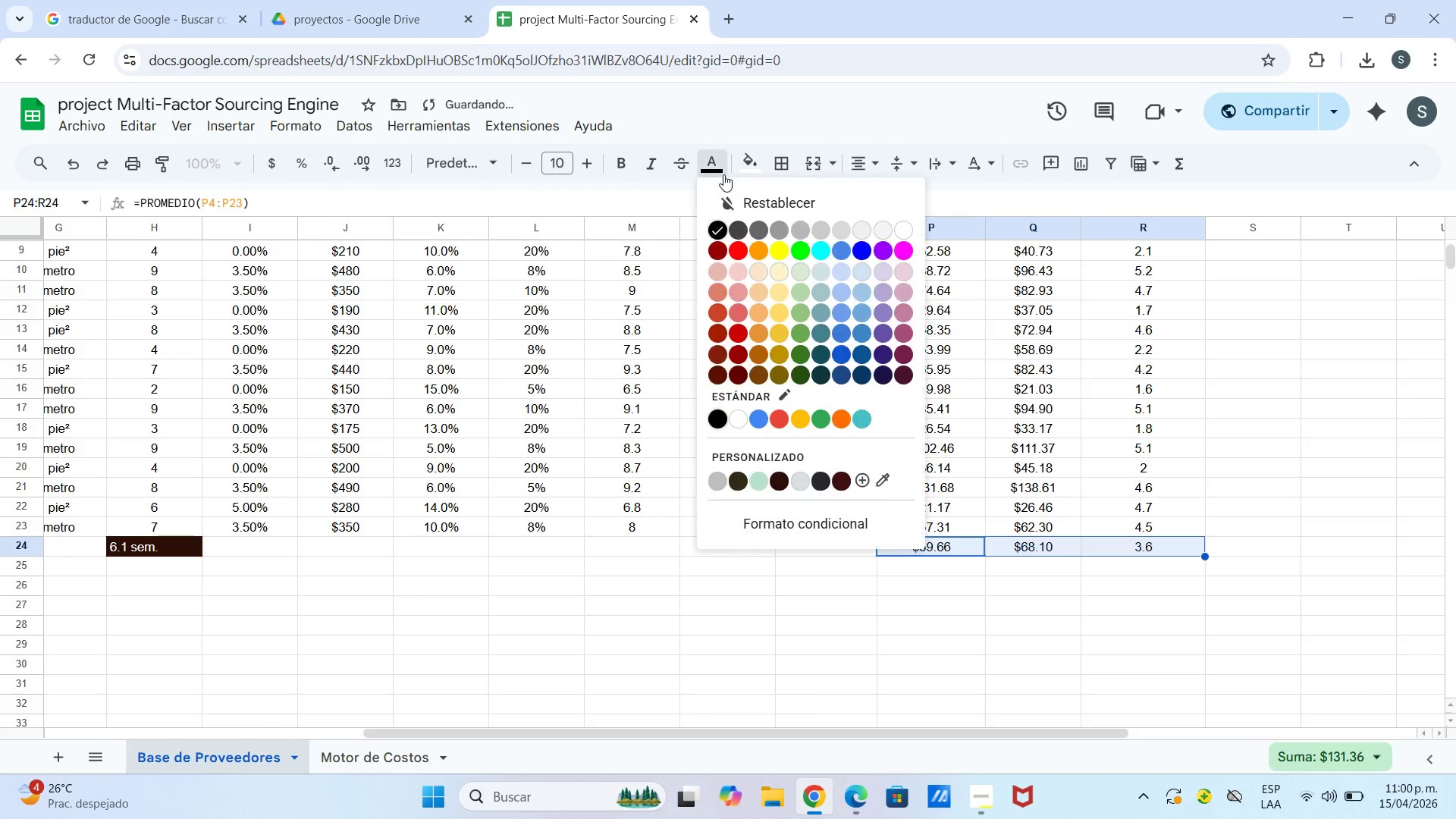 
double_click([750, 168])
 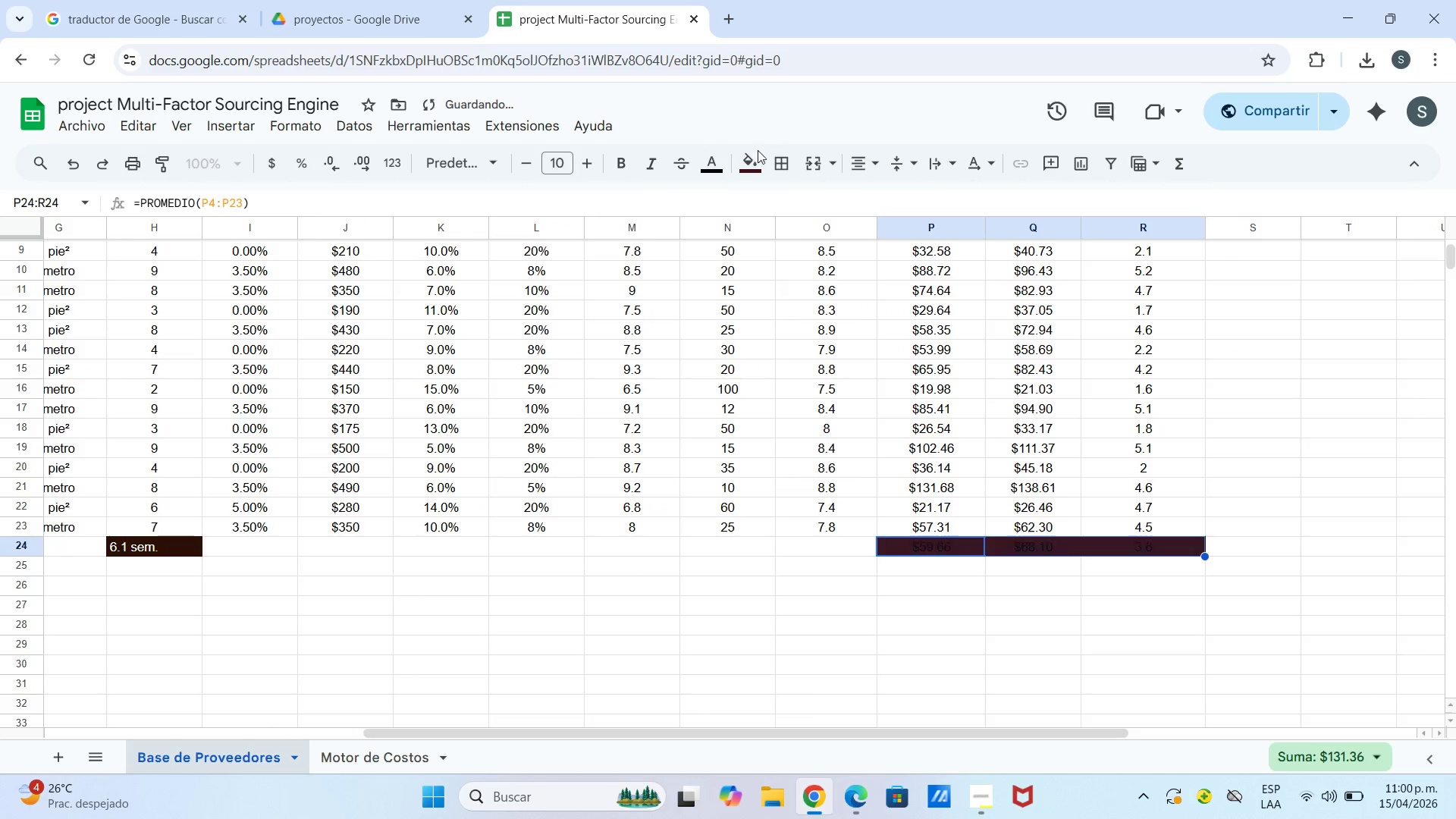 
left_click([719, 167])
 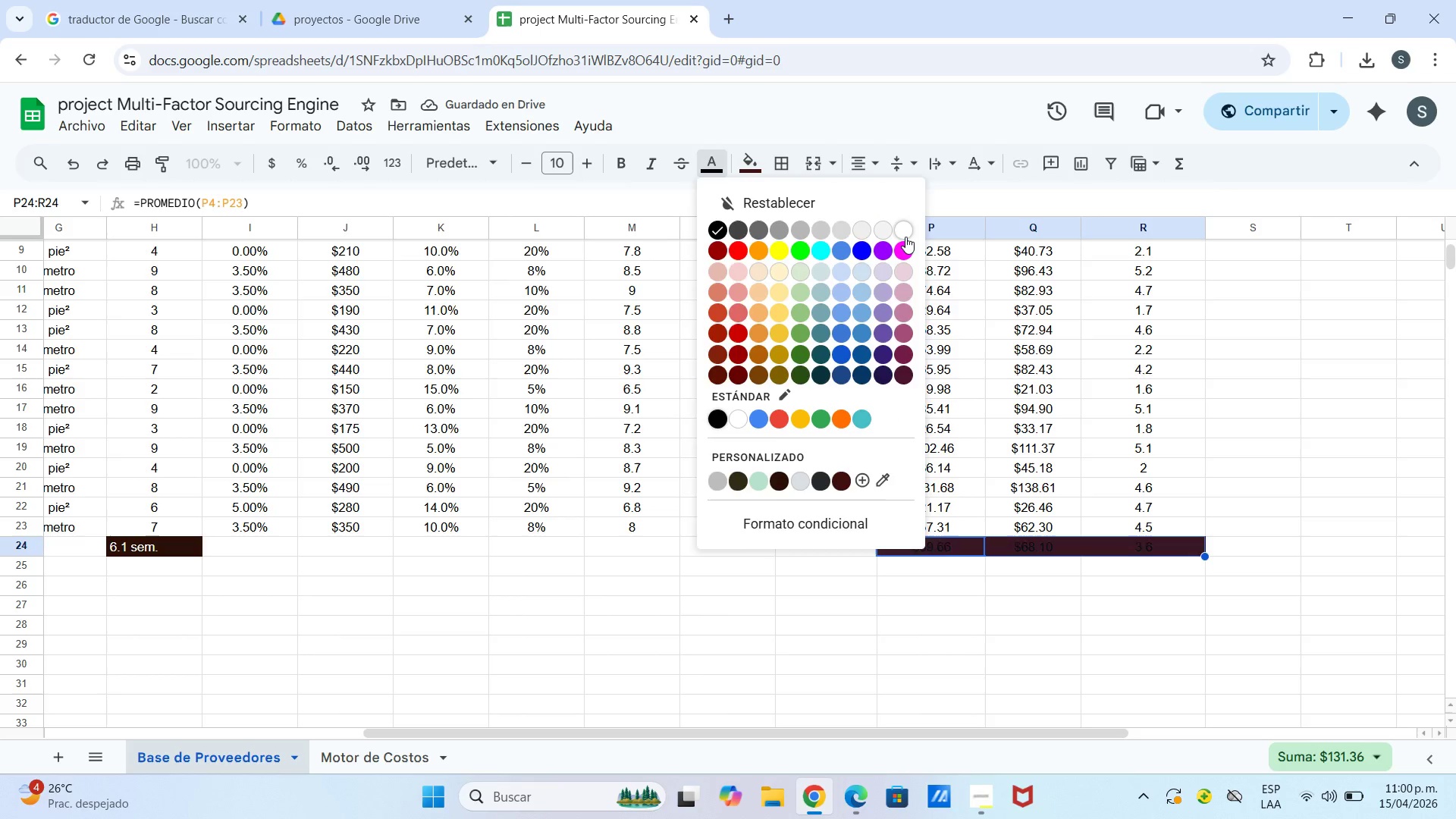 
left_click([906, 237])
 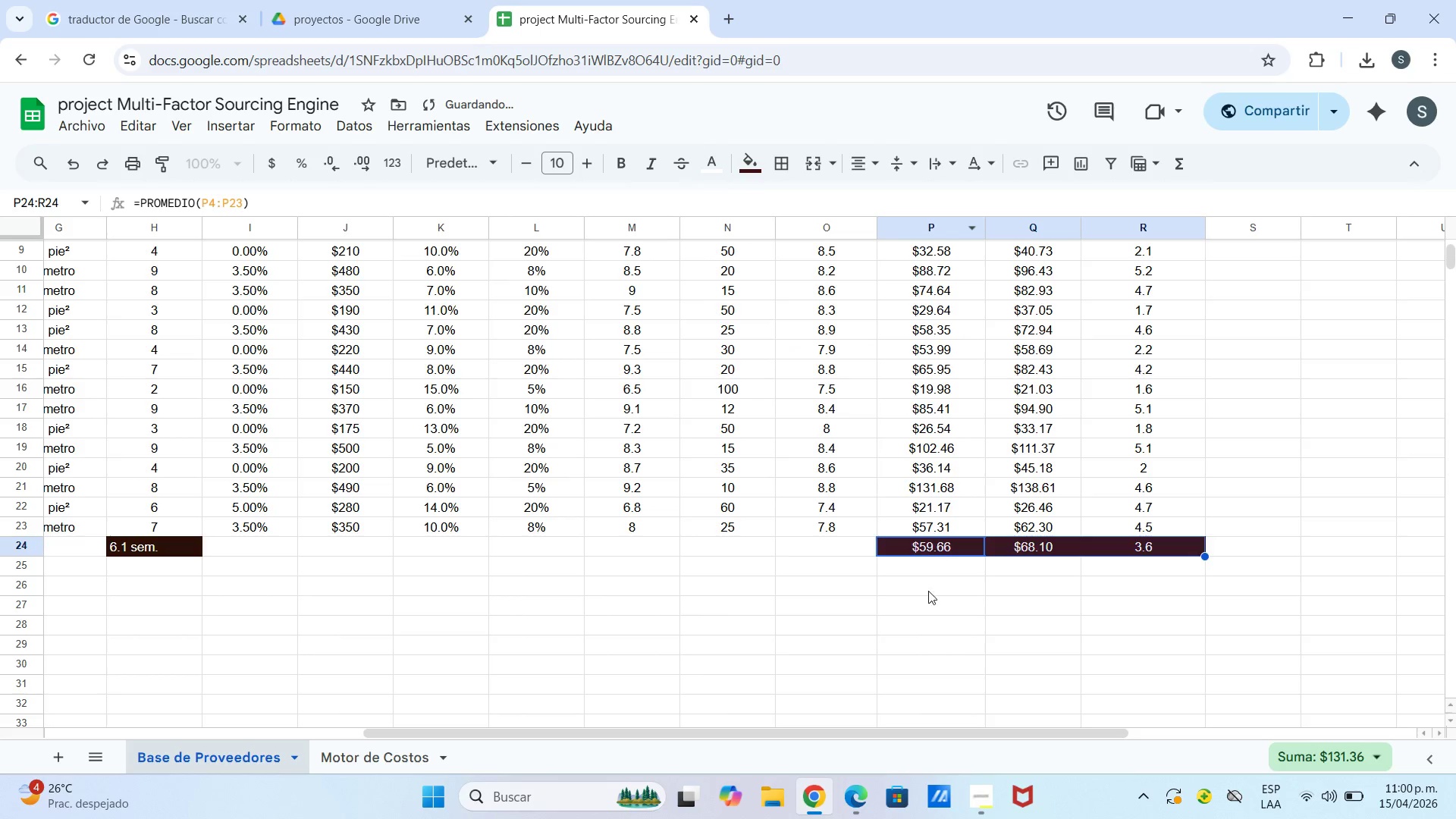 
left_click([928, 606])
 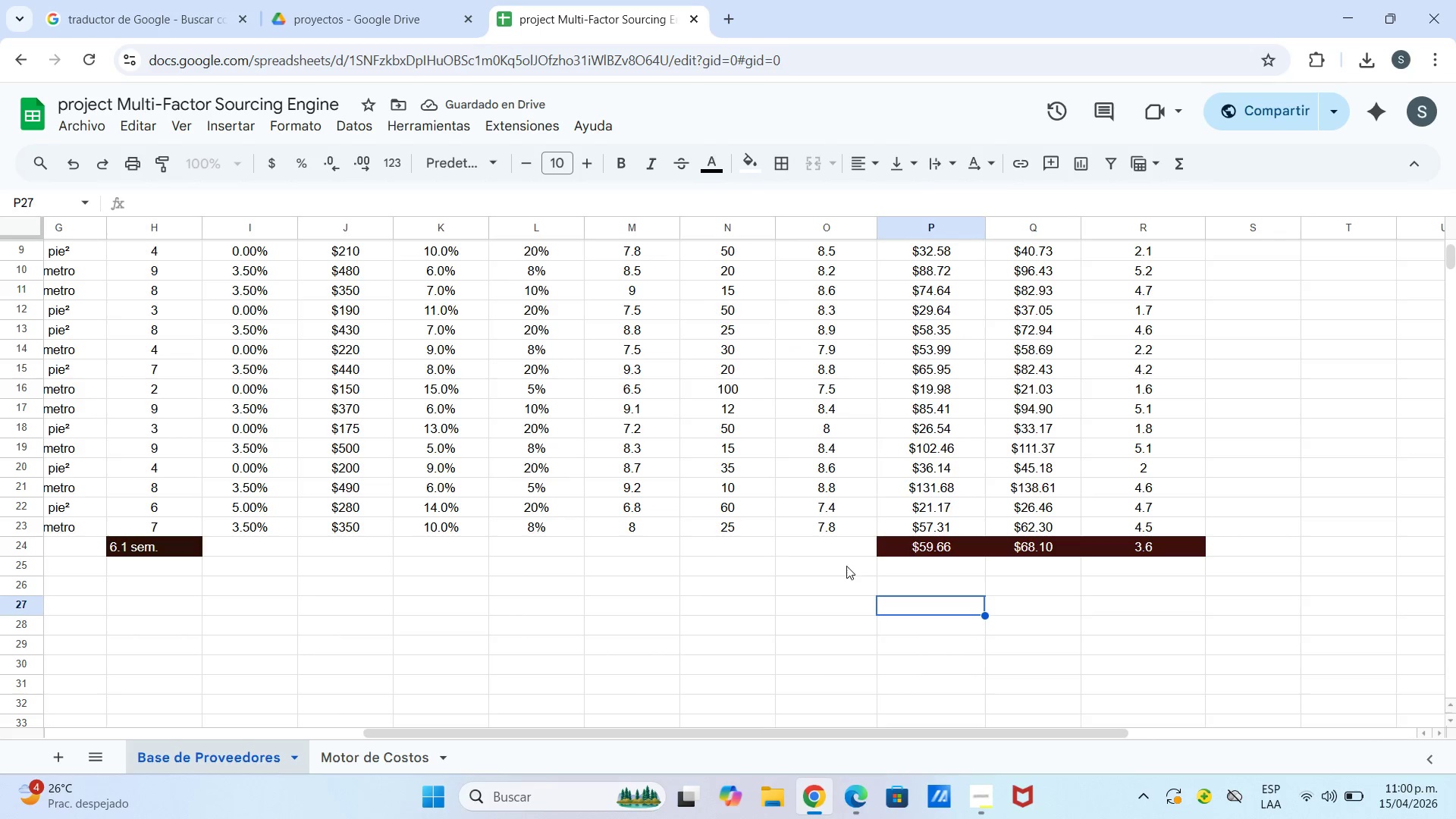 
left_click_drag(start_coordinate=[884, 541], to_coordinate=[1147, 542])
 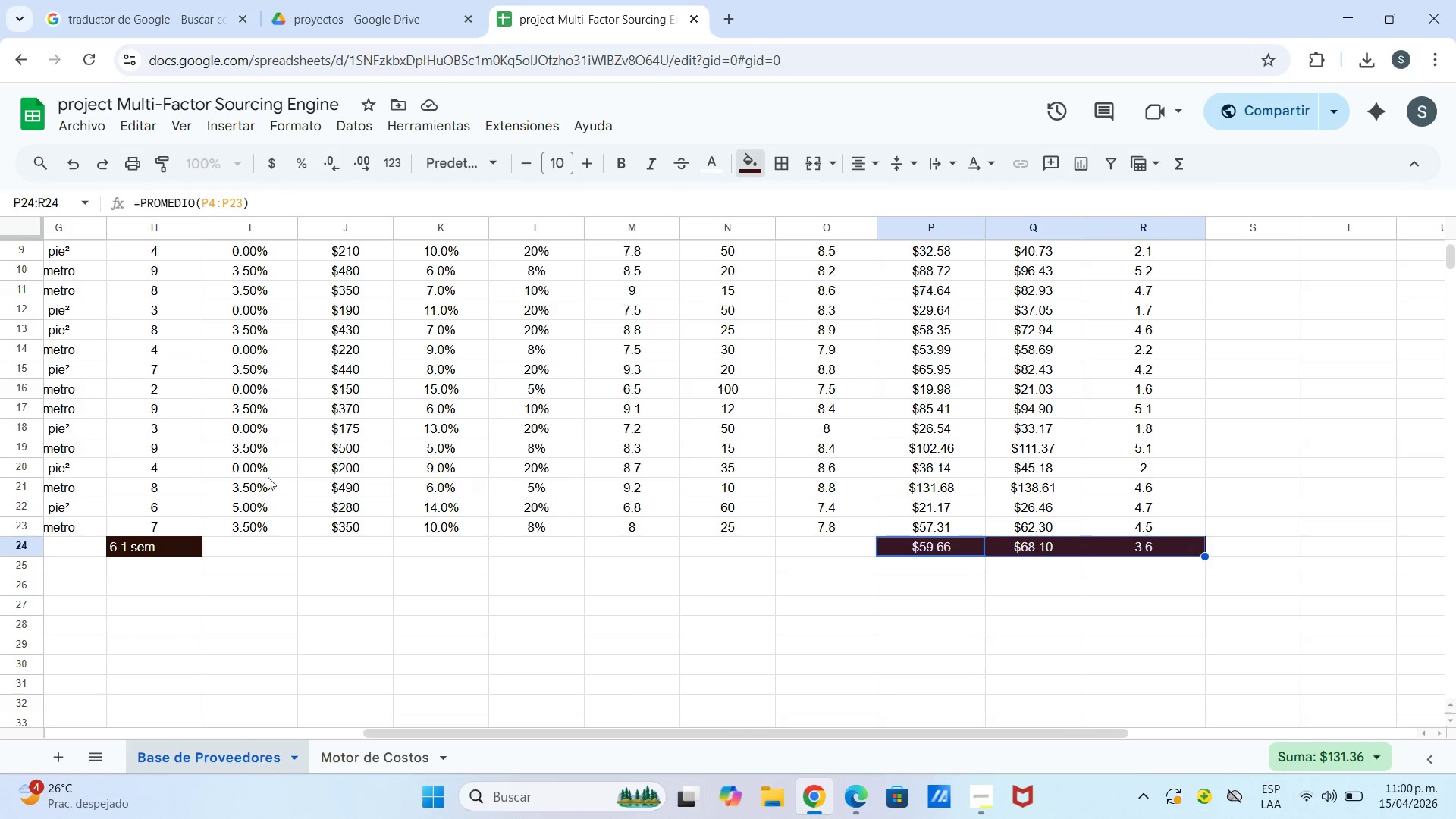 
left_click([179, 541])
 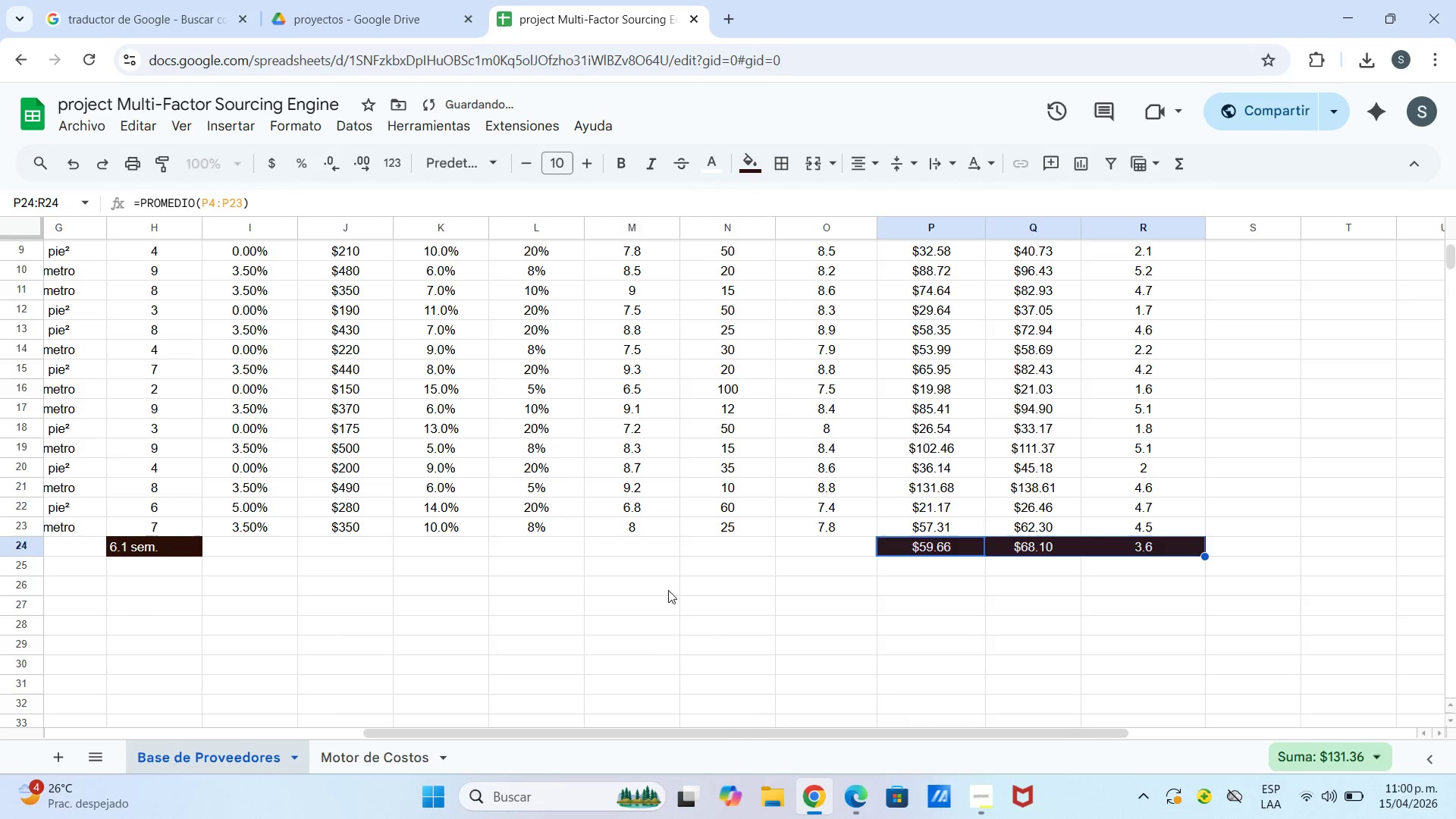 
left_click([796, 640])
 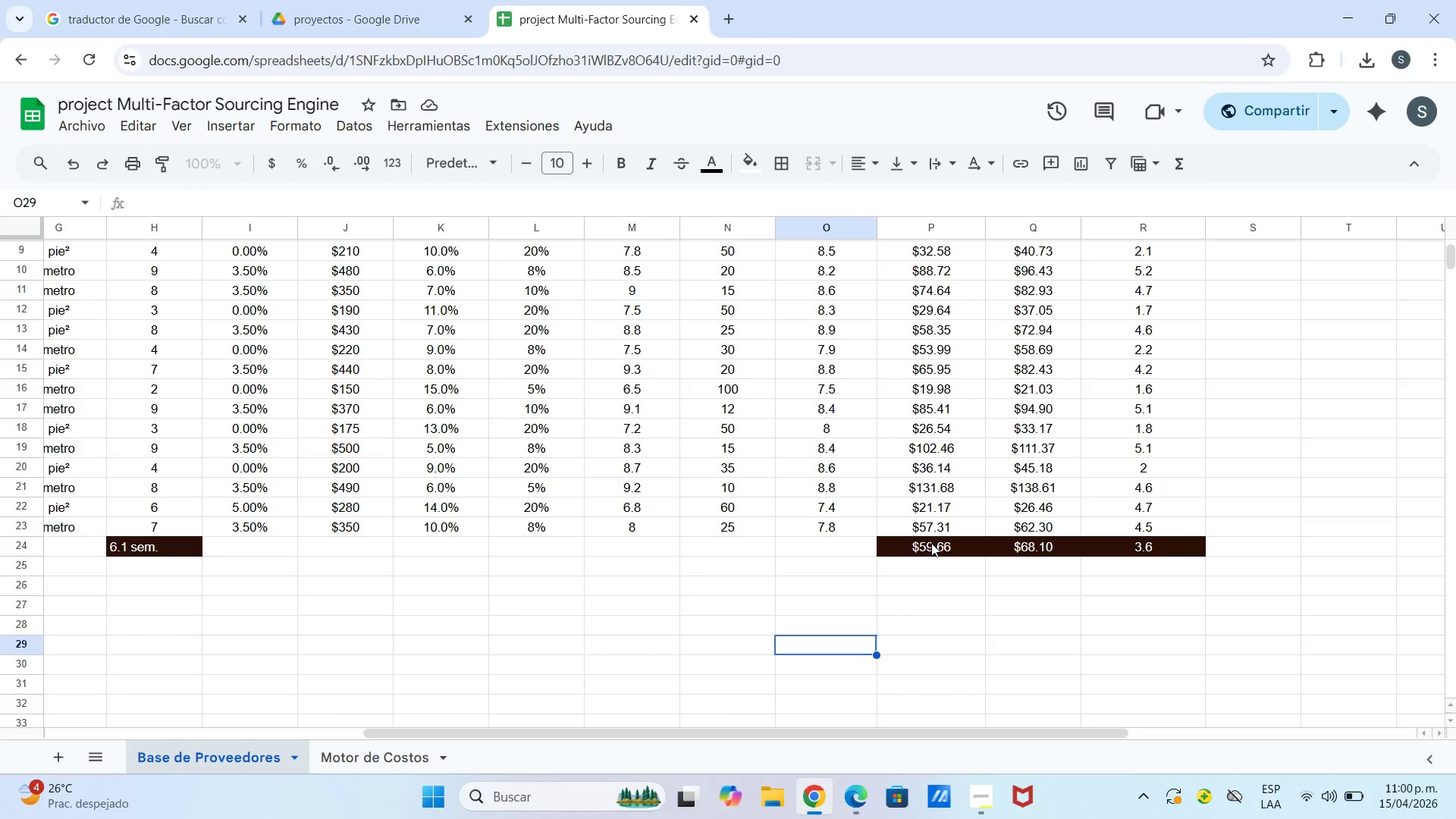 
wait(13.67)
 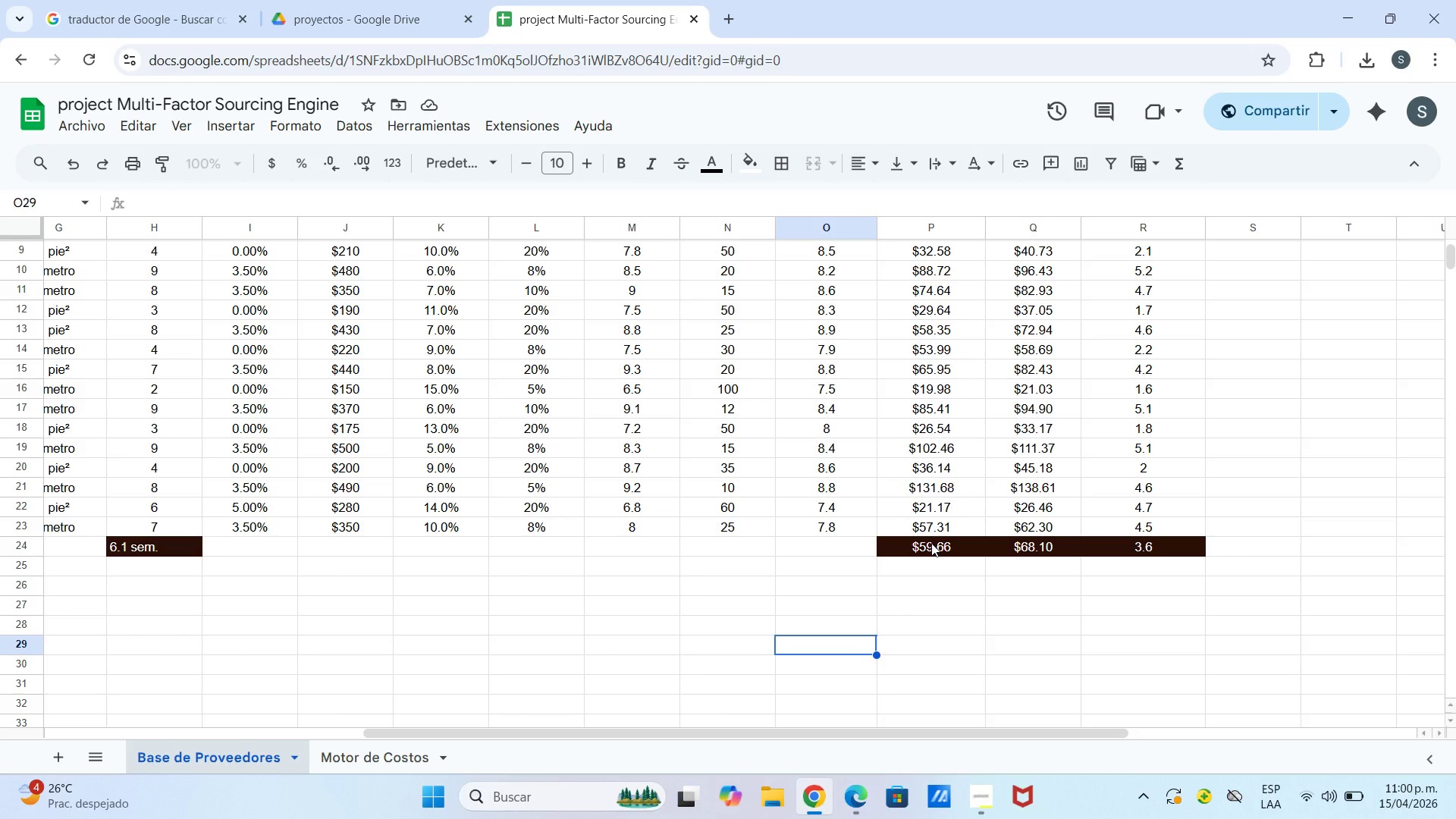 
left_click([755, 538])
 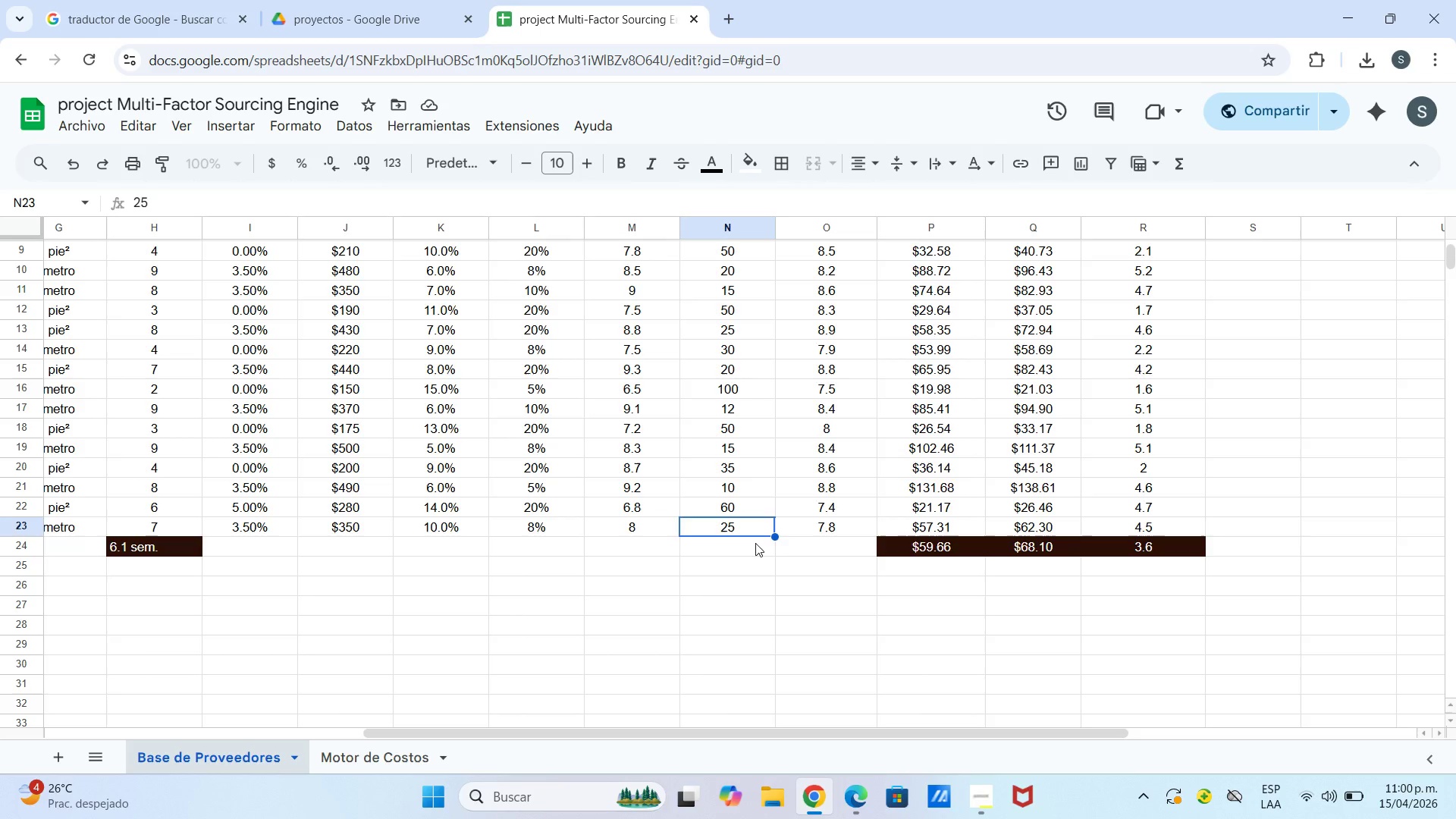 
left_click([755, 543])
 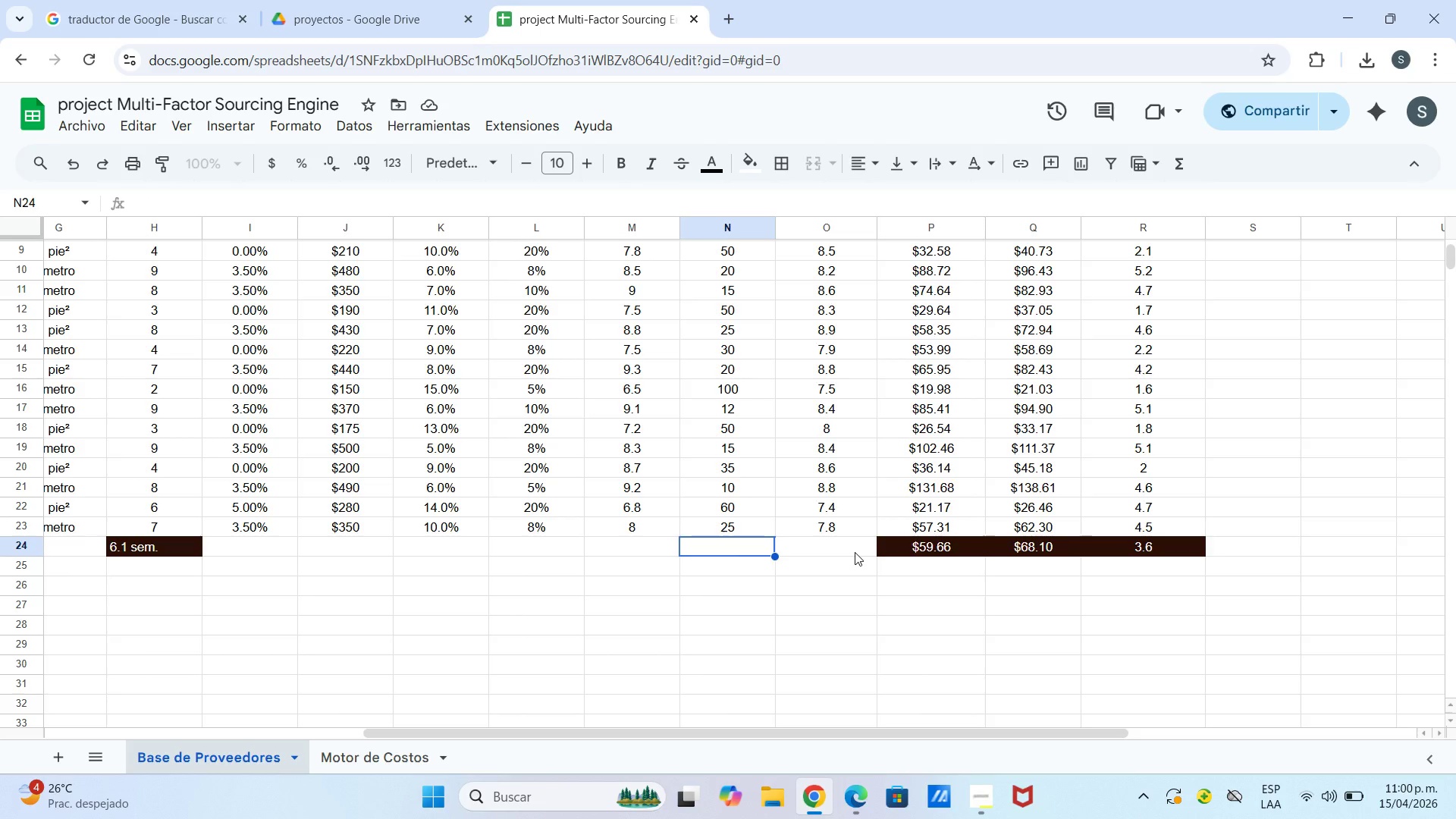 
left_click([848, 547])
 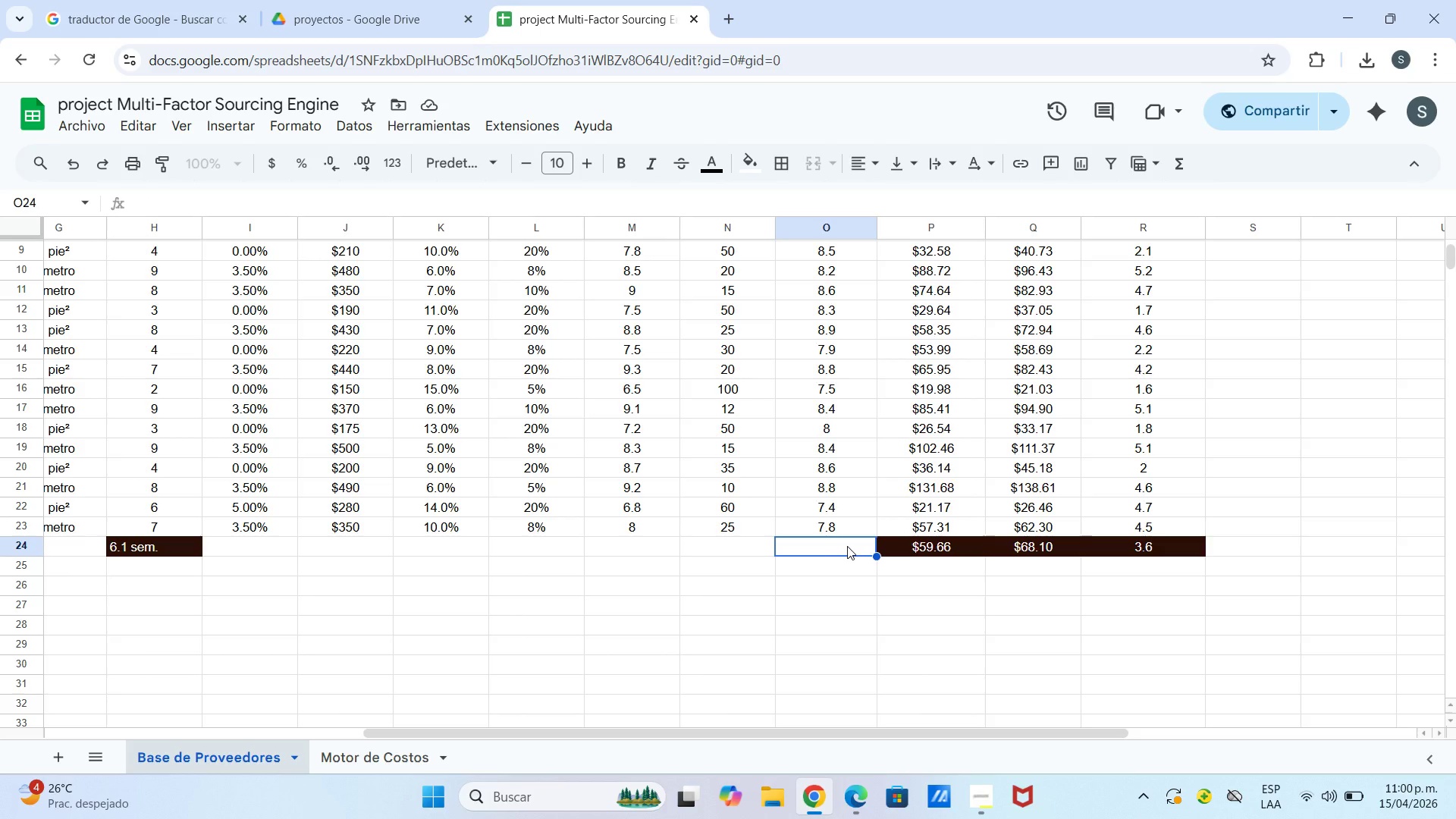 
type()pr)
key(Backspace)
key(Backspace)
 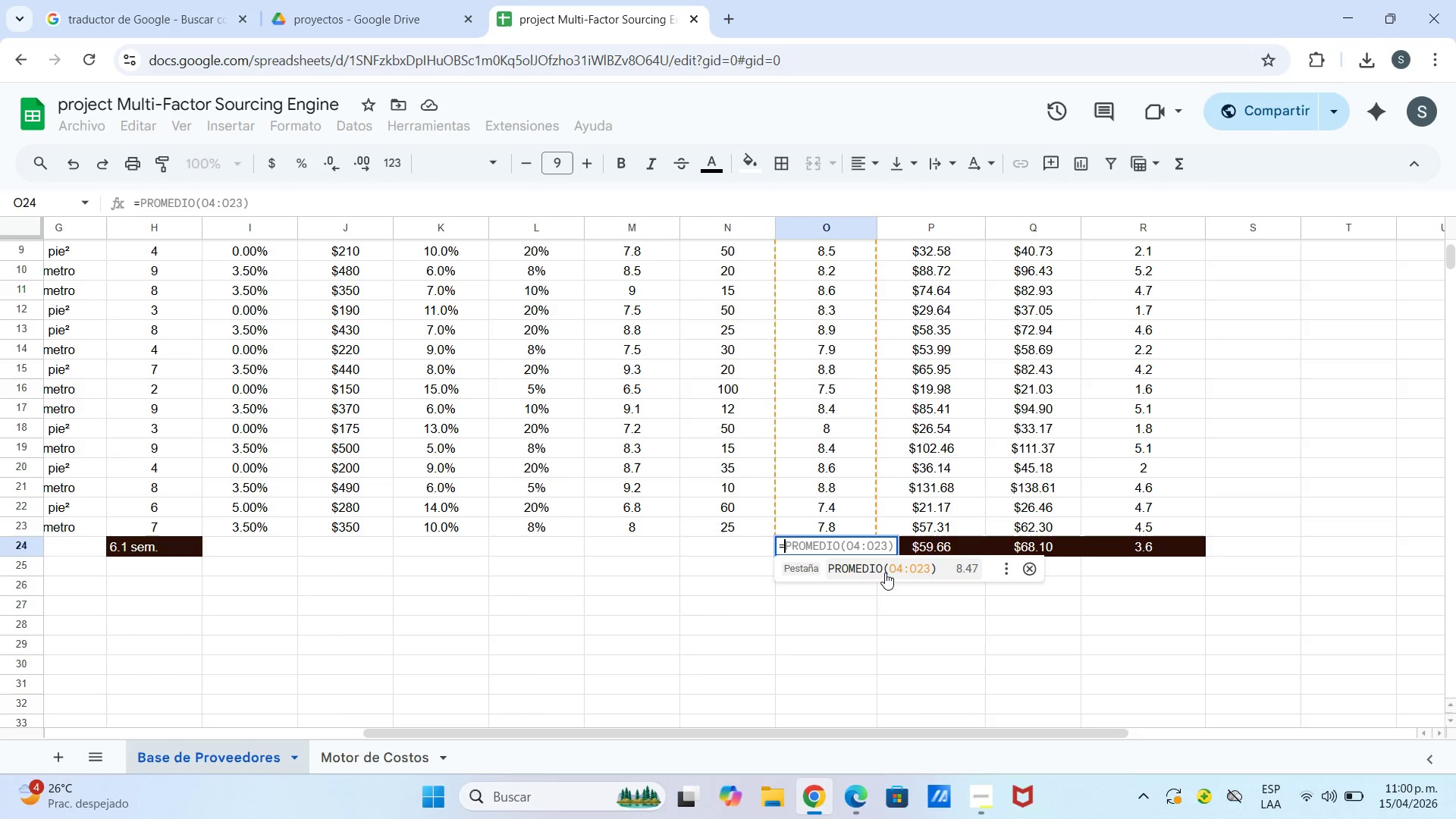 
left_click([901, 576])
 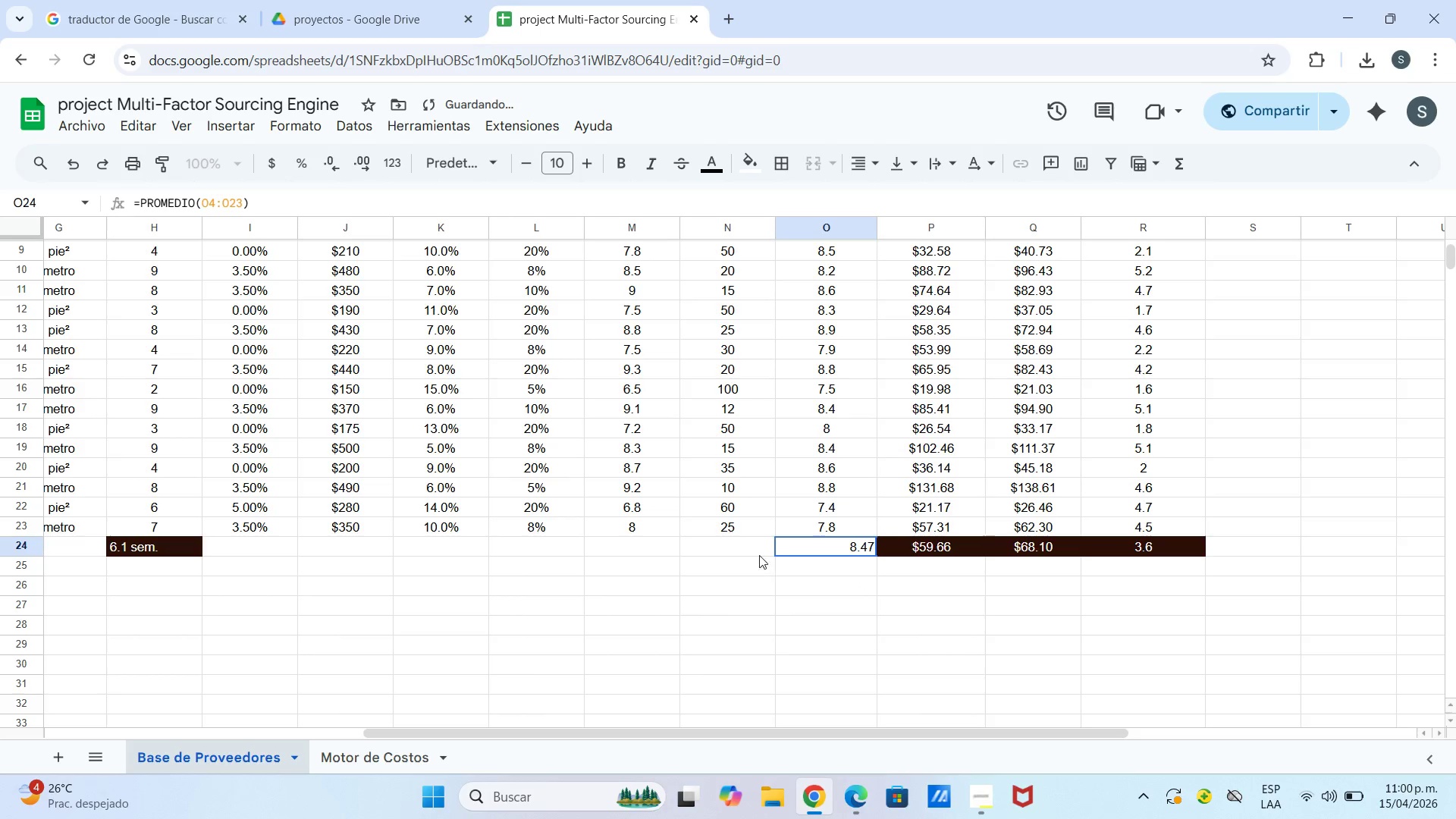 
left_click([754, 553])
 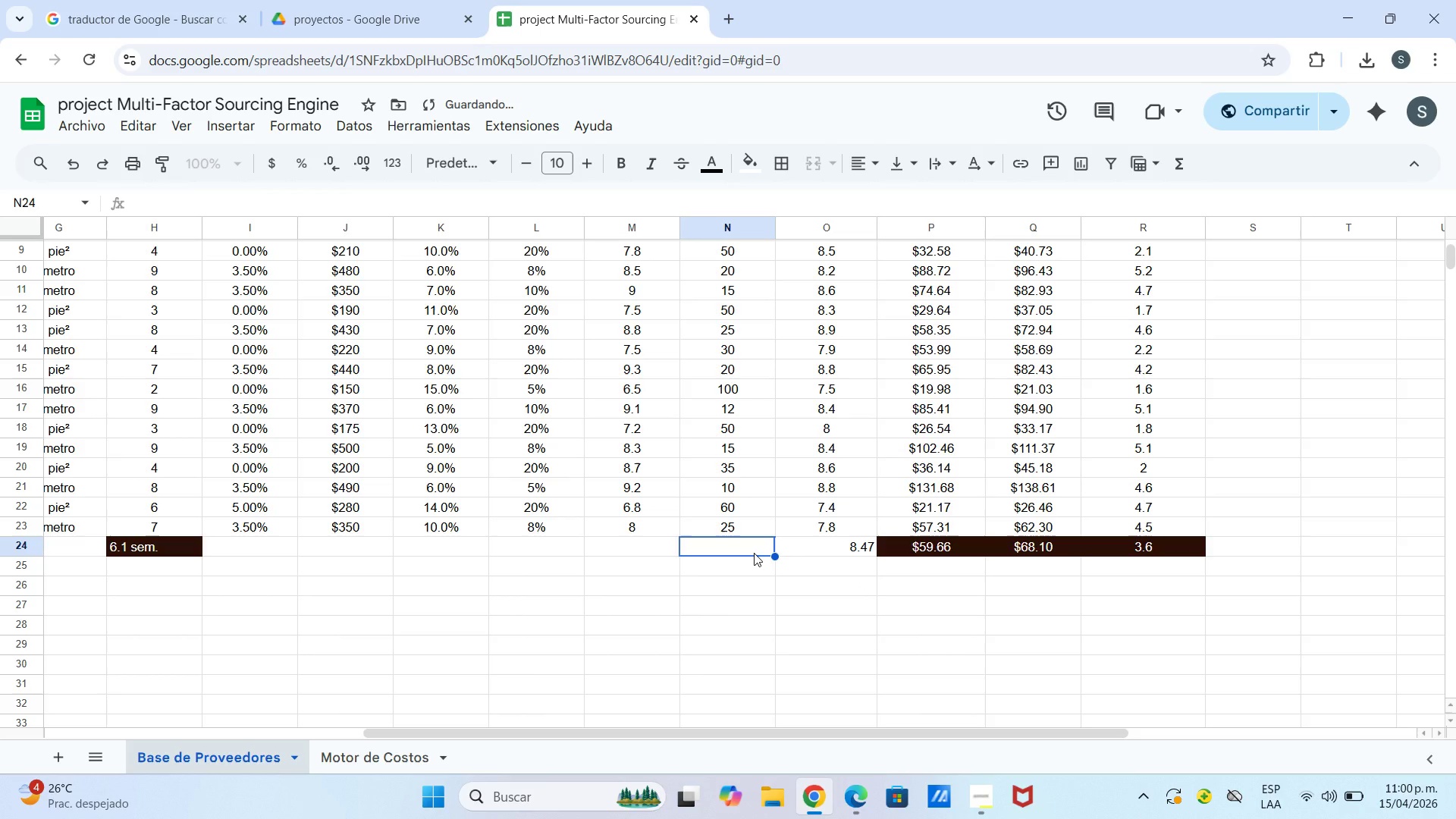 
type()pr)
key(Backspace)
key(Backspace)
type(p)
 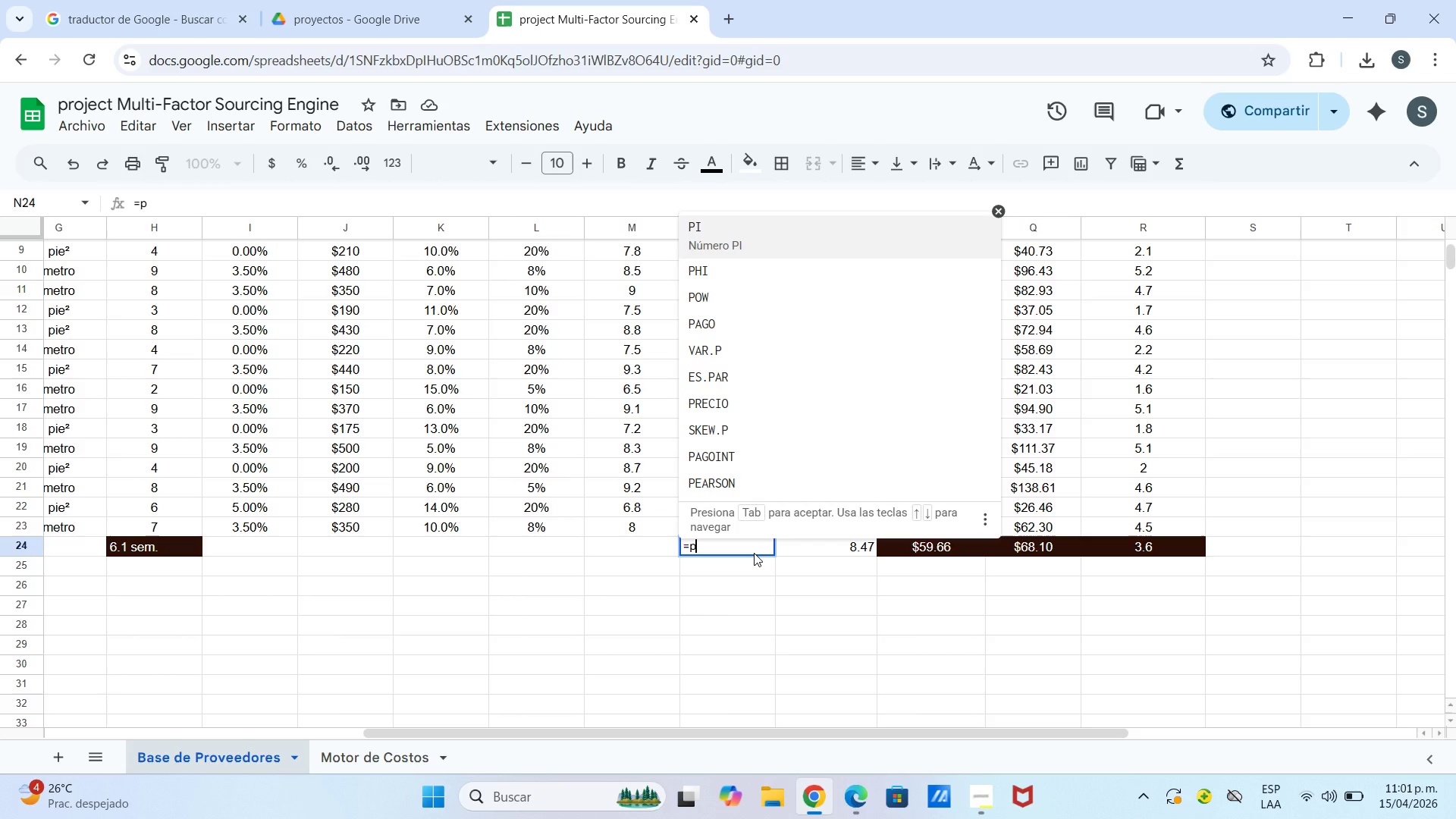 
key(Backspace)
 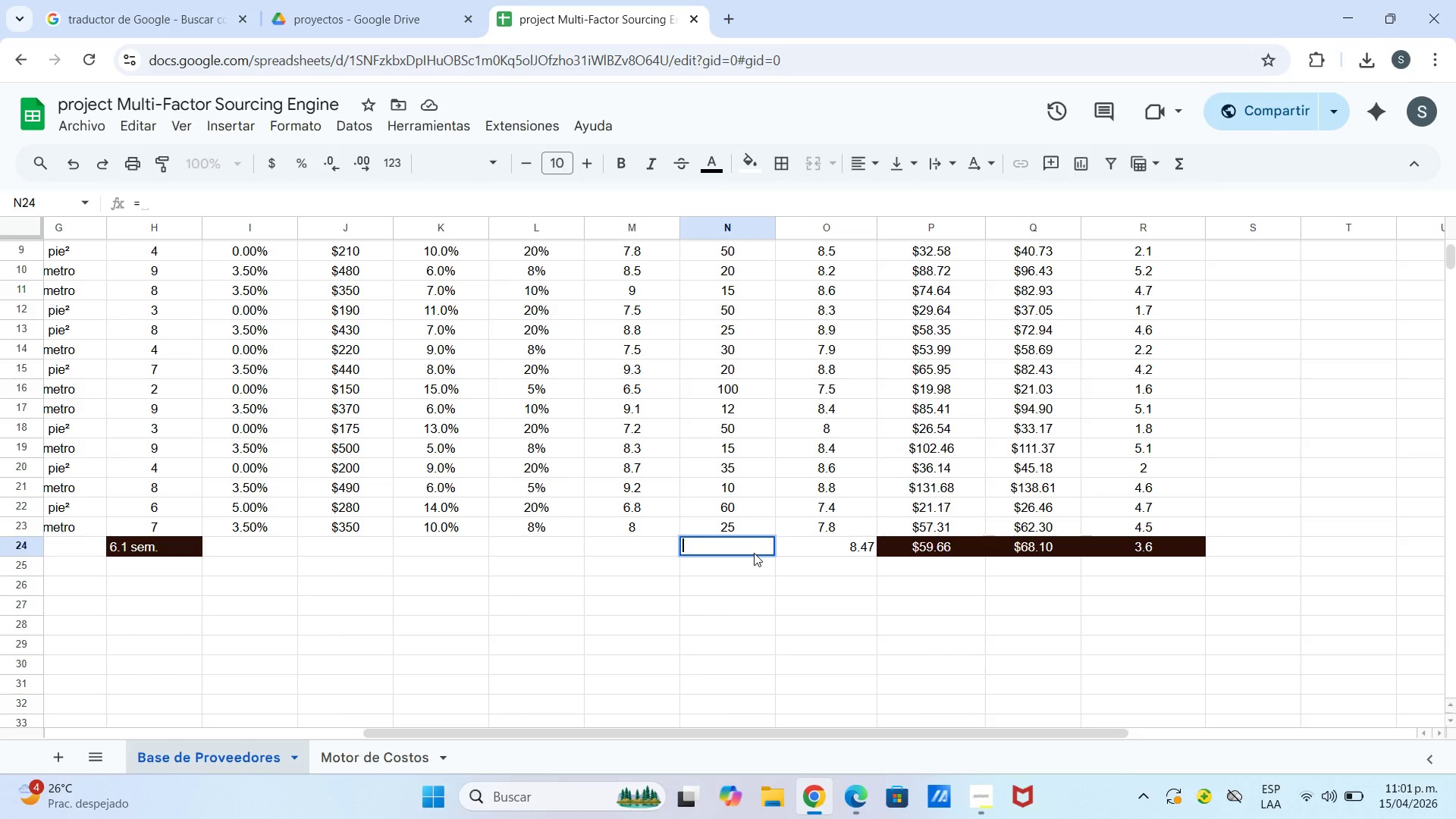 
key(Backspace)
 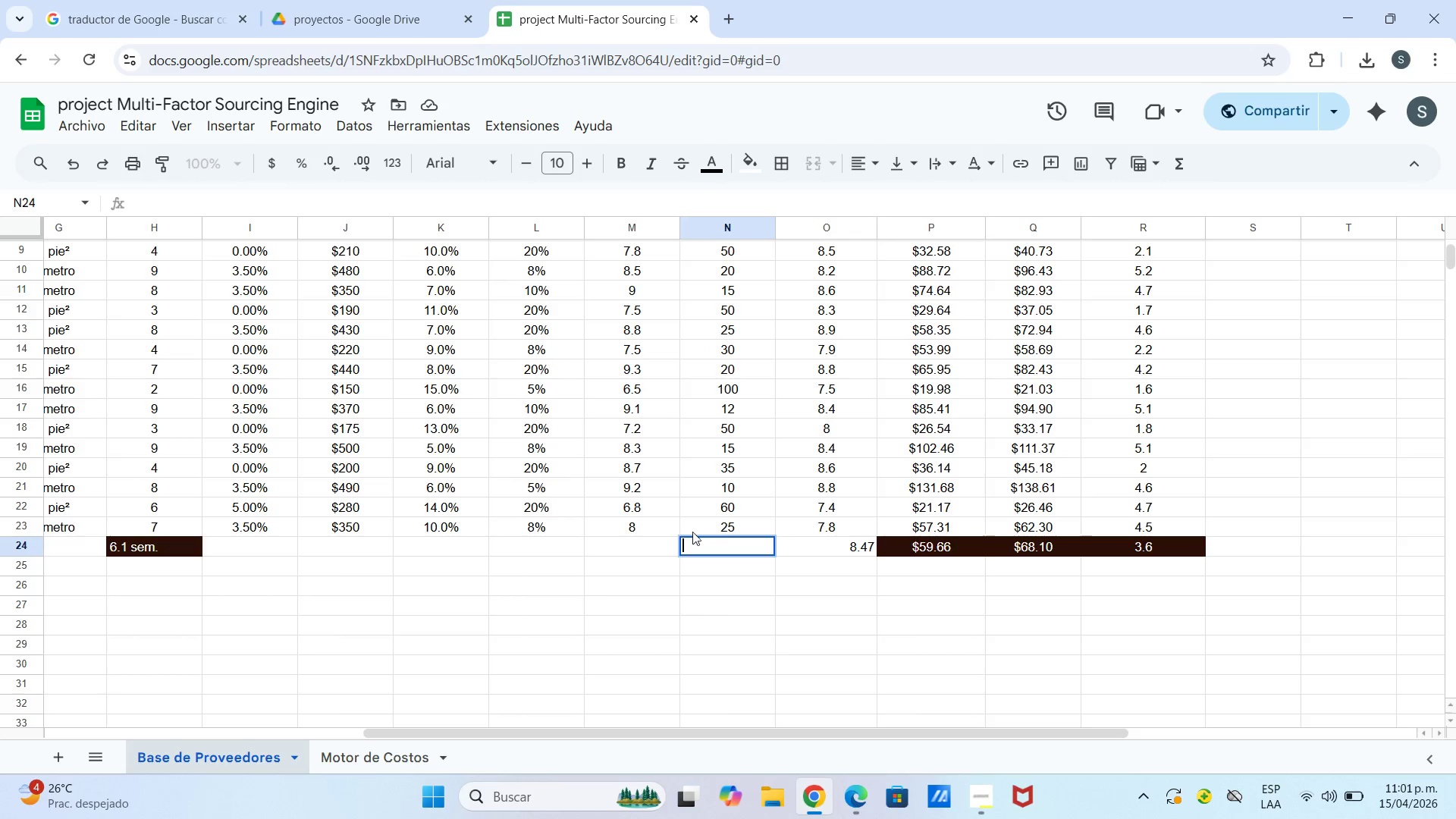 
left_click([676, 545])
 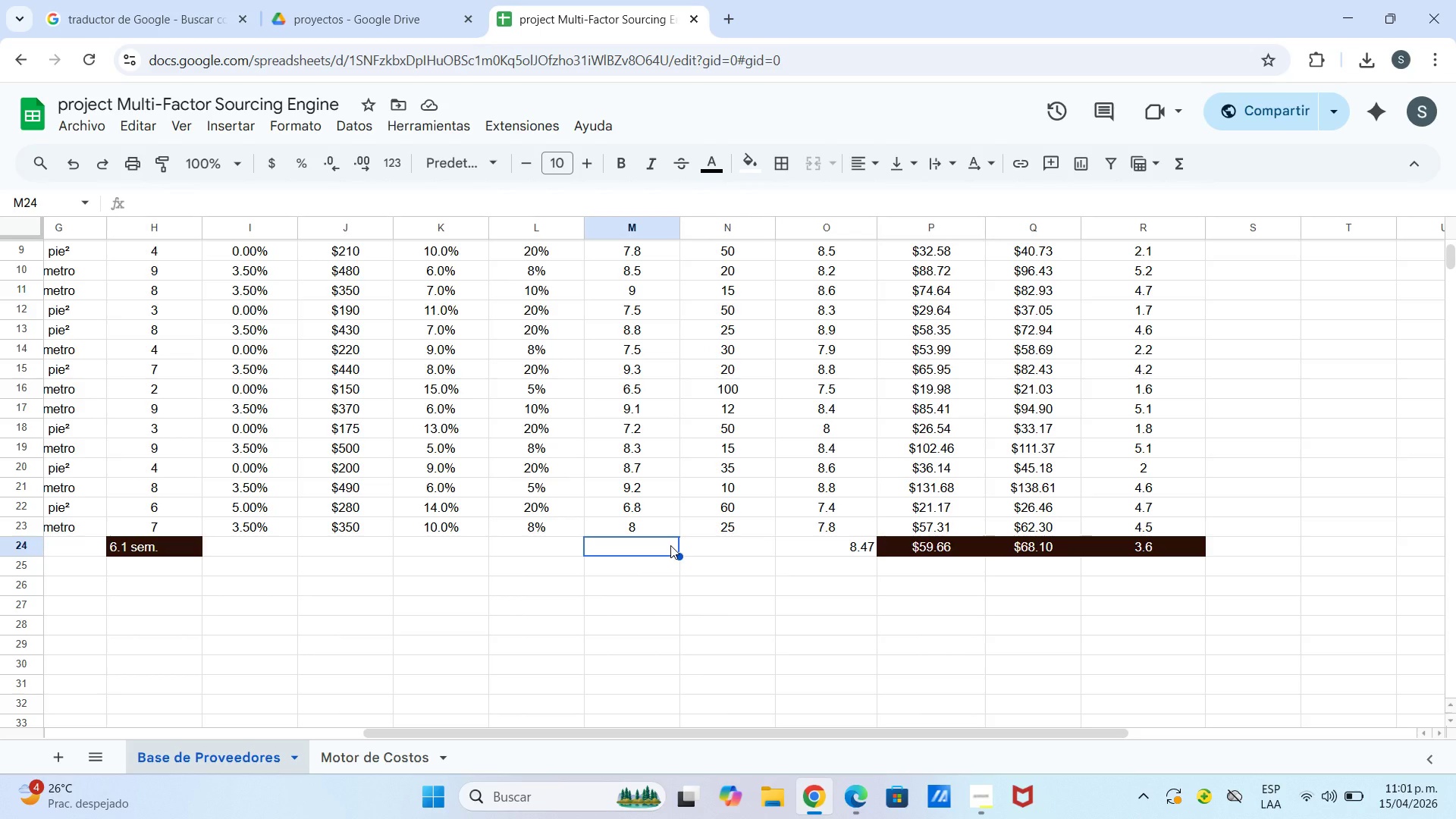 
type()p)
 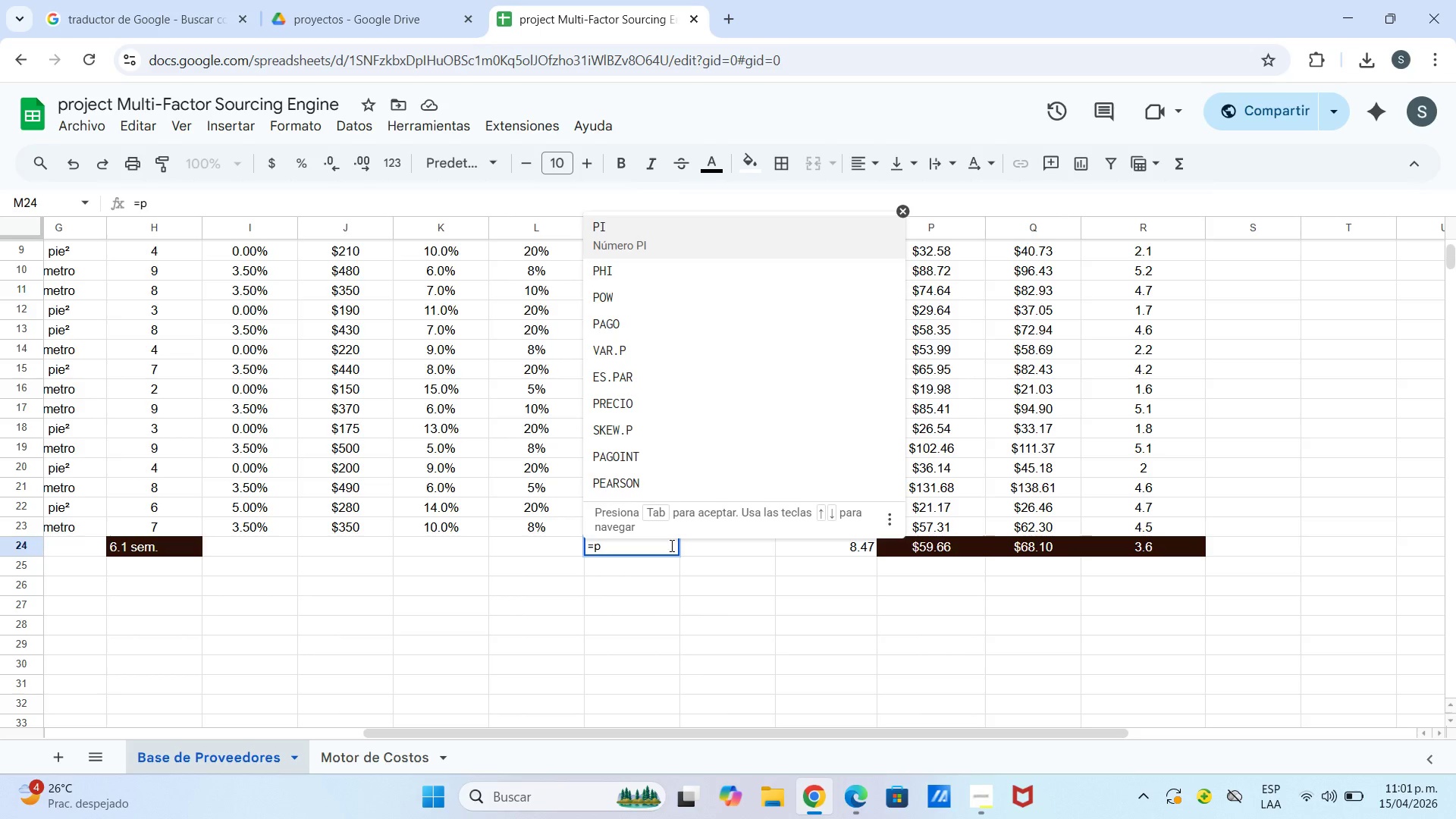 
wait(5.67)
 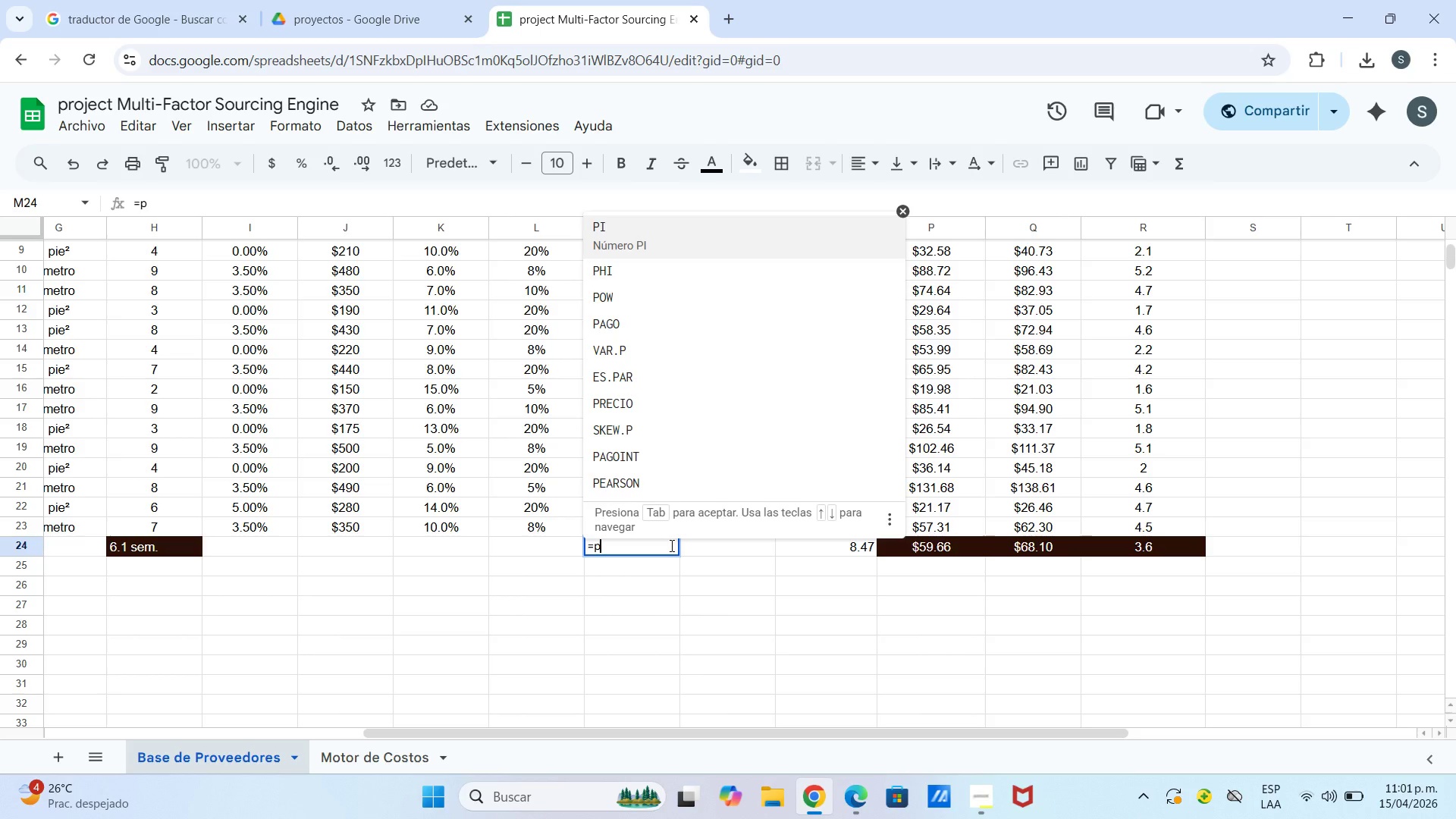 
key(R)
 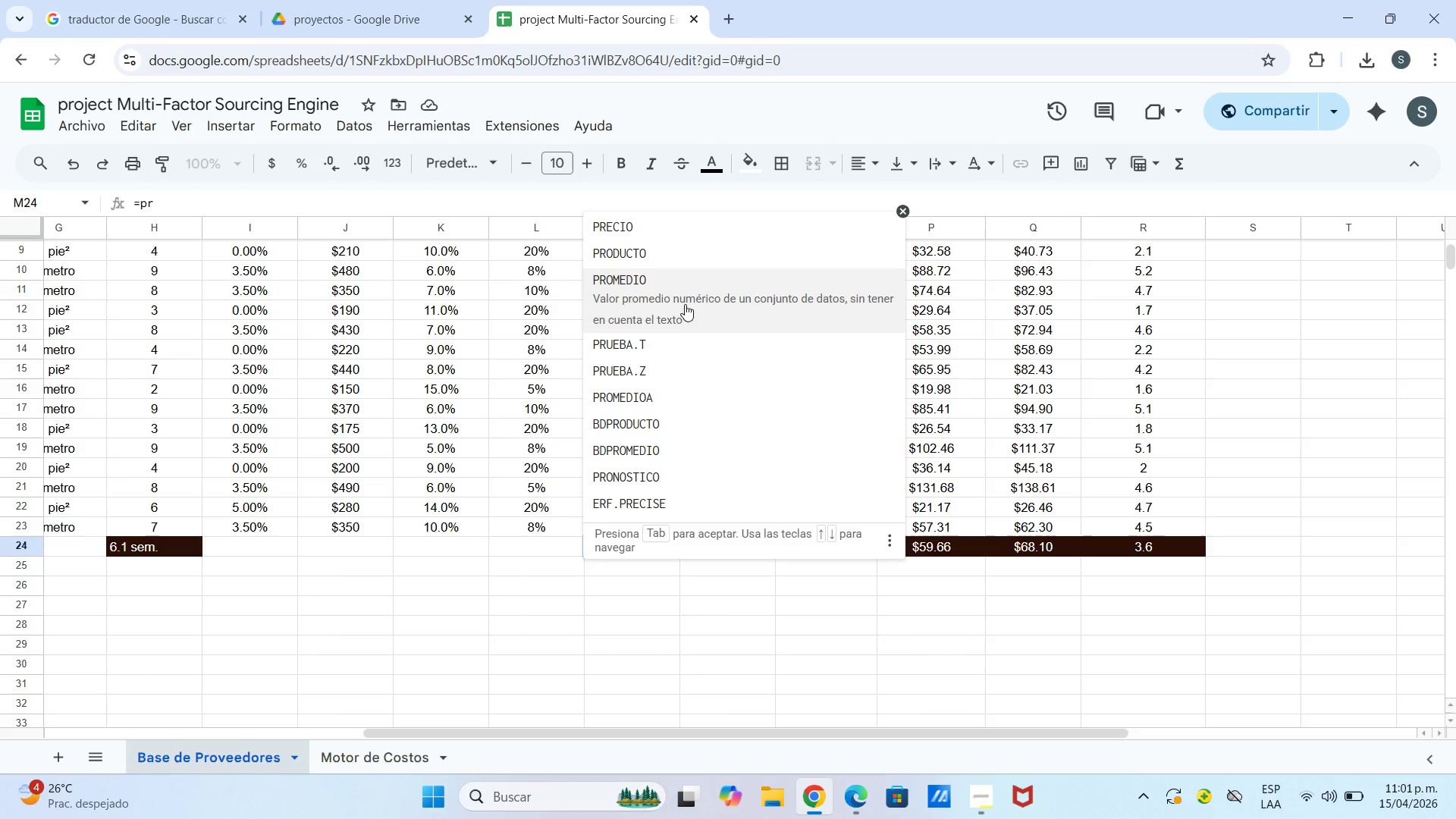 
left_click([681, 283])
 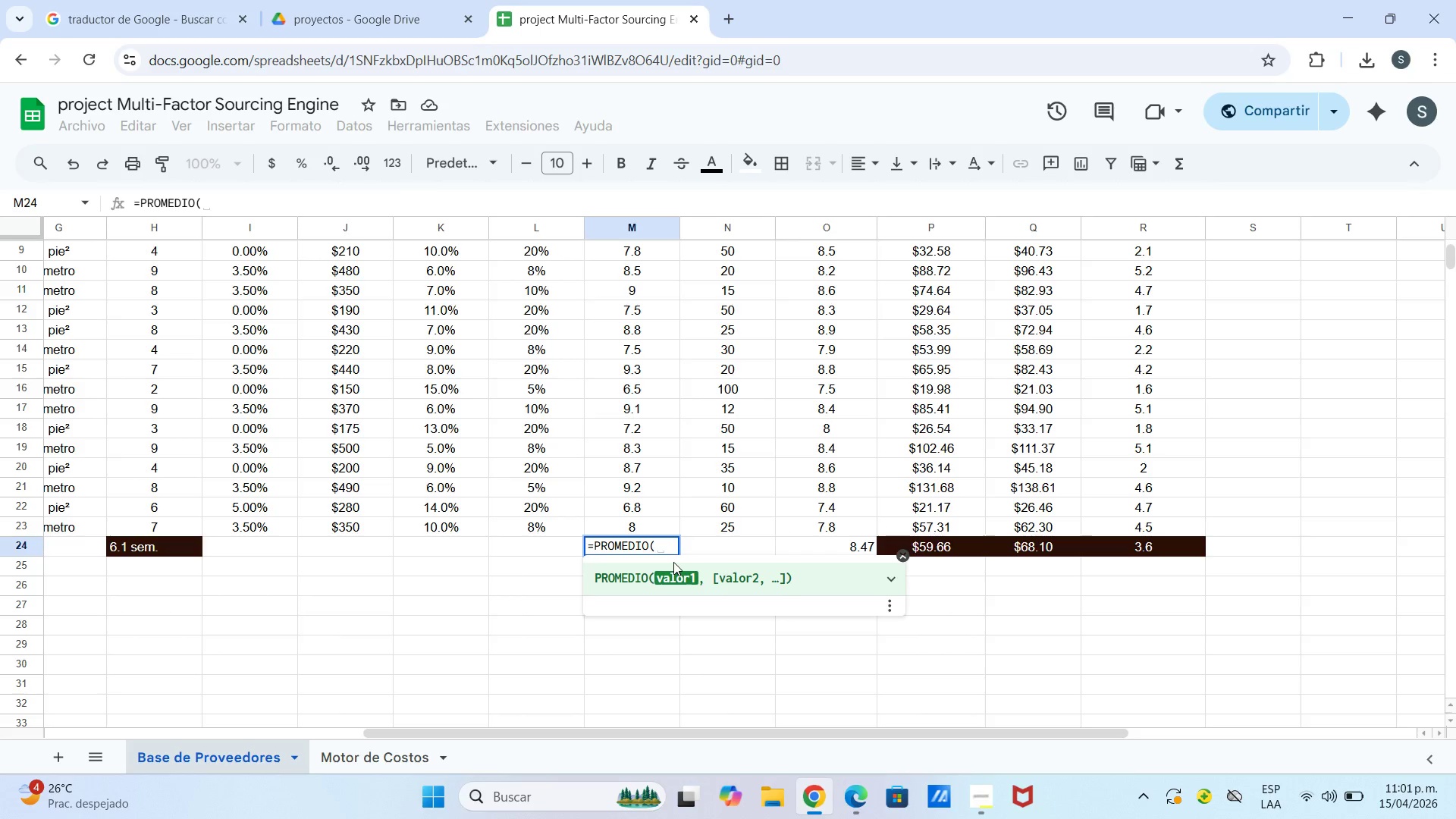 
type(m4>m23)
 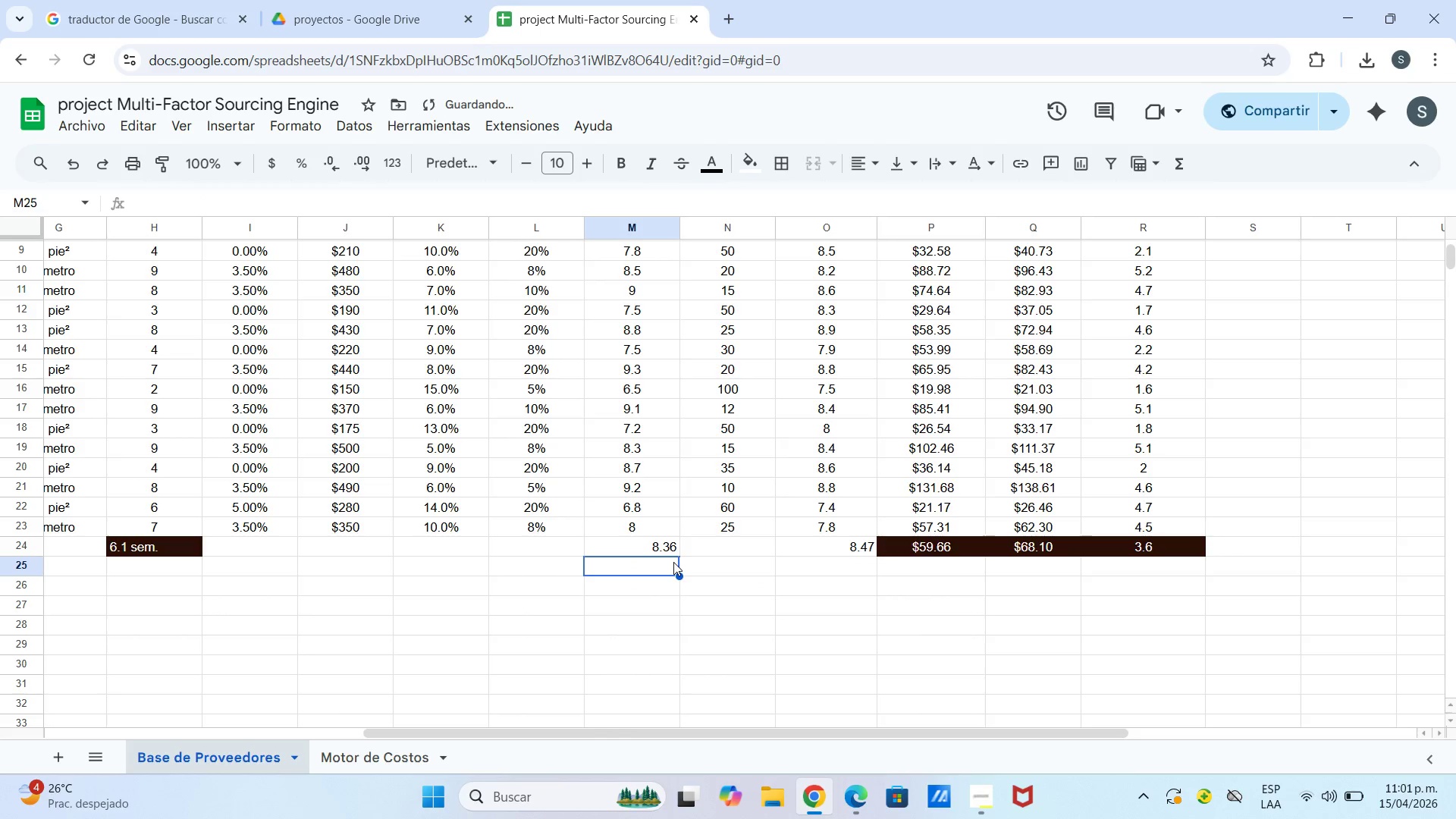 
 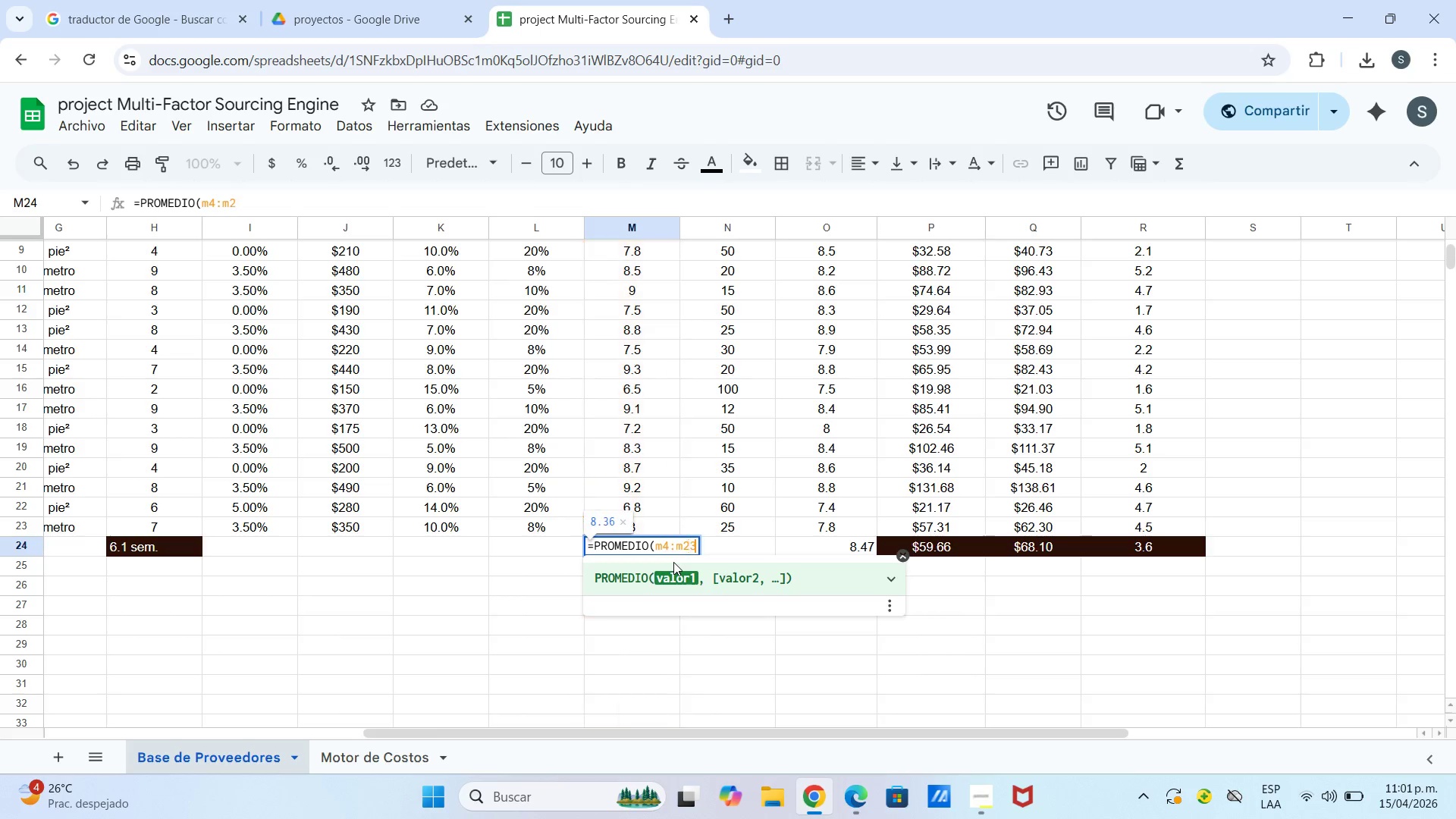 
key(Enter)
 